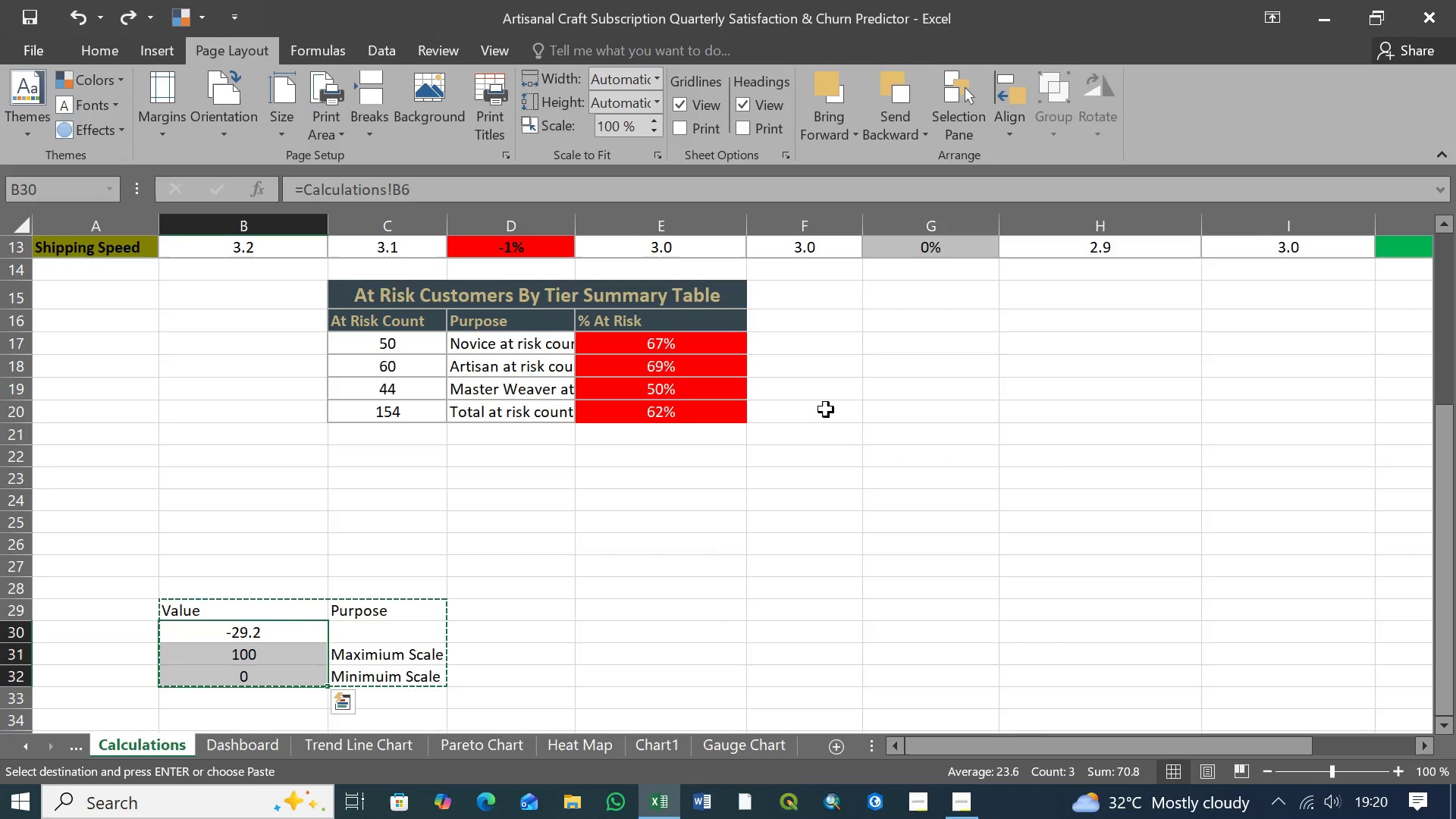 
key(Control+Z)
 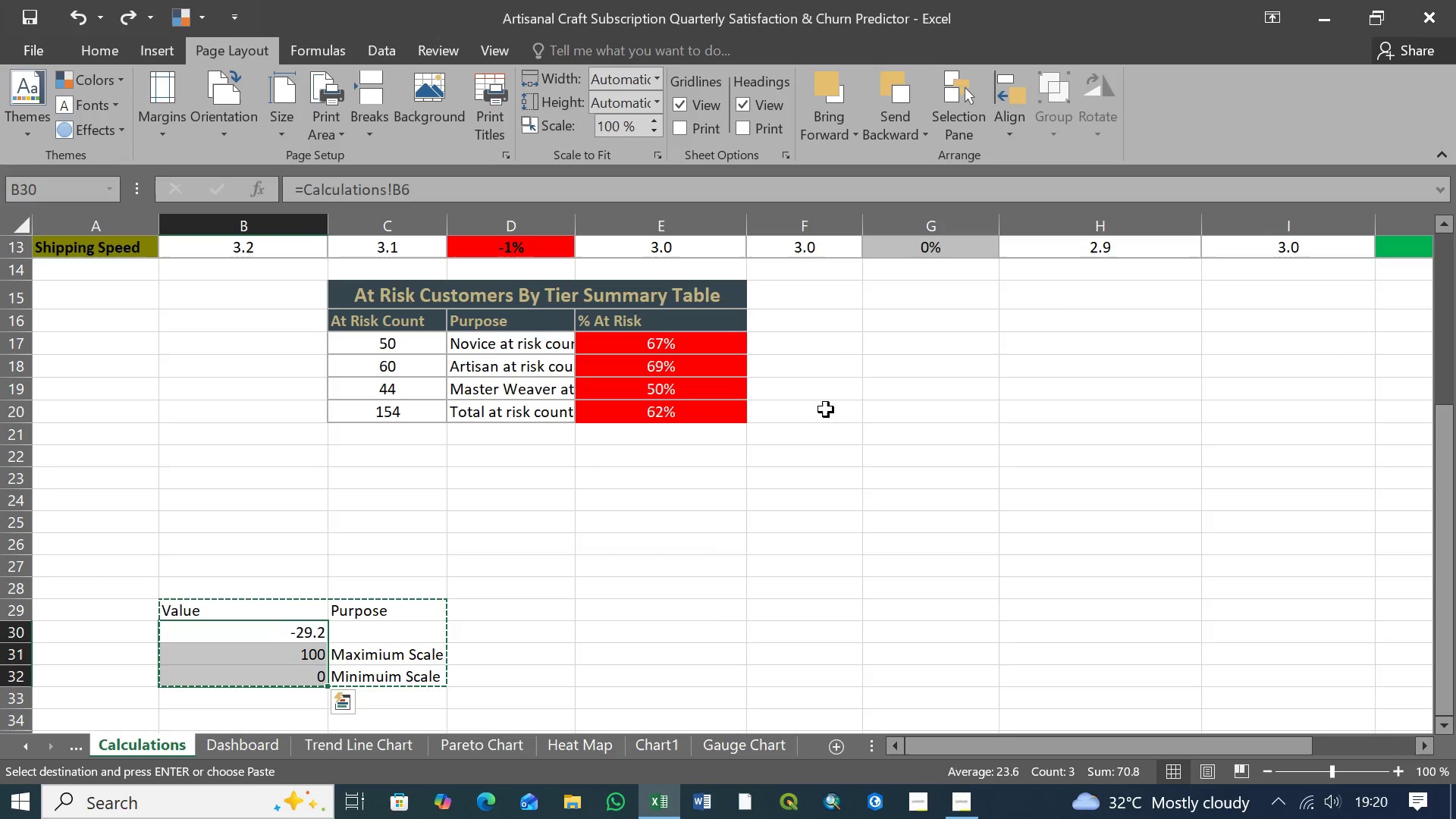 
key(Control+Z)
 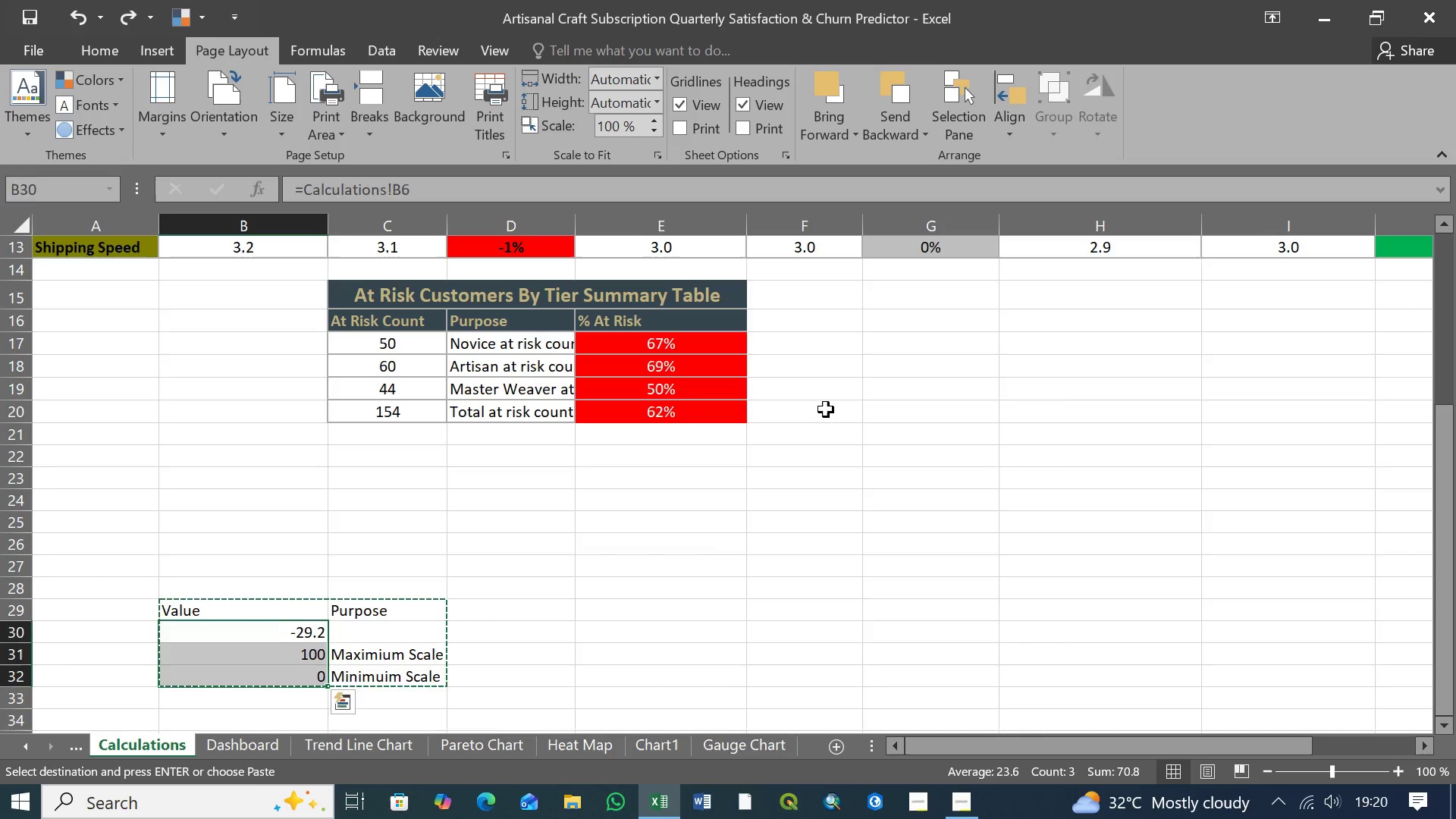 
key(Control+Z)
 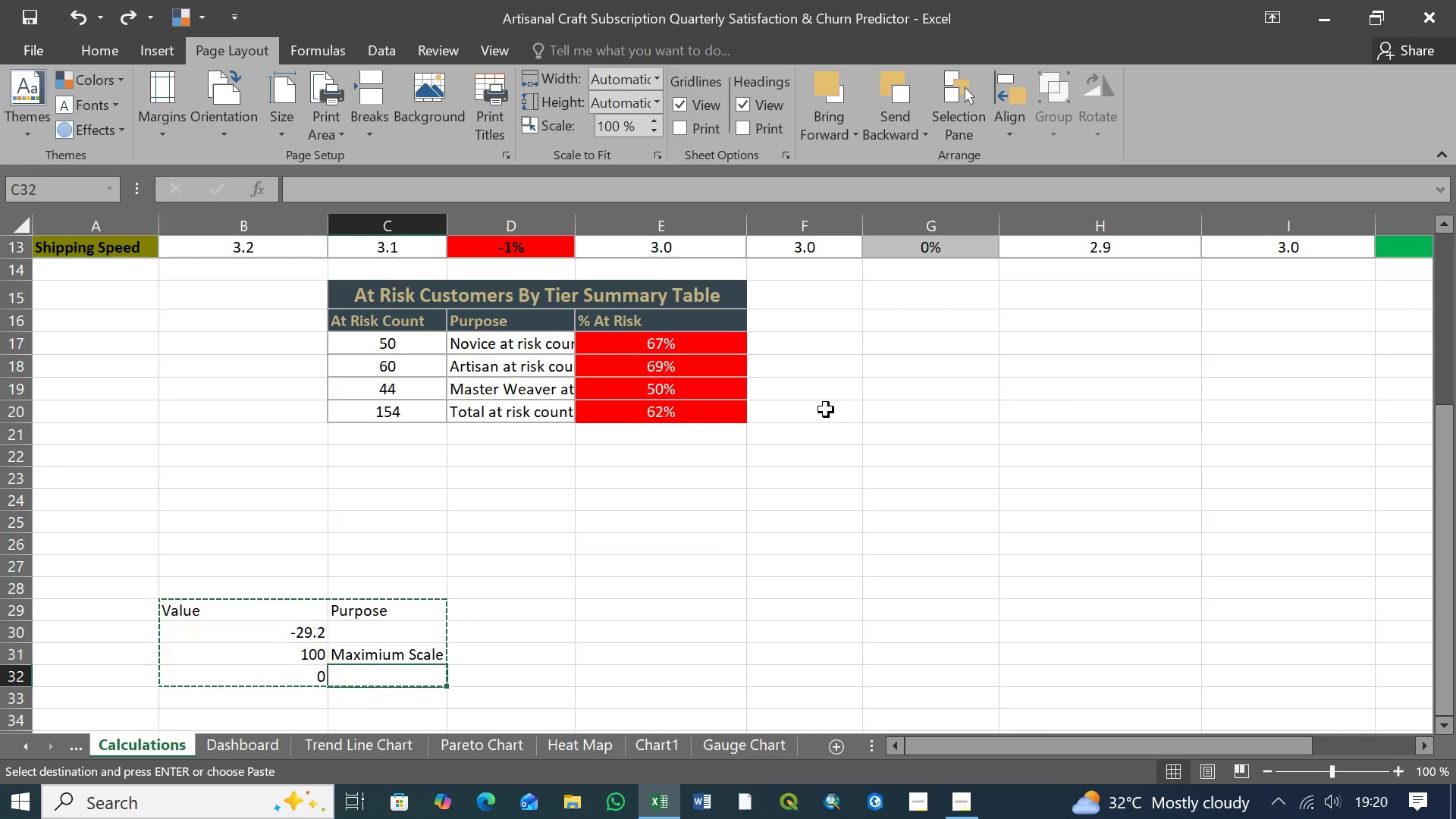 
key(Control+Z)
 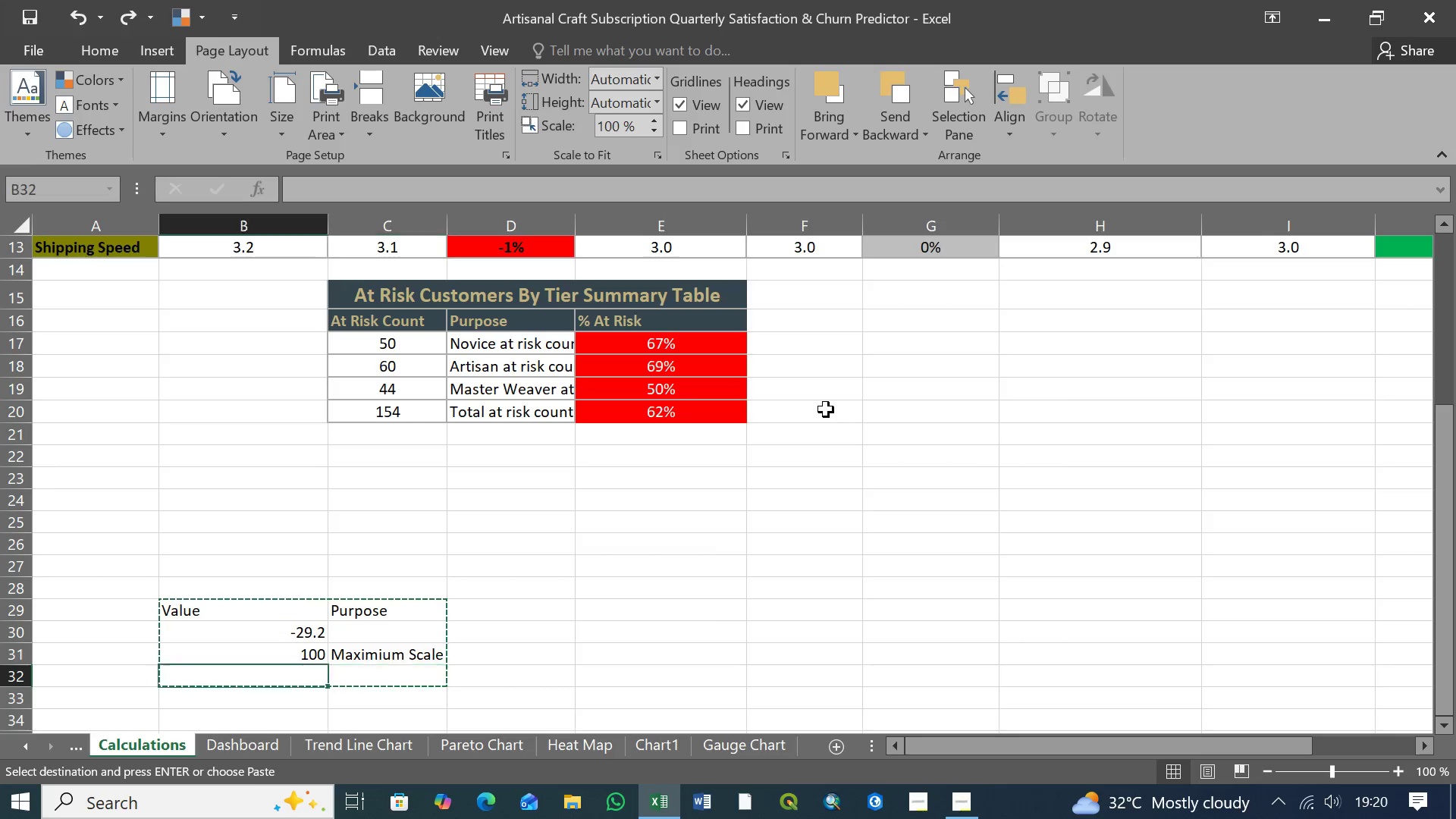 
key(Control+Z)
 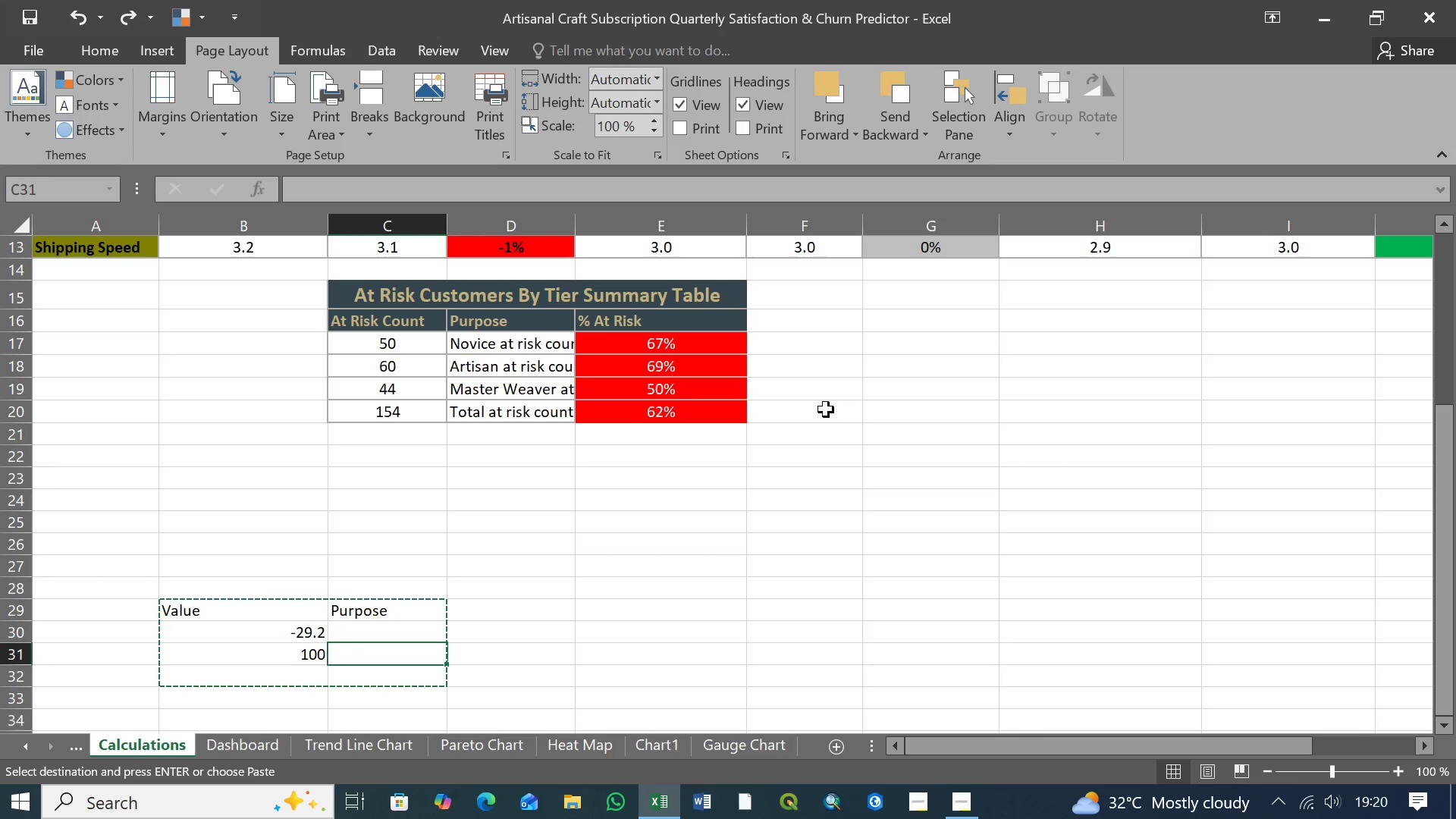 
key(Control+Z)
 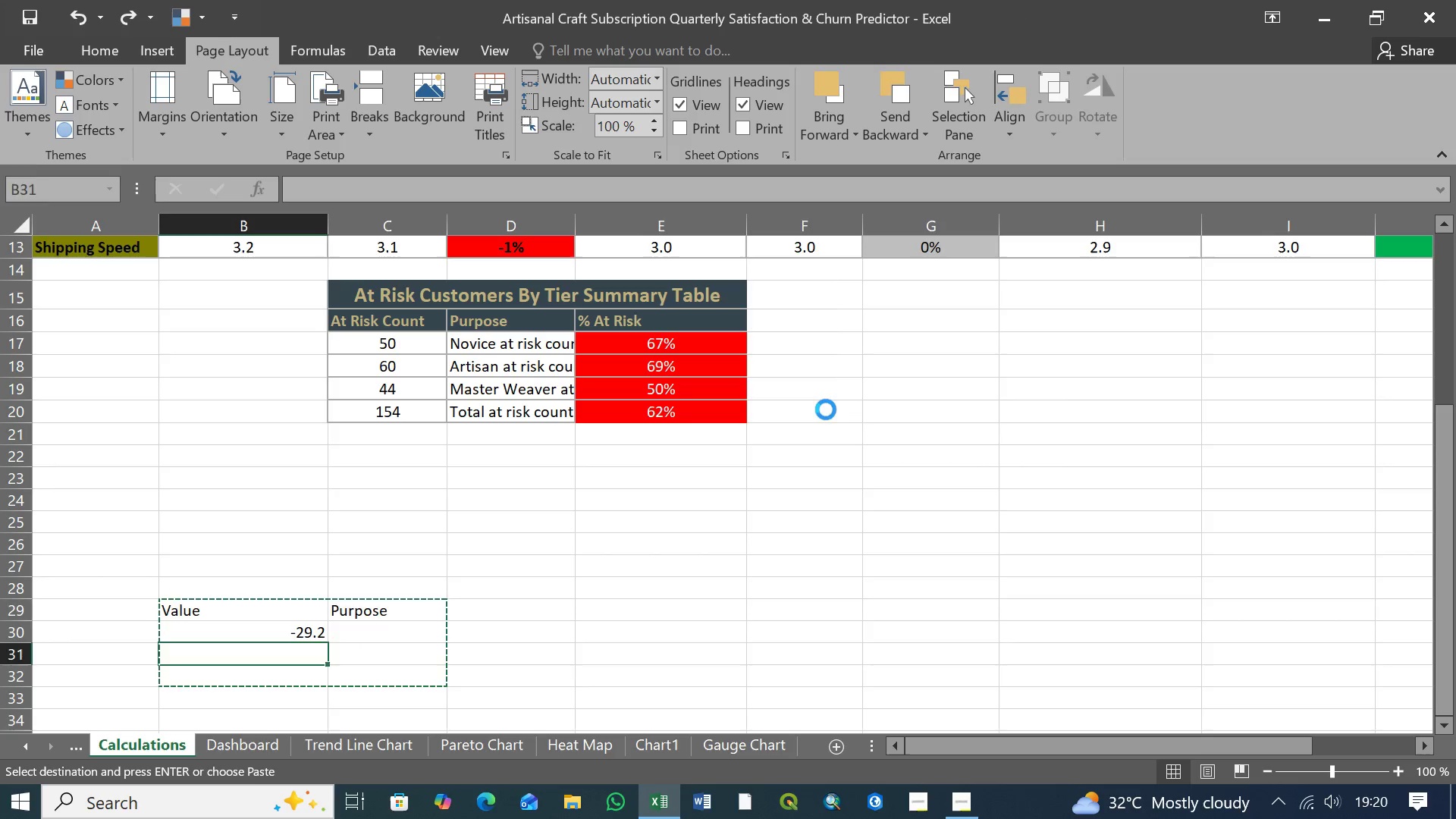 
key(Control+Z)
 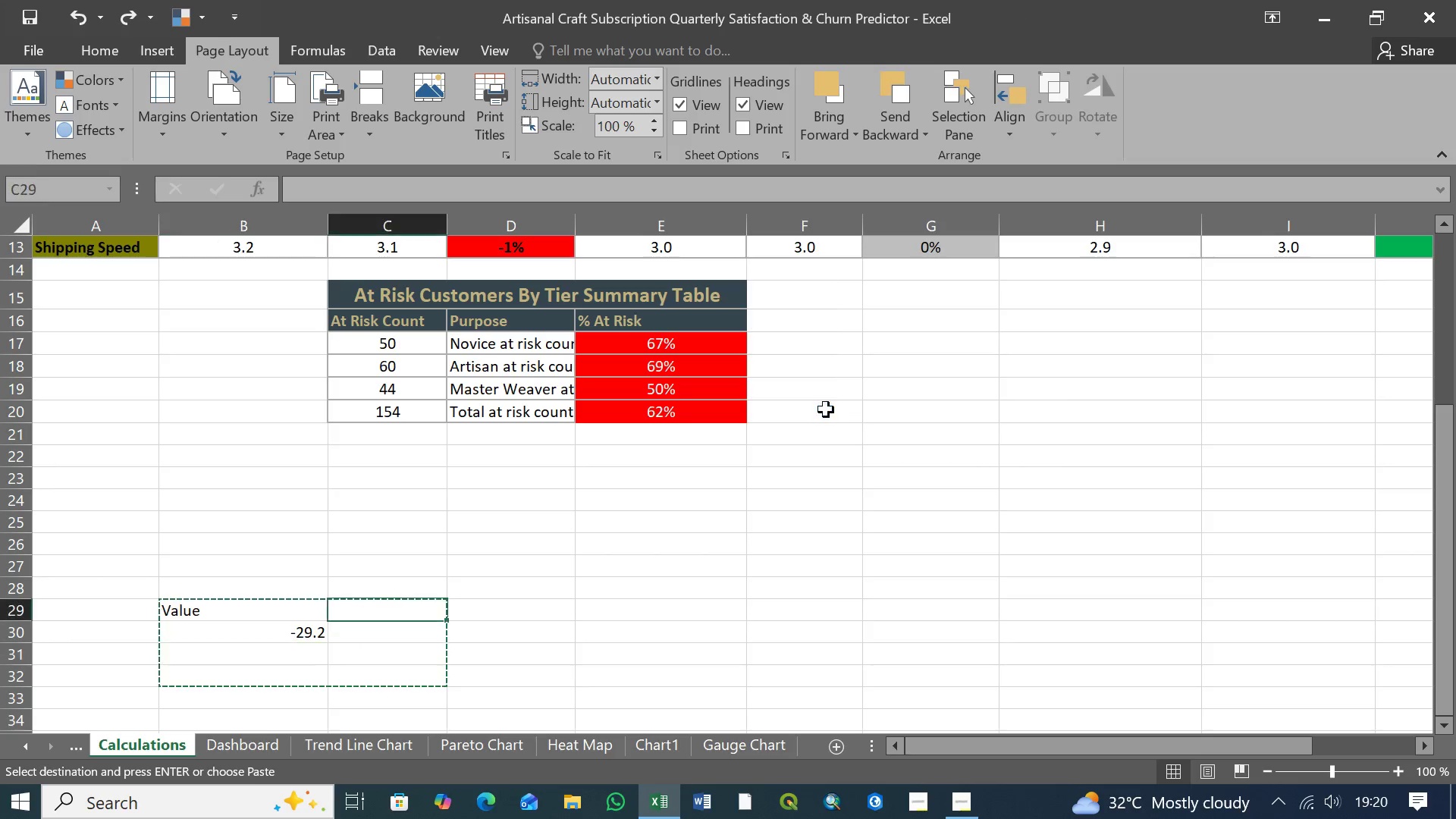 
key(Control+Z)
 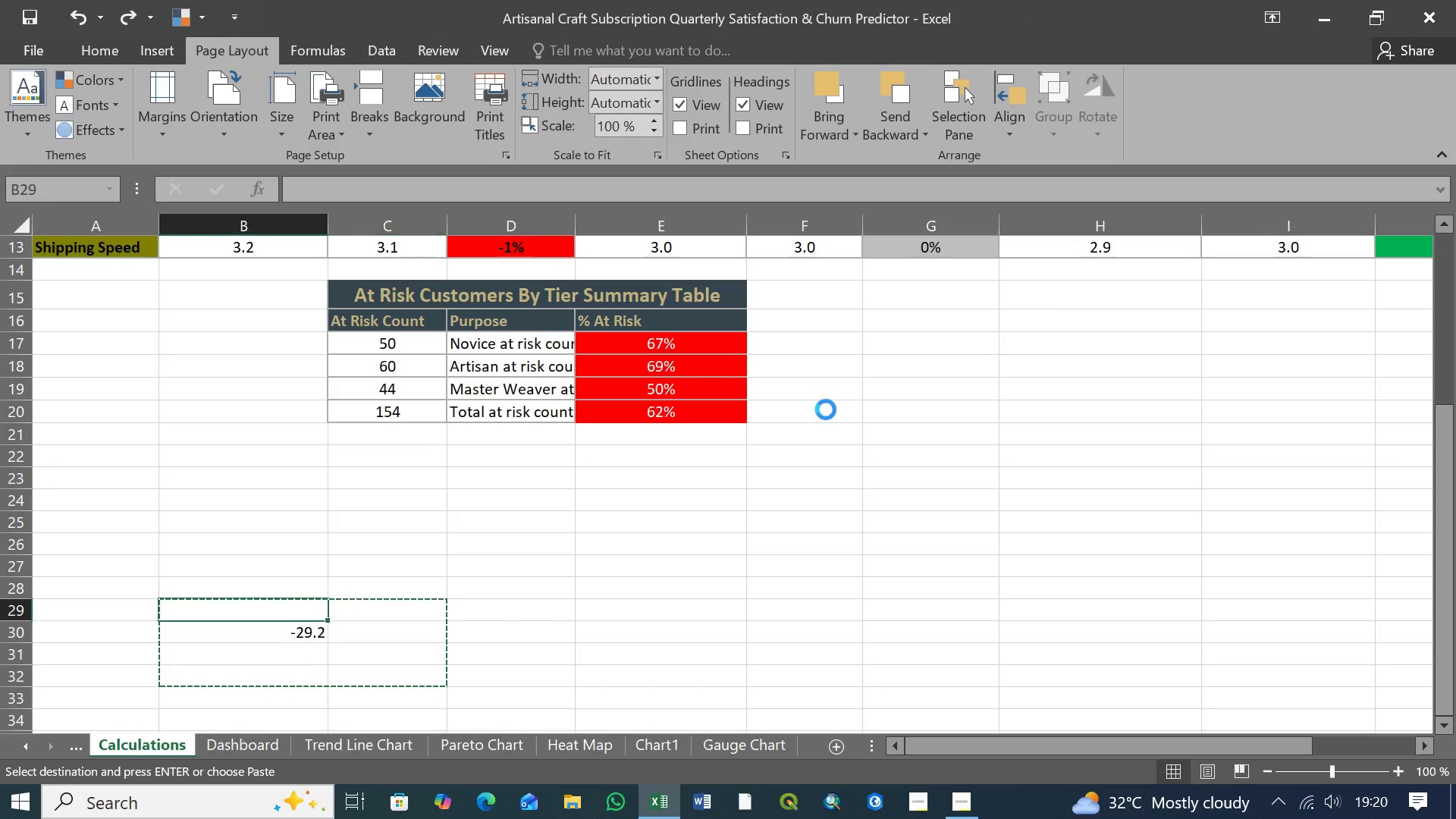 
key(Control+Z)
 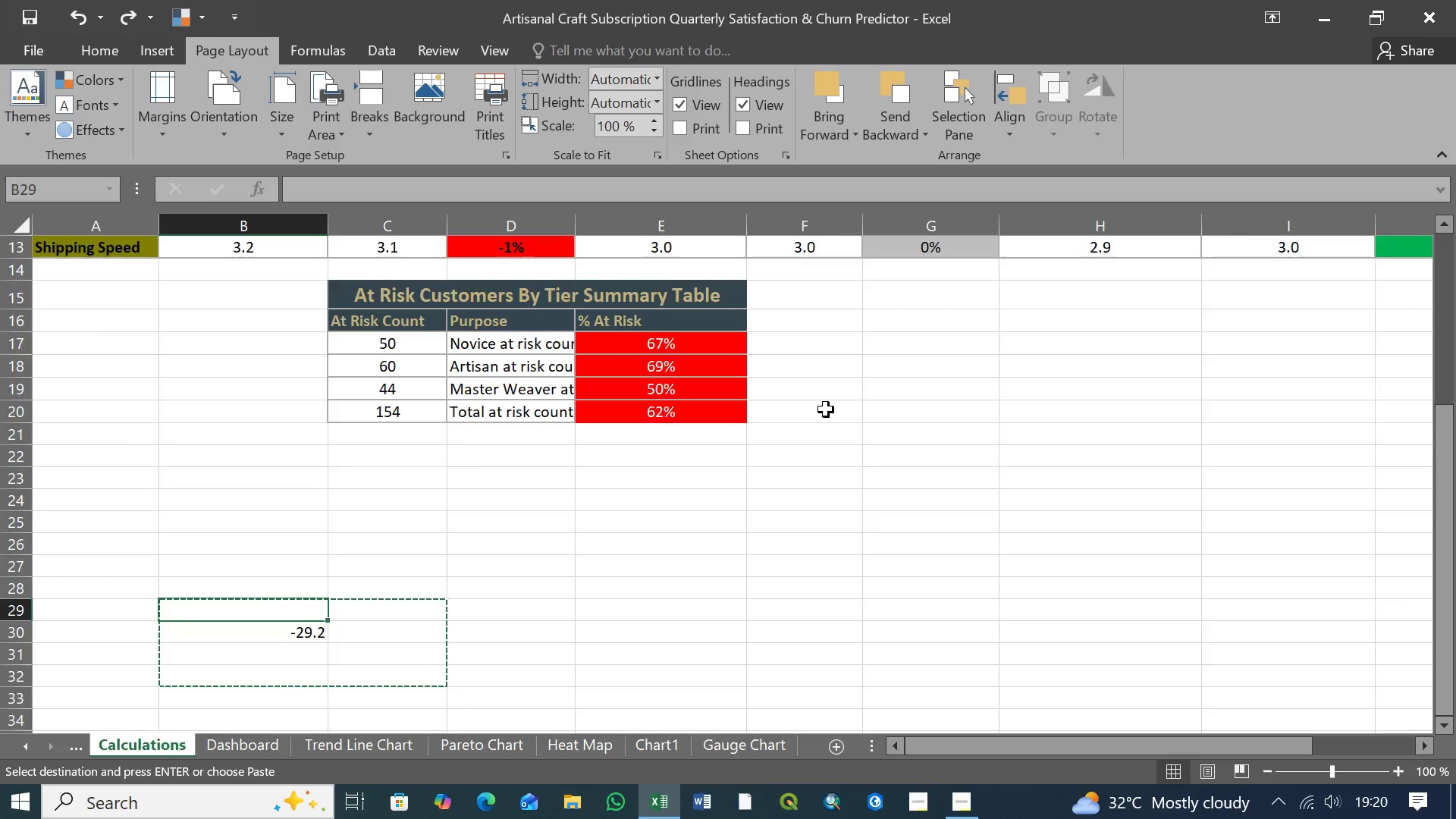 
key(Control+Z)
 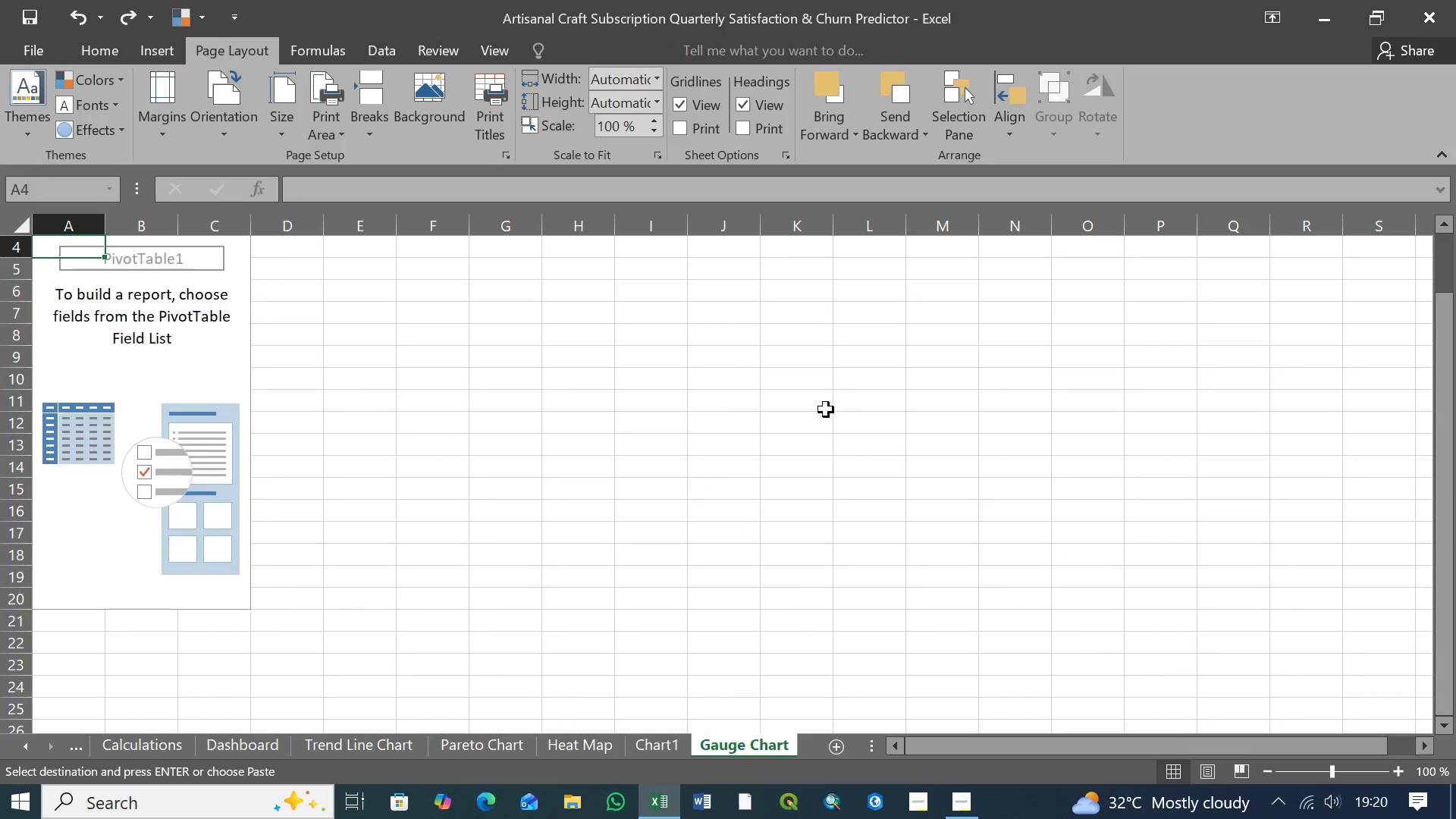 
key(Control+Z)
 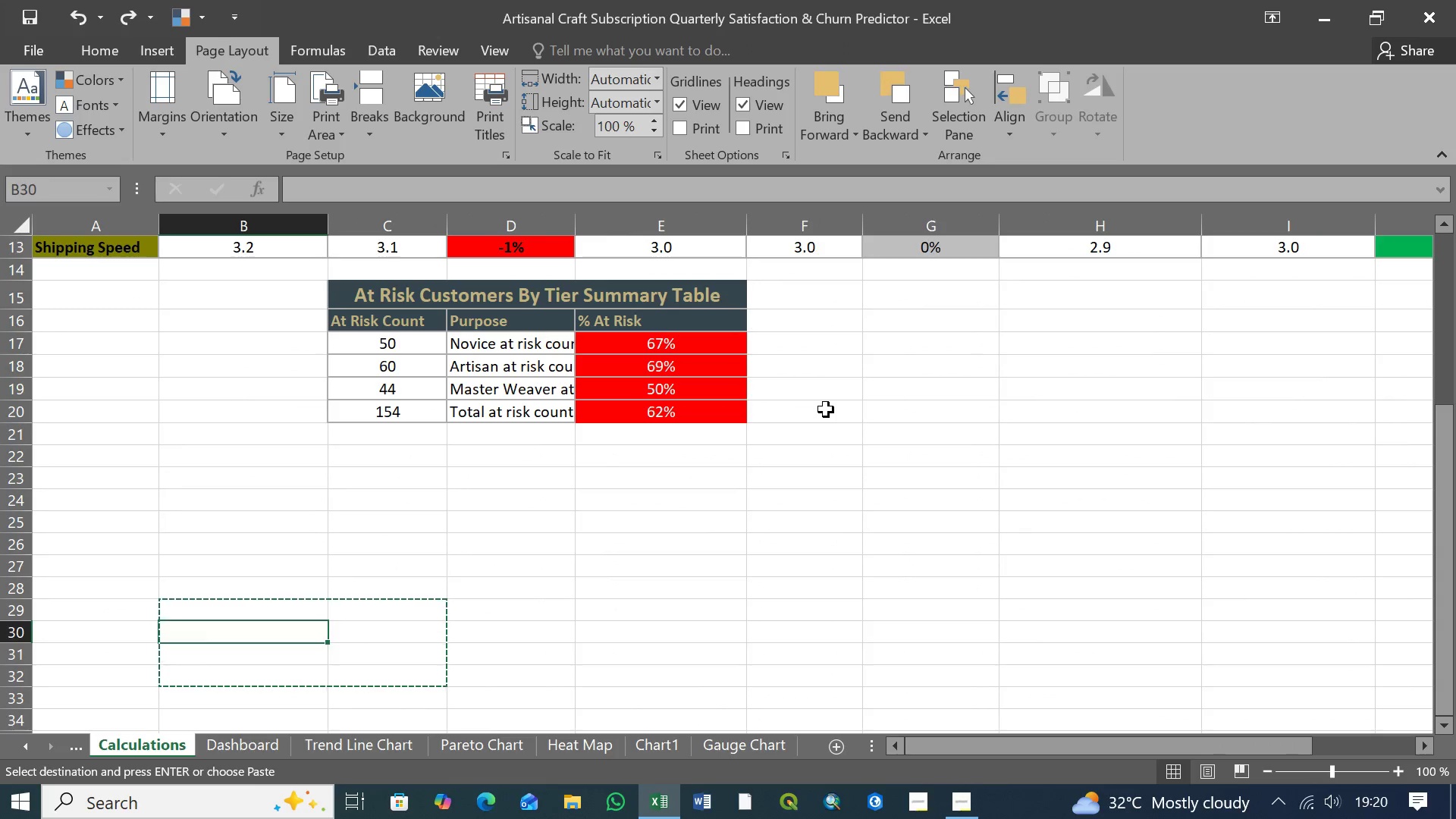 
key(Control+Z)
 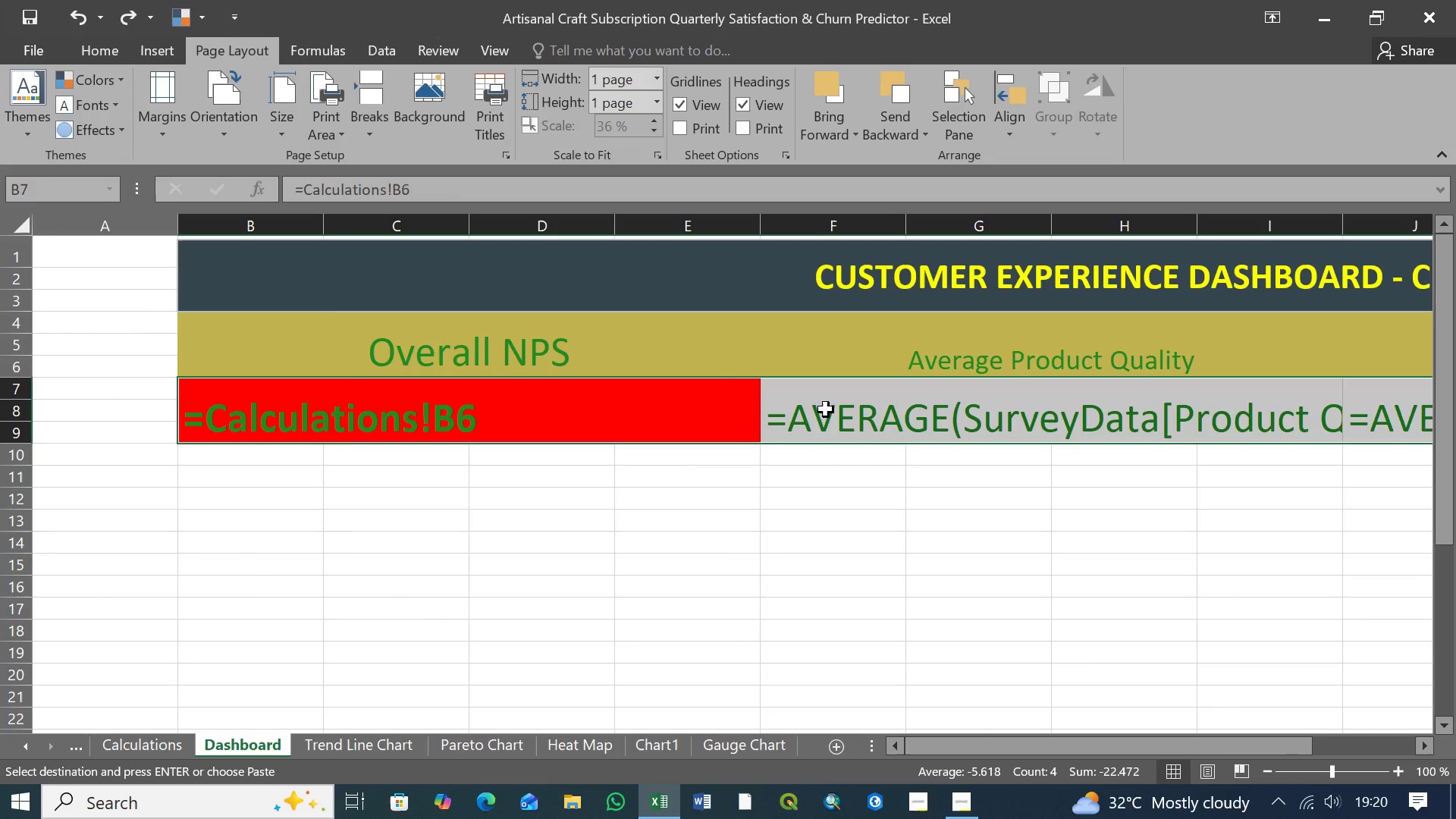 
key(Control+Z)
 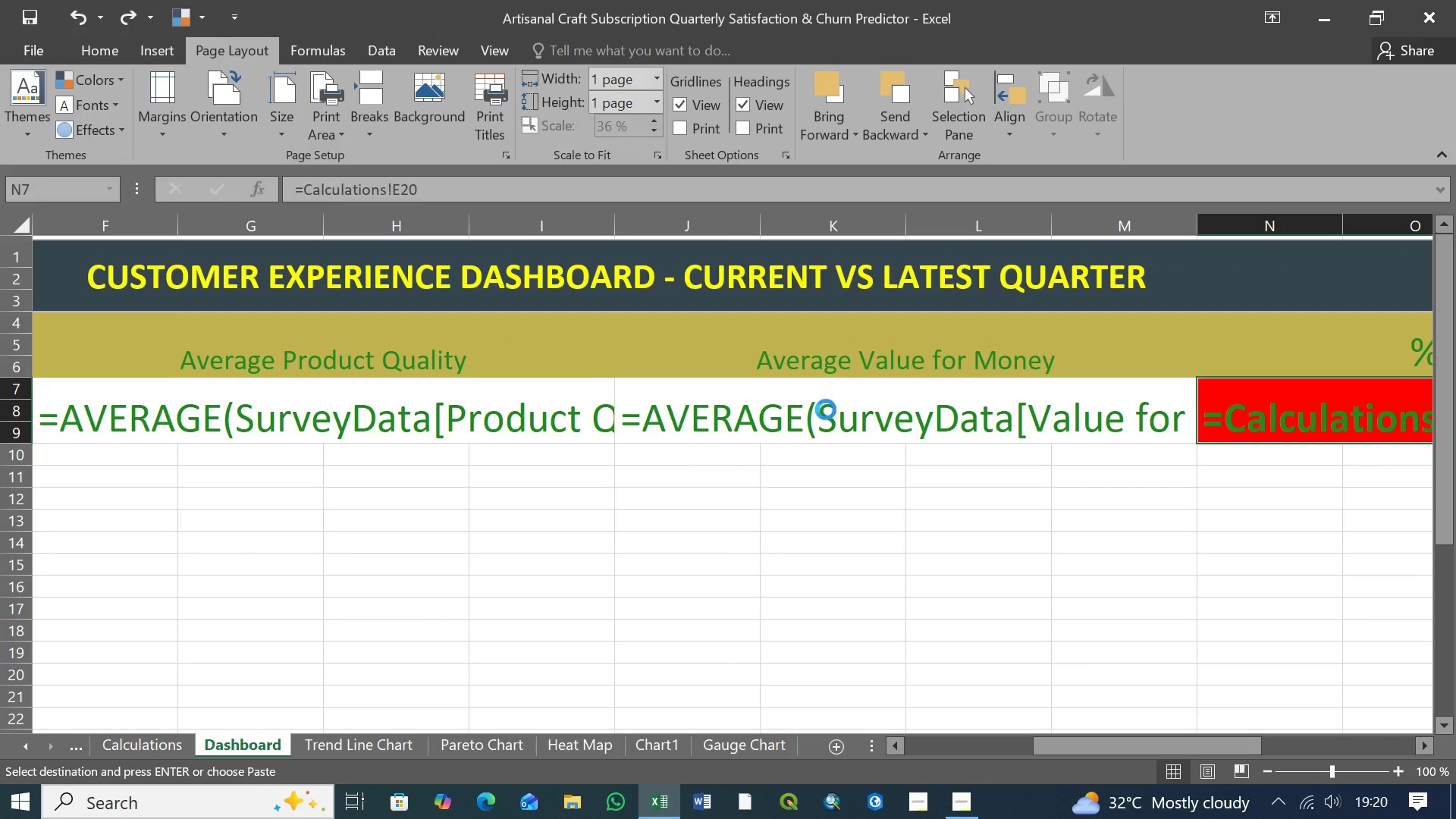 
key(Control+Z)
 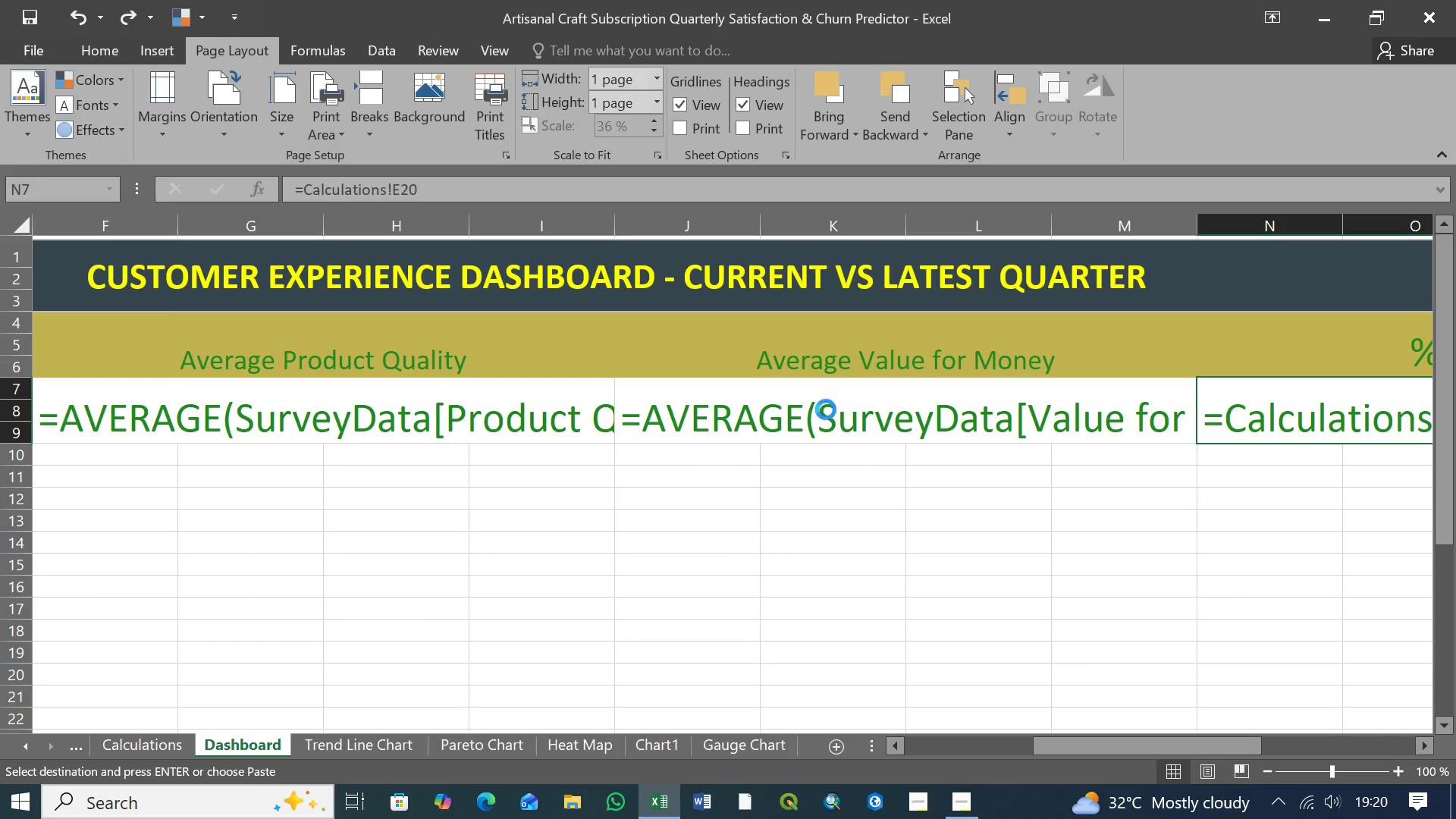 
key(Control+Z)
 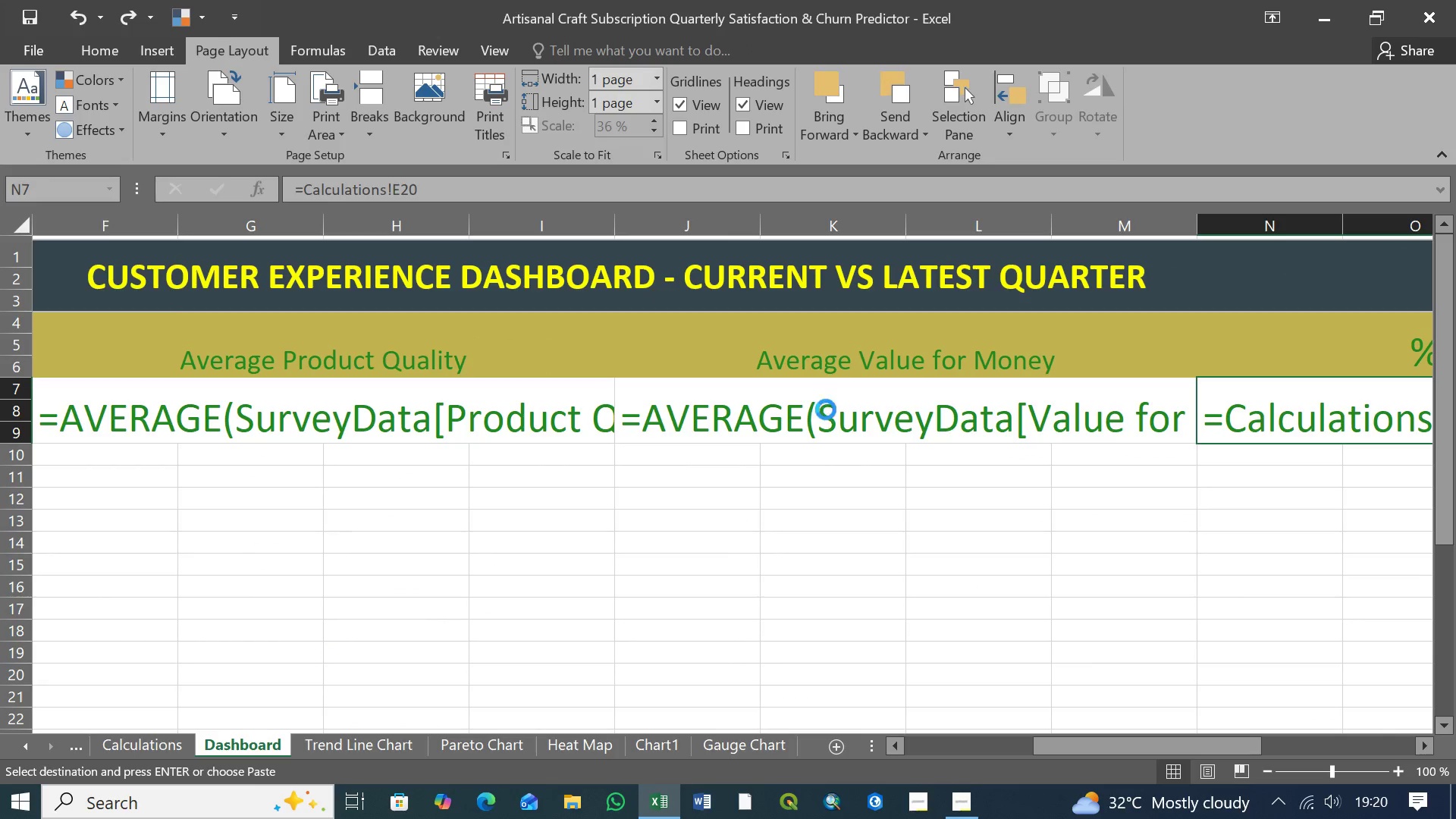 
key(Control+Z)
 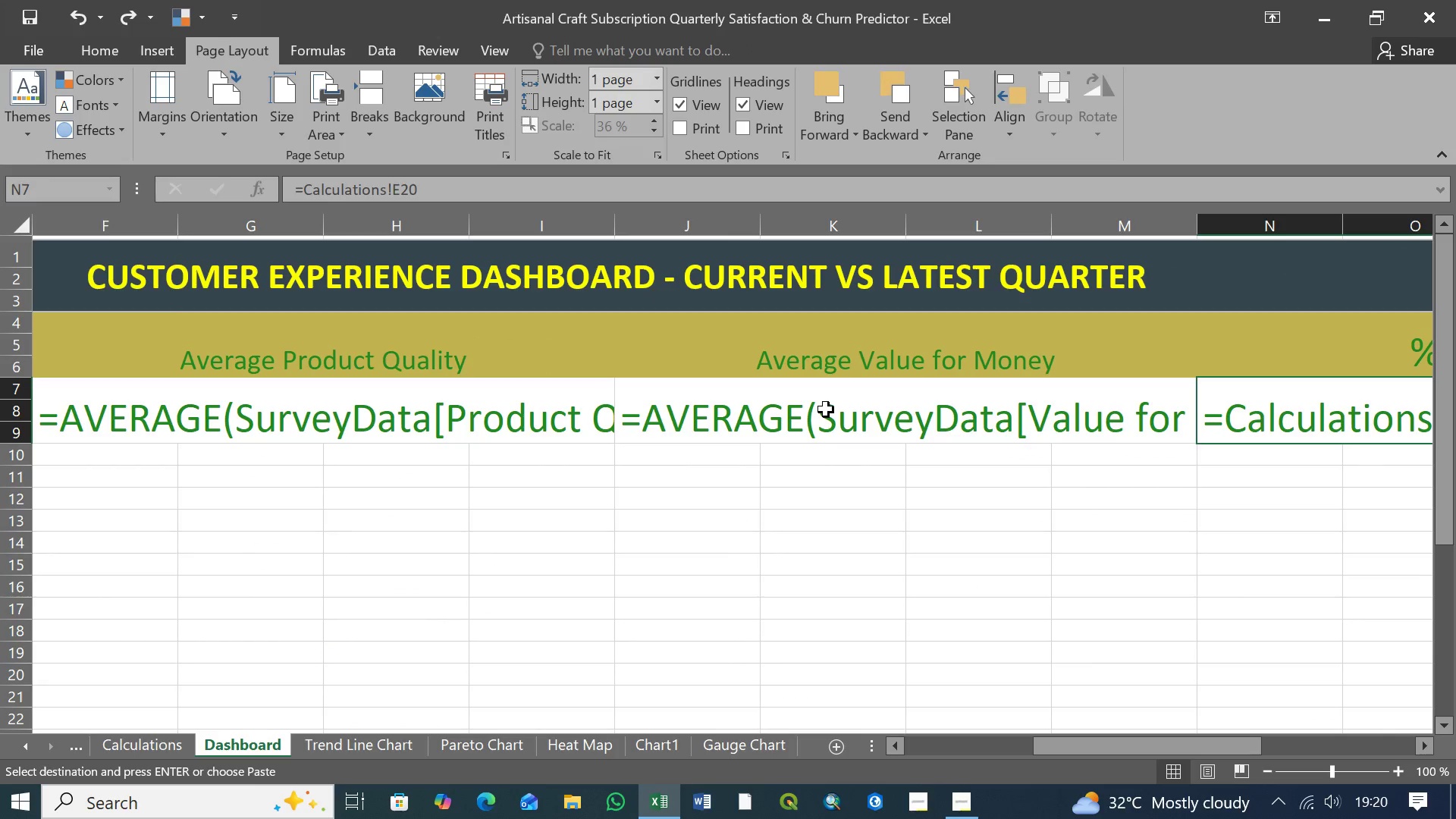 
key(Control+Z)
 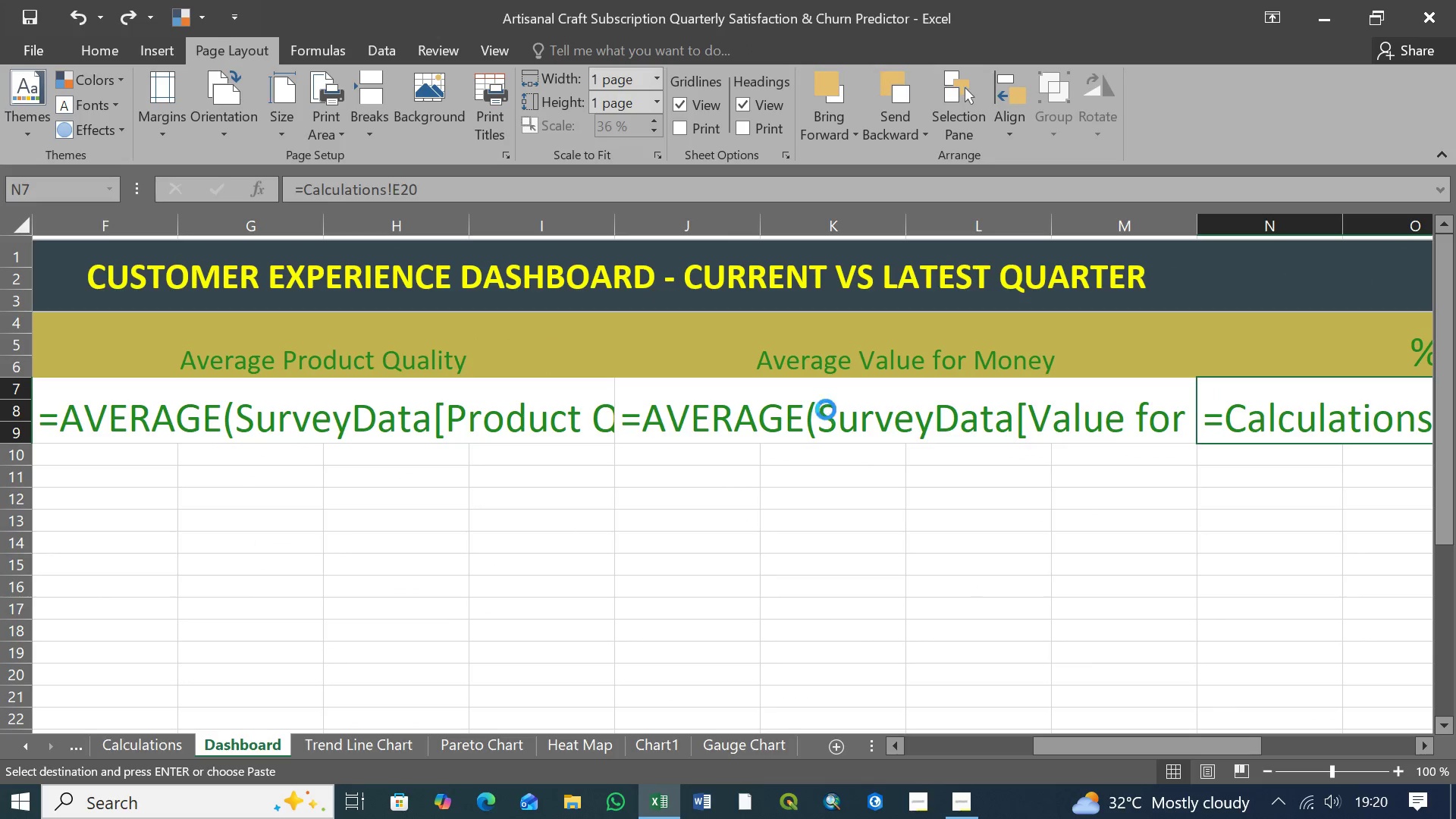 
key(Control+Z)
 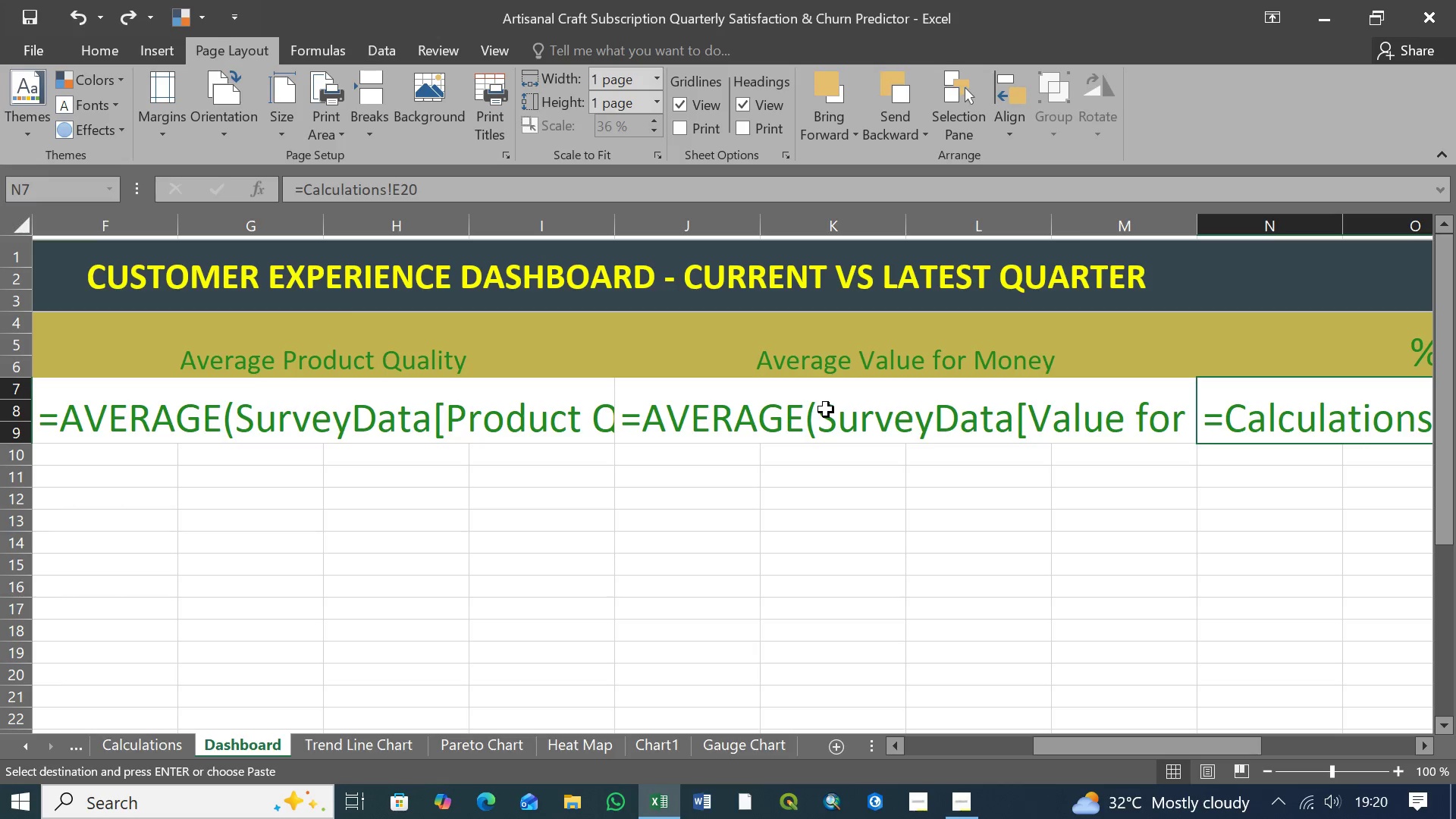 
key(Control+Z)
 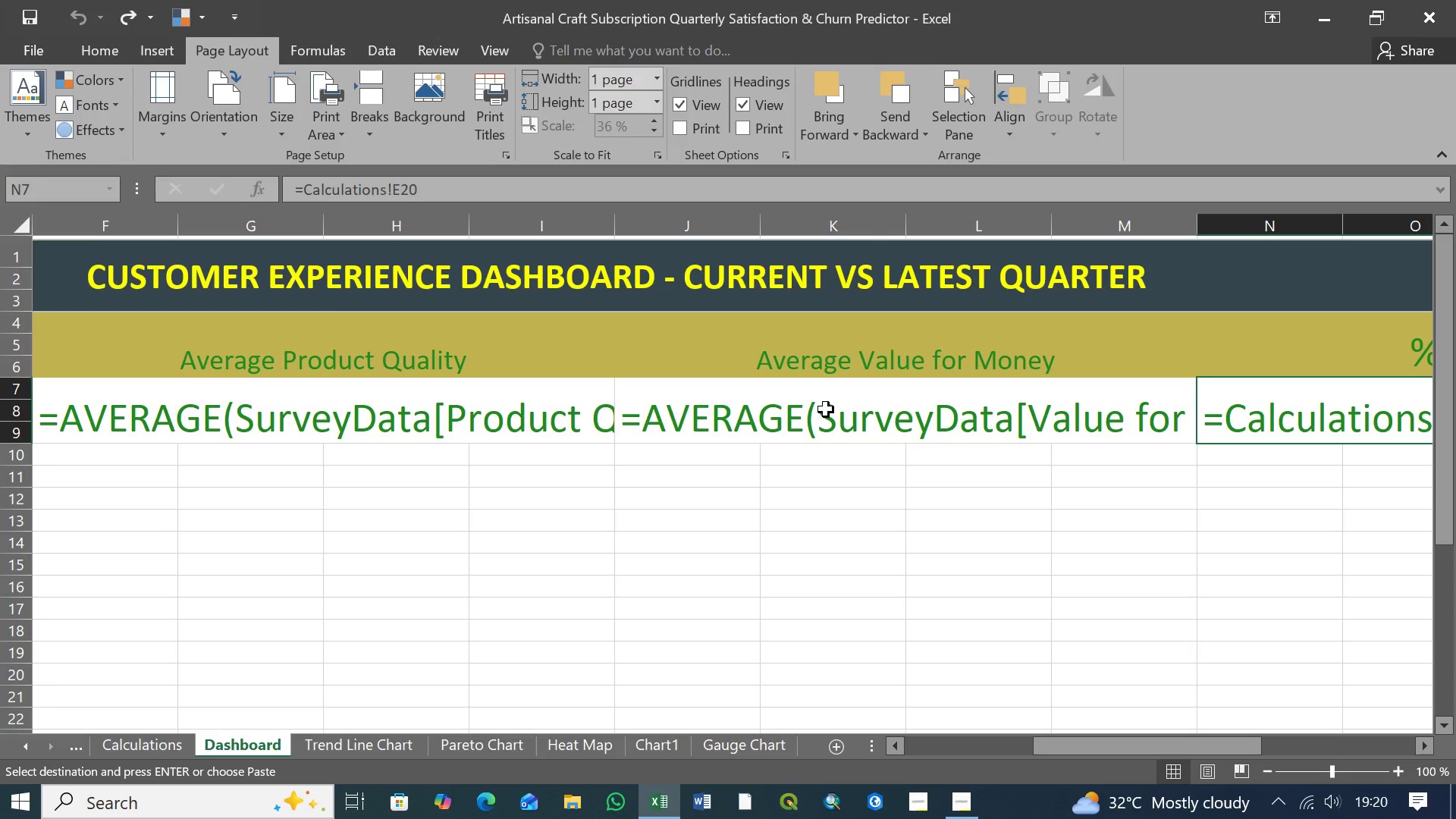 
key(Control+Z)
 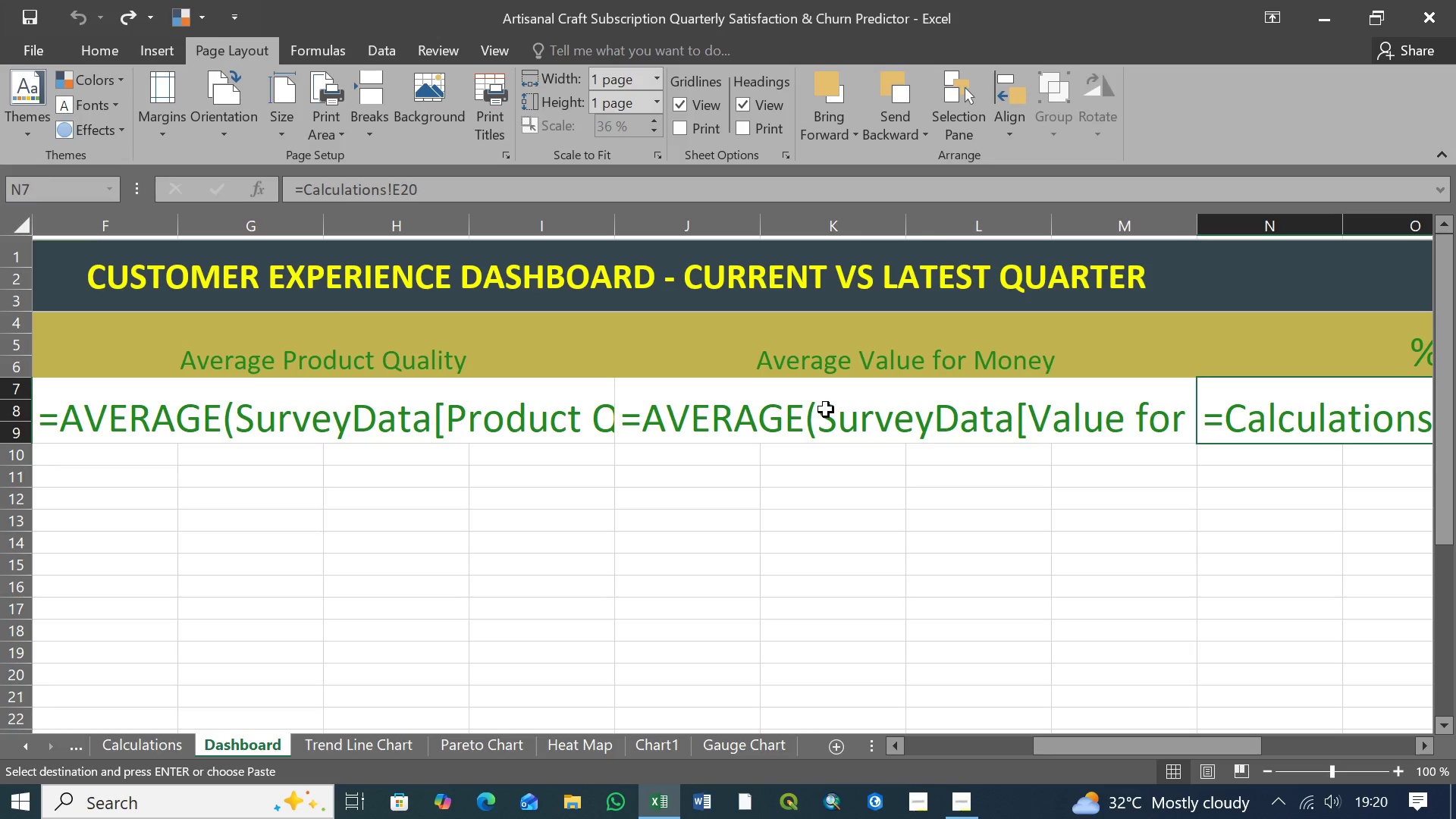 
key(Control+Z)
 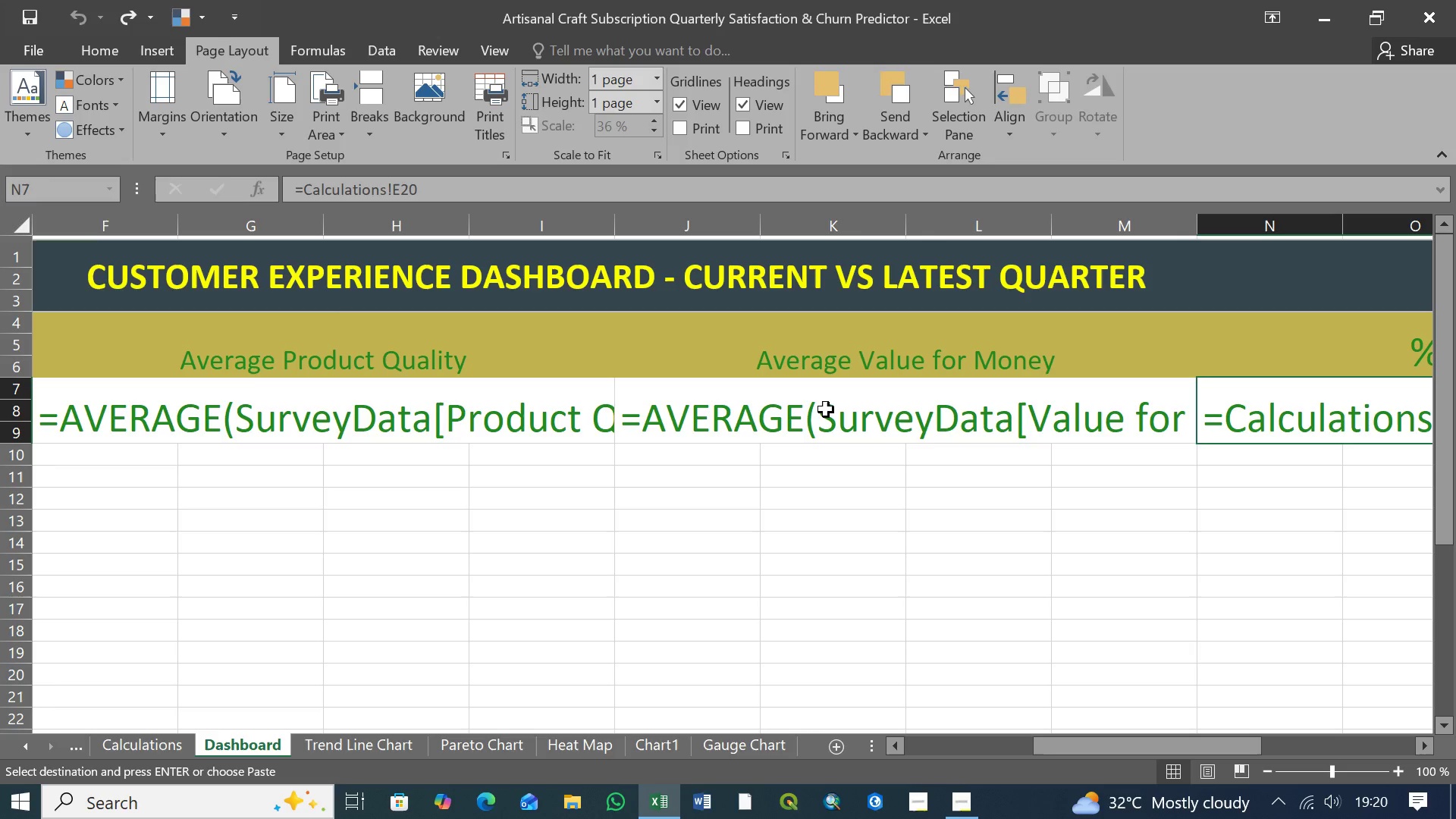 
key(Control+Z)
 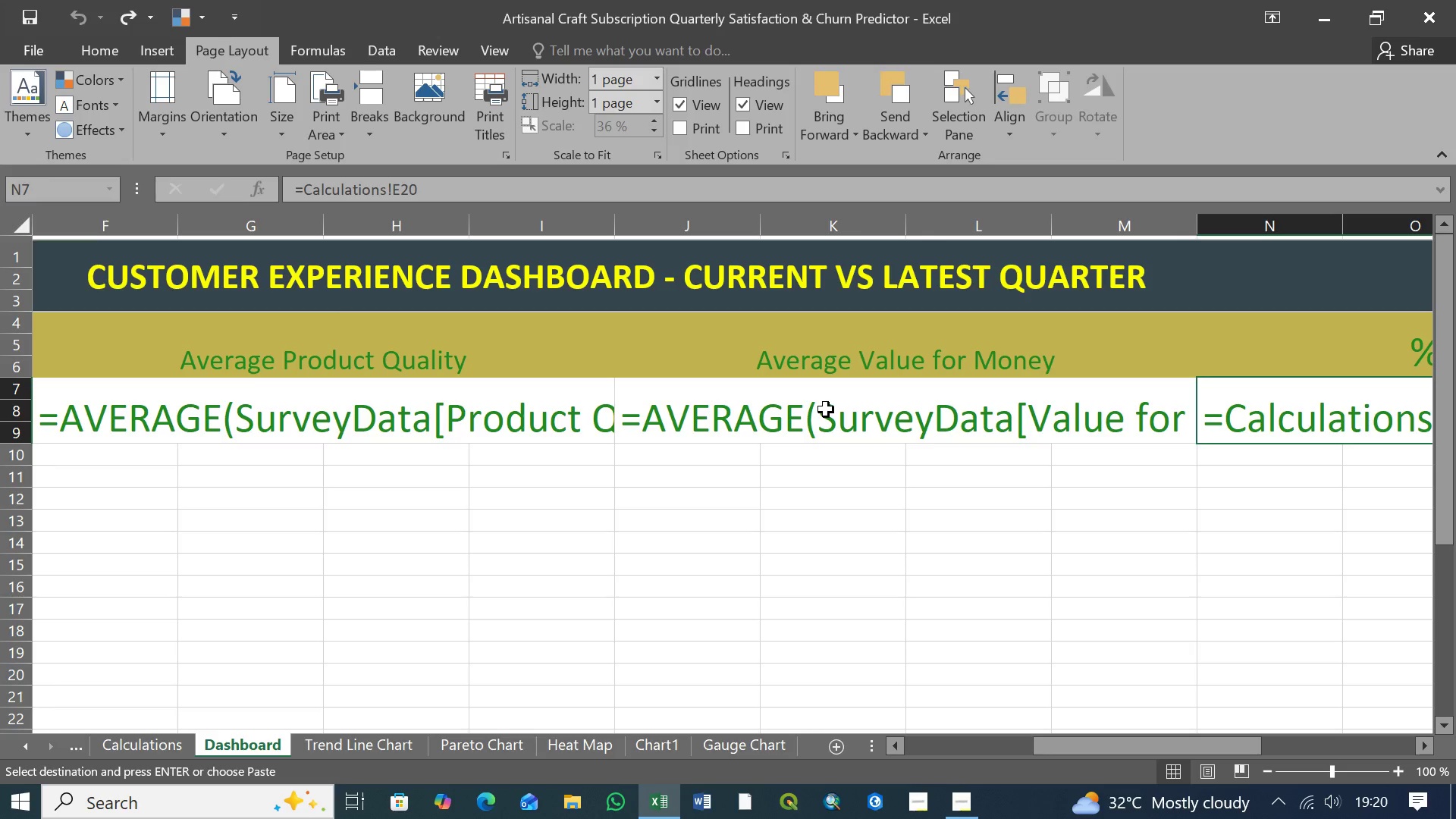 
key(Control+Z)
 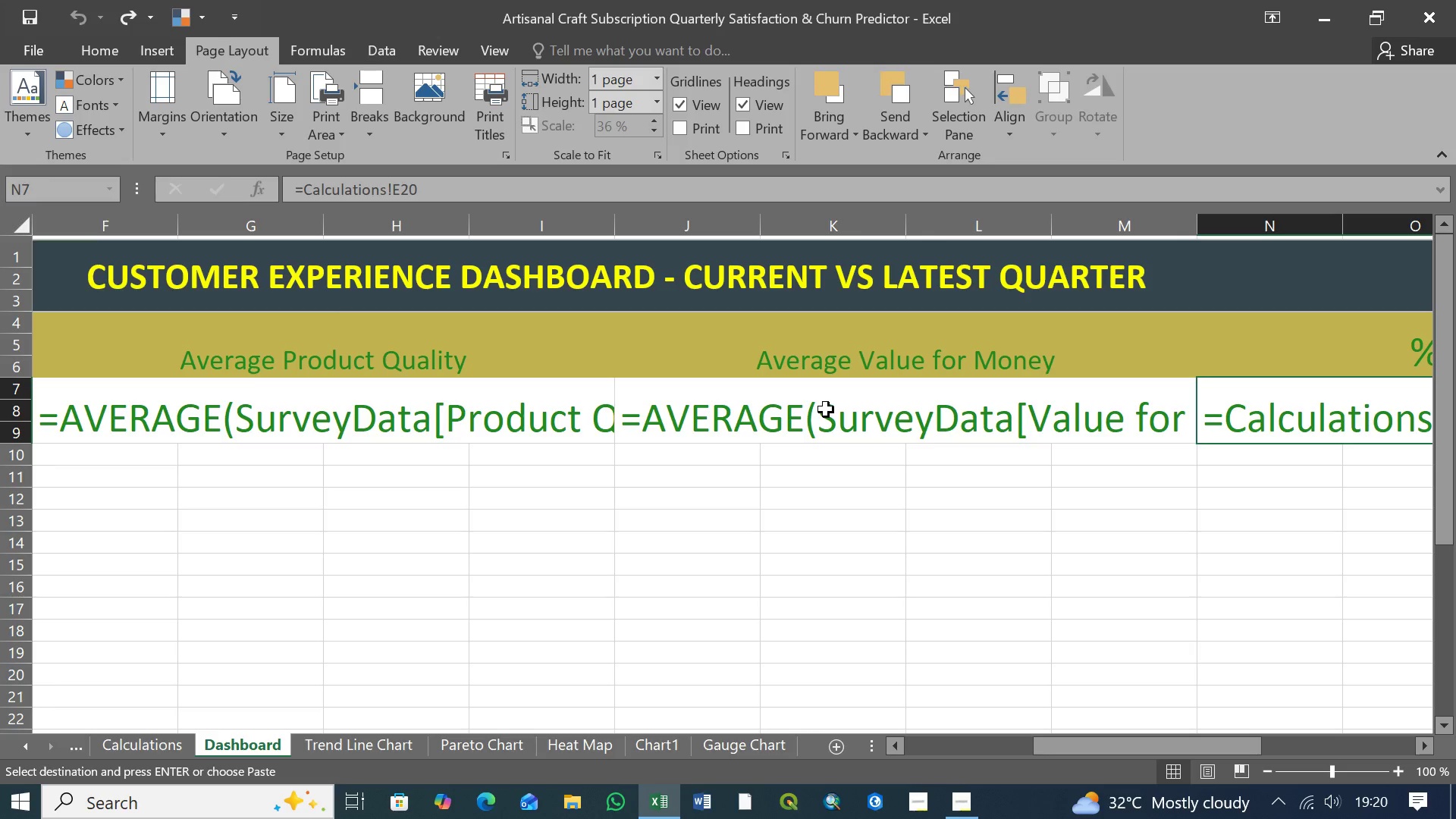 
key(Control+Z)
 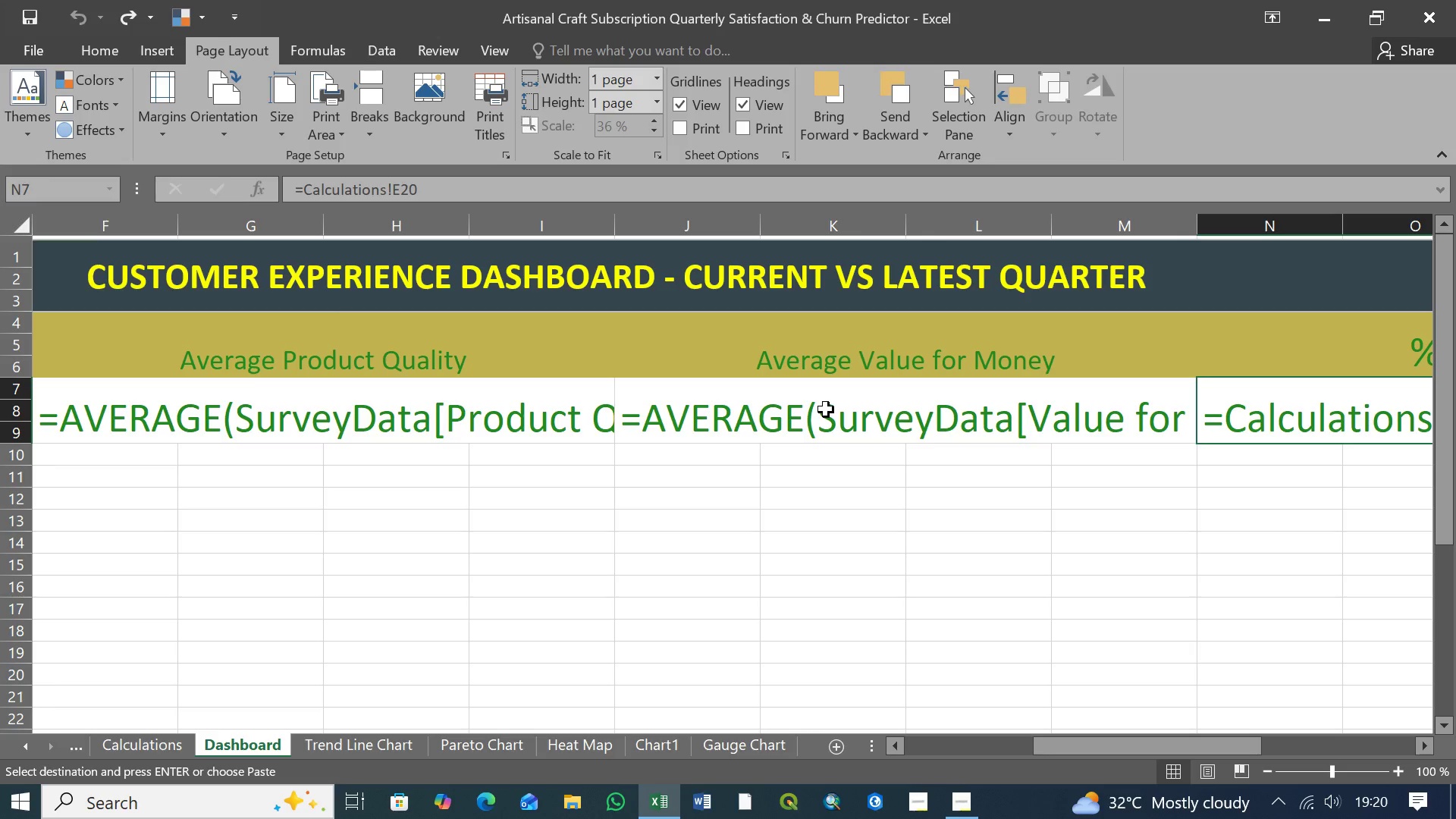 
key(Control+Z)
 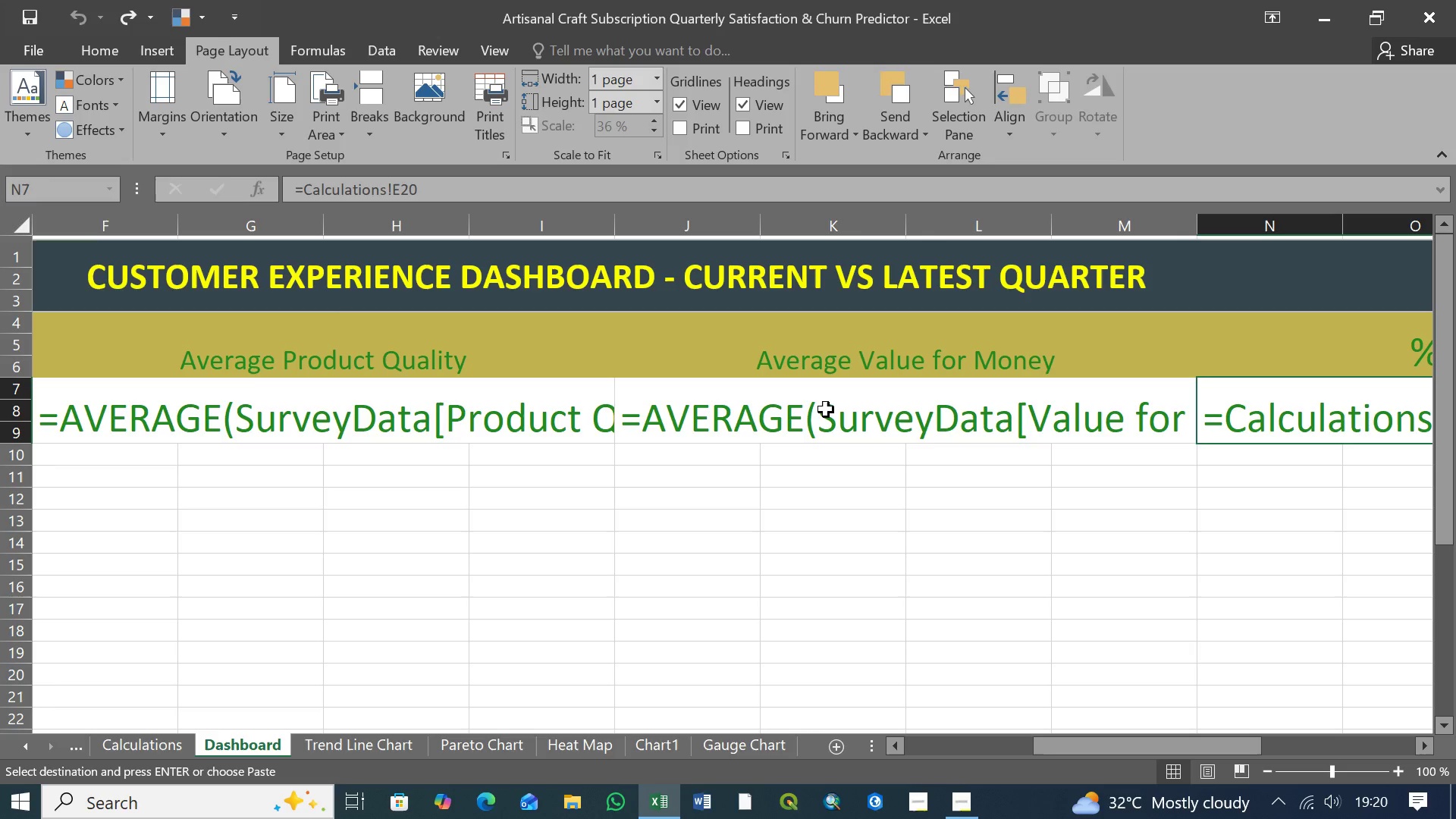 
key(Control+Z)
 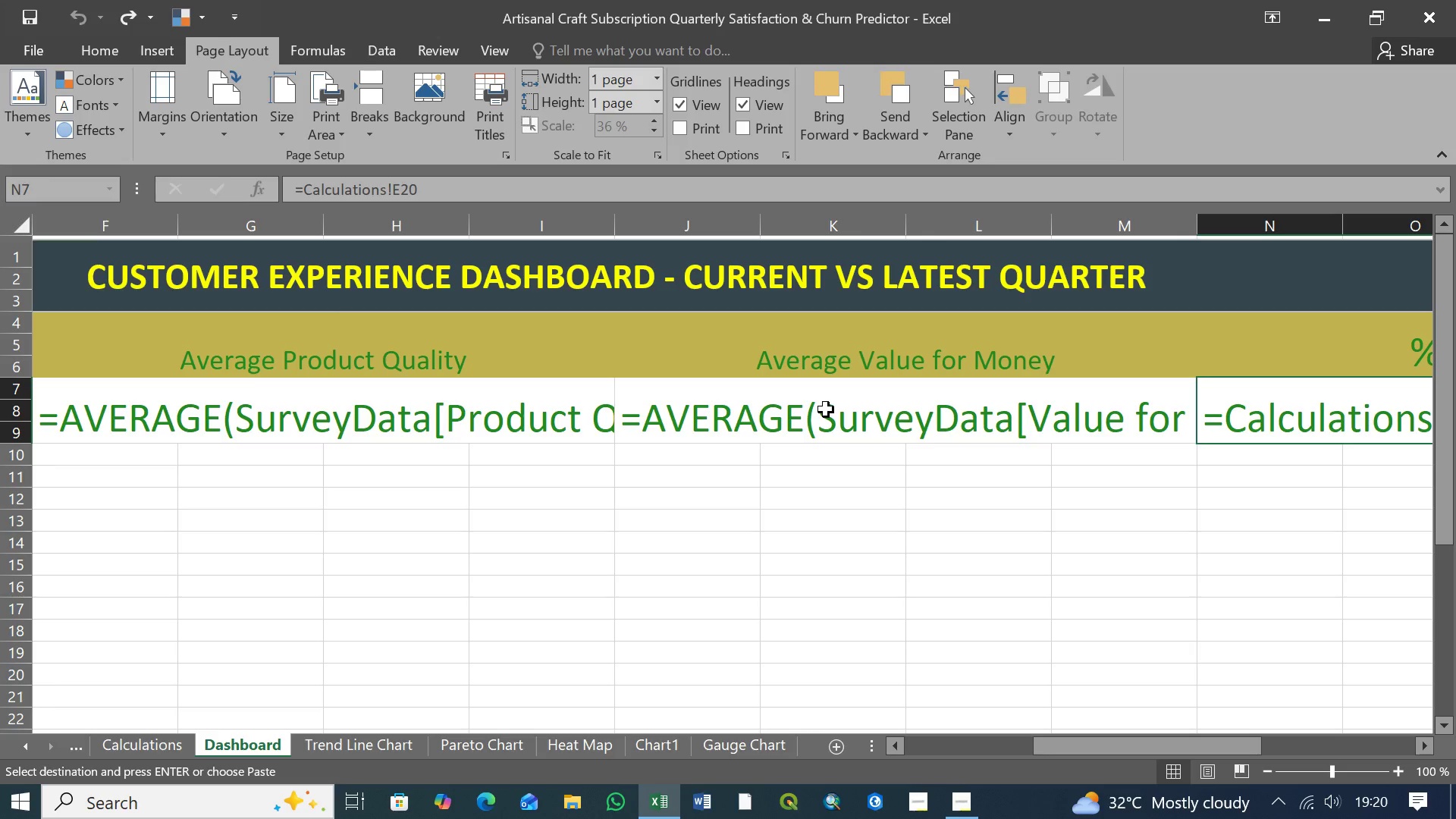 
key(Control+Z)
 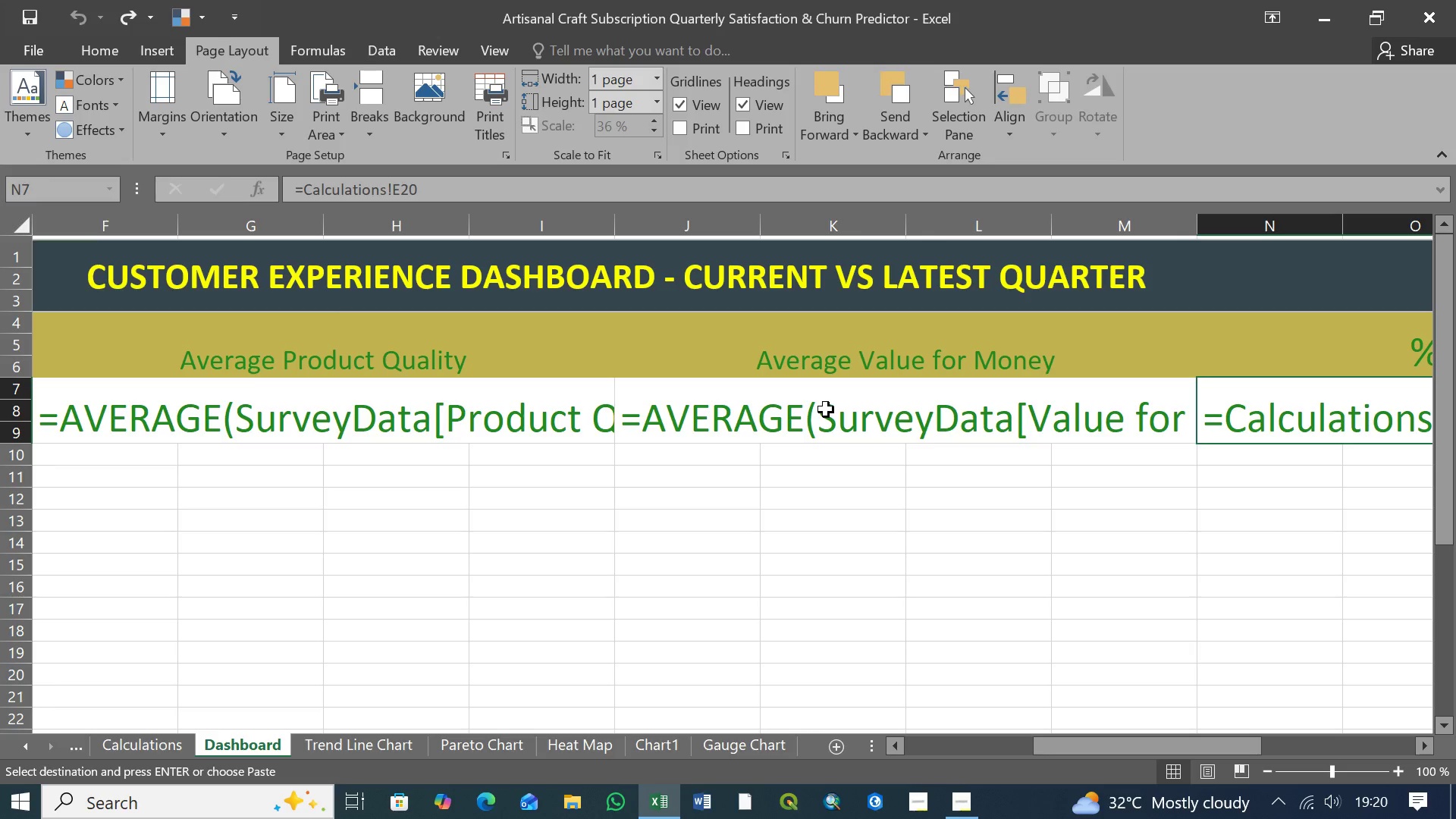 
key(Control+Z)
 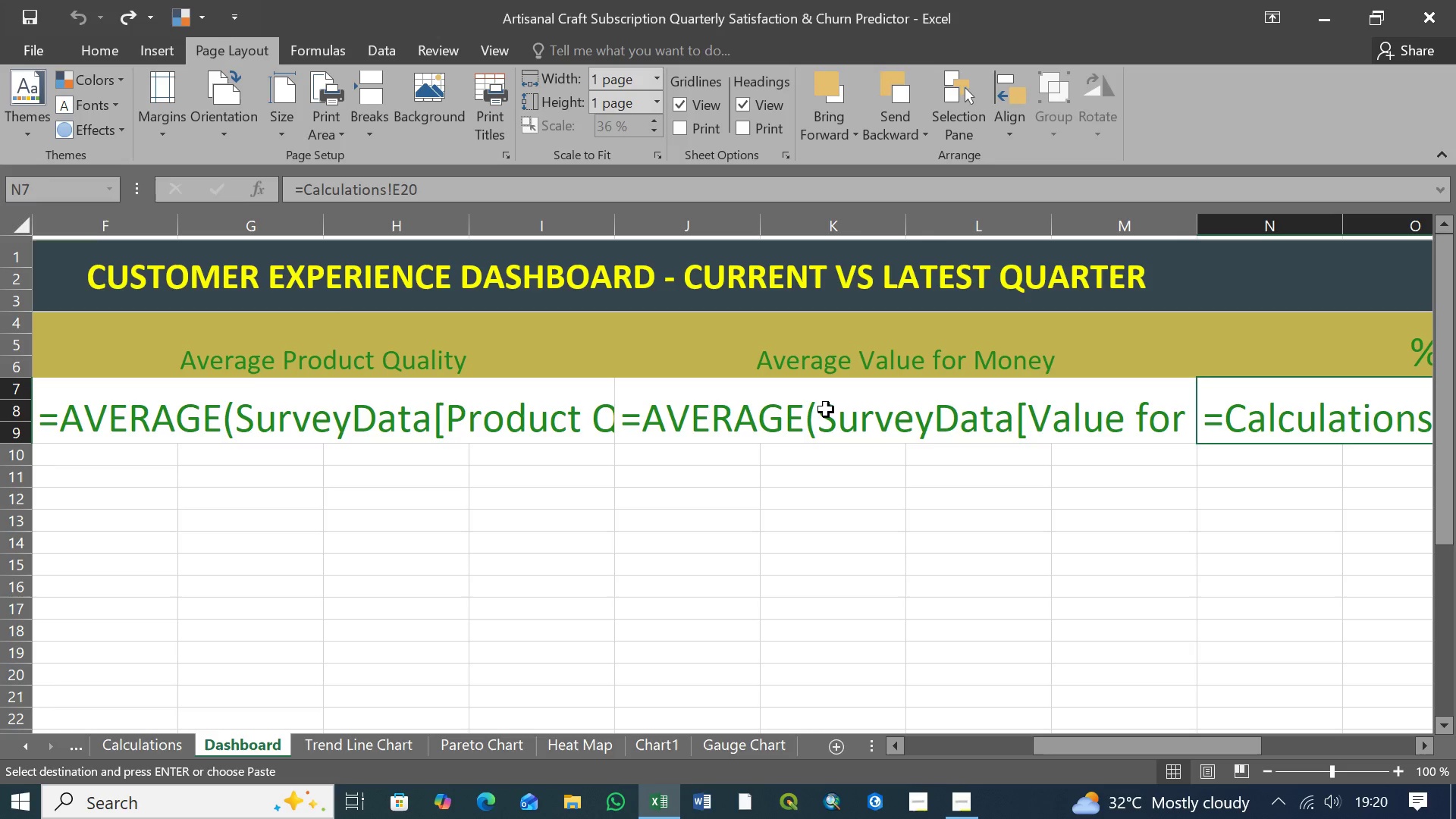 
key(Control+Z)
 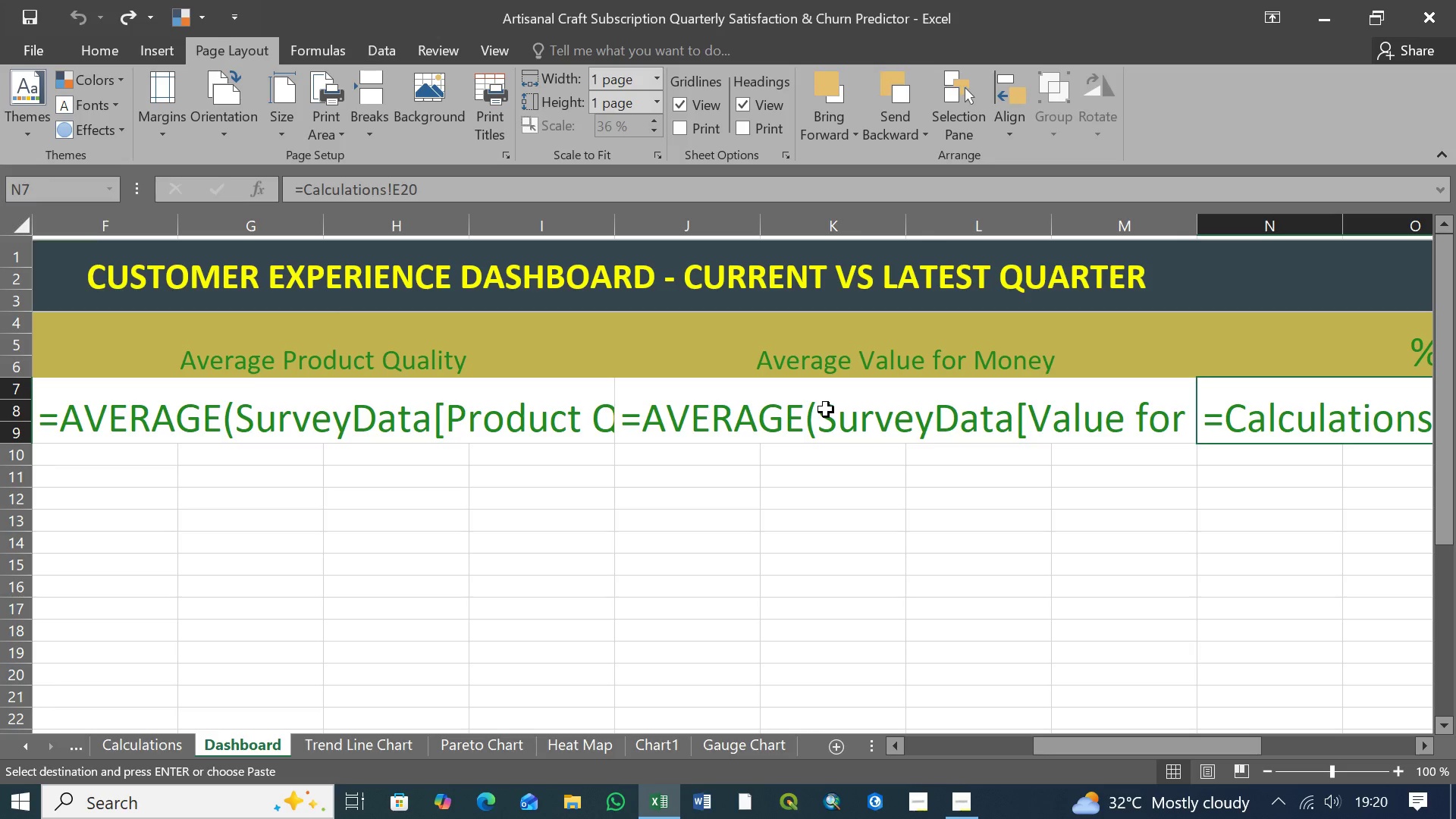 
key(Control+Z)
 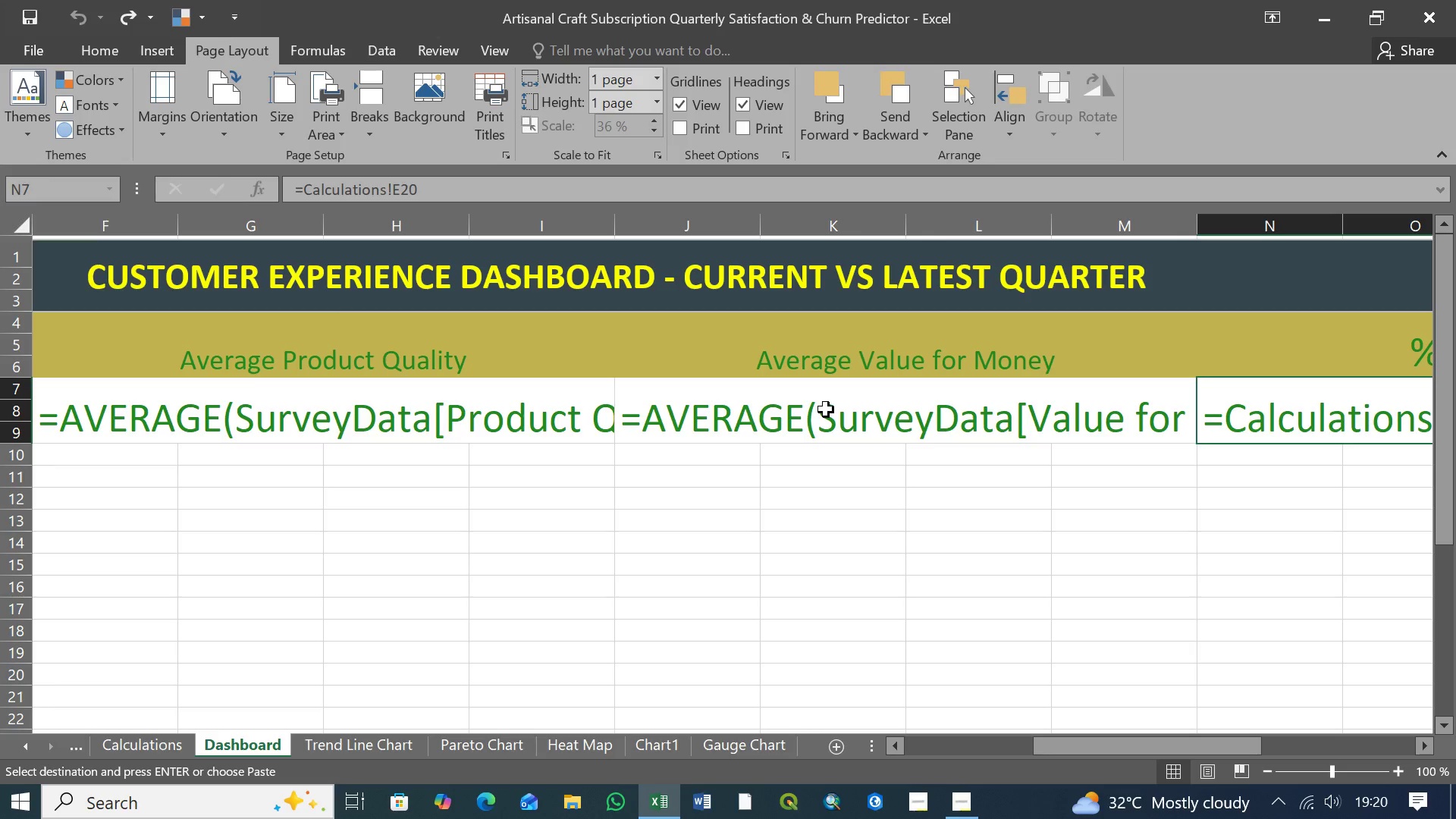 
key(Control+Z)
 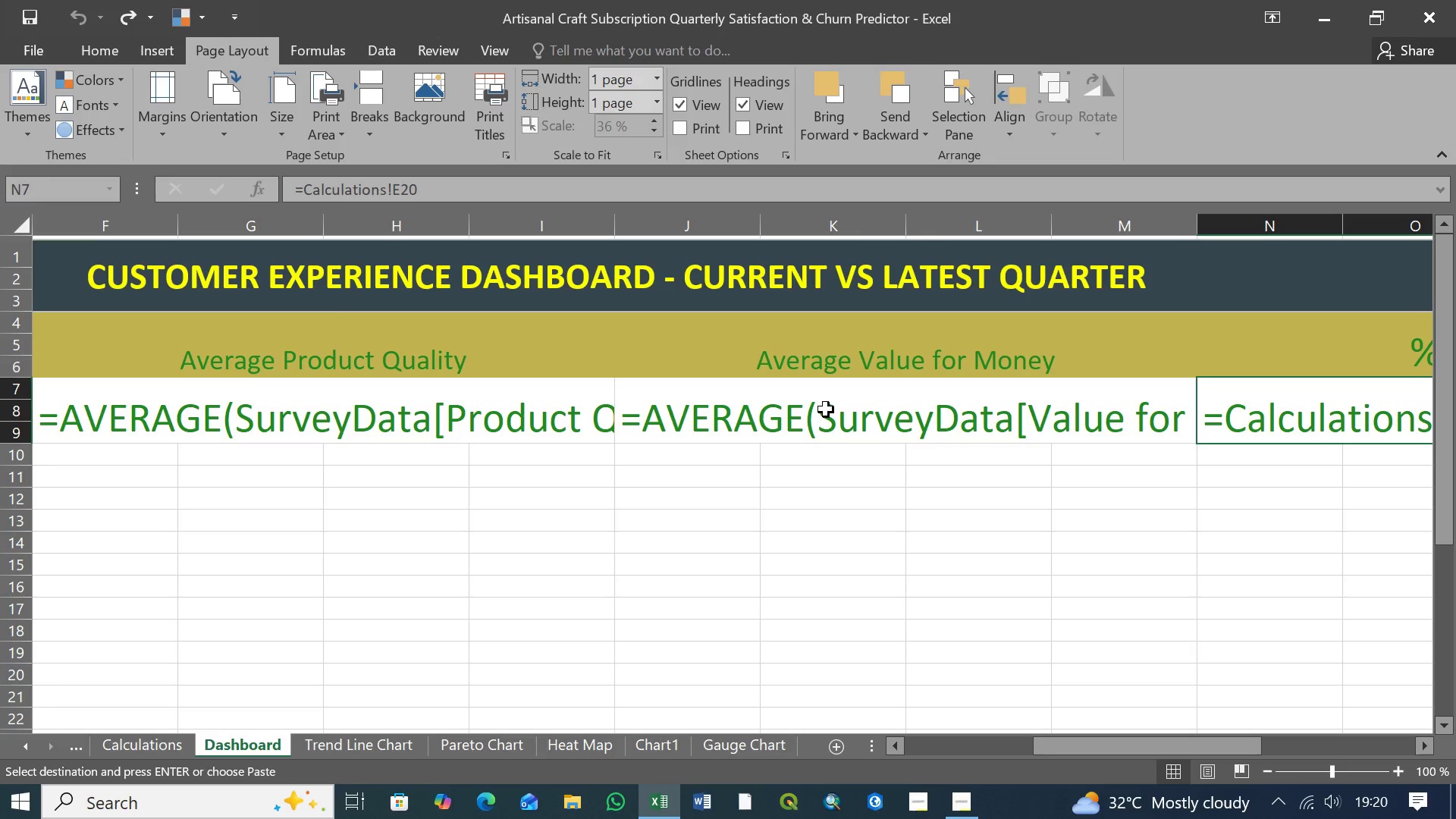 
key(Control+Z)
 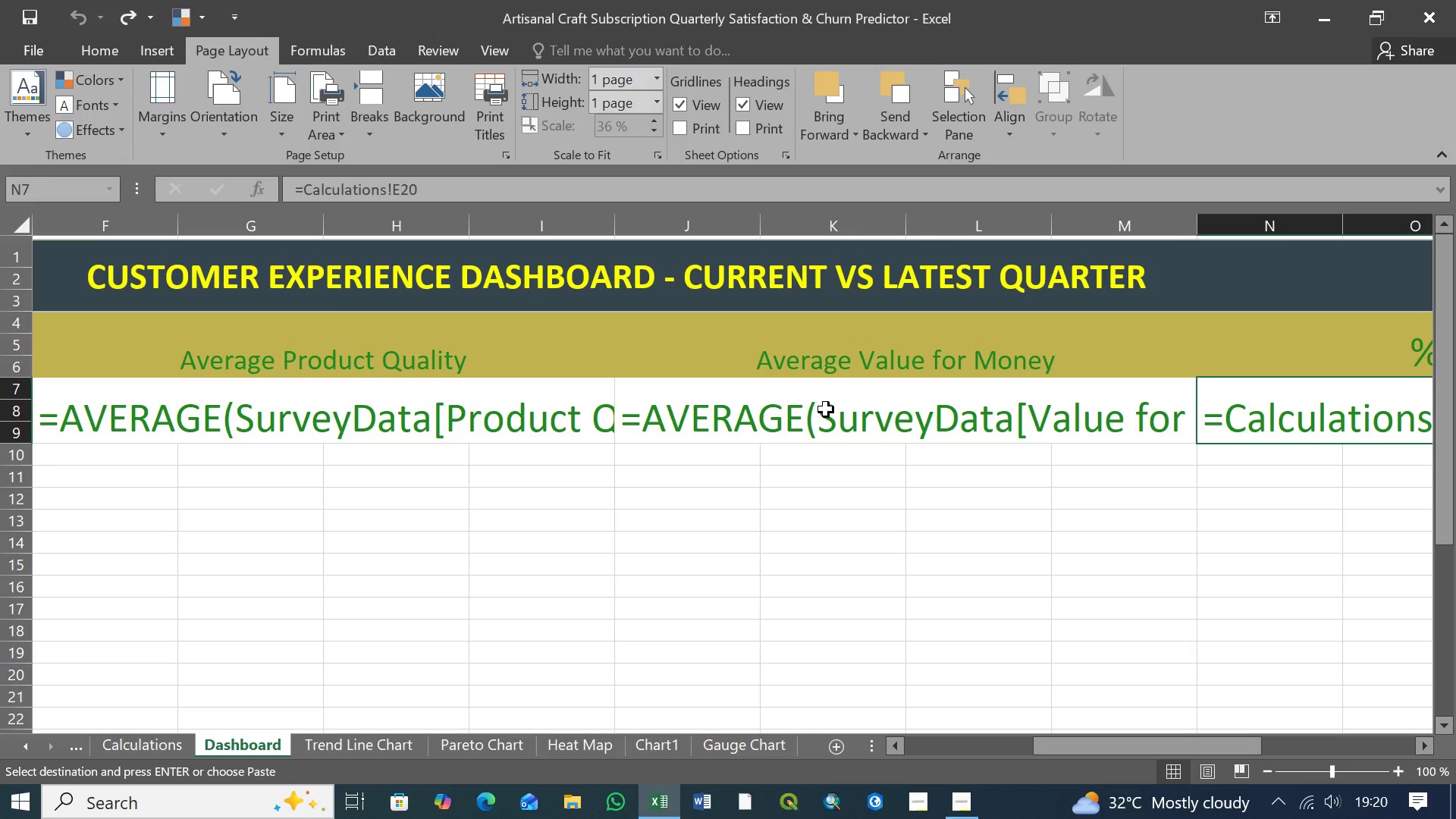 
key(Control+Z)
 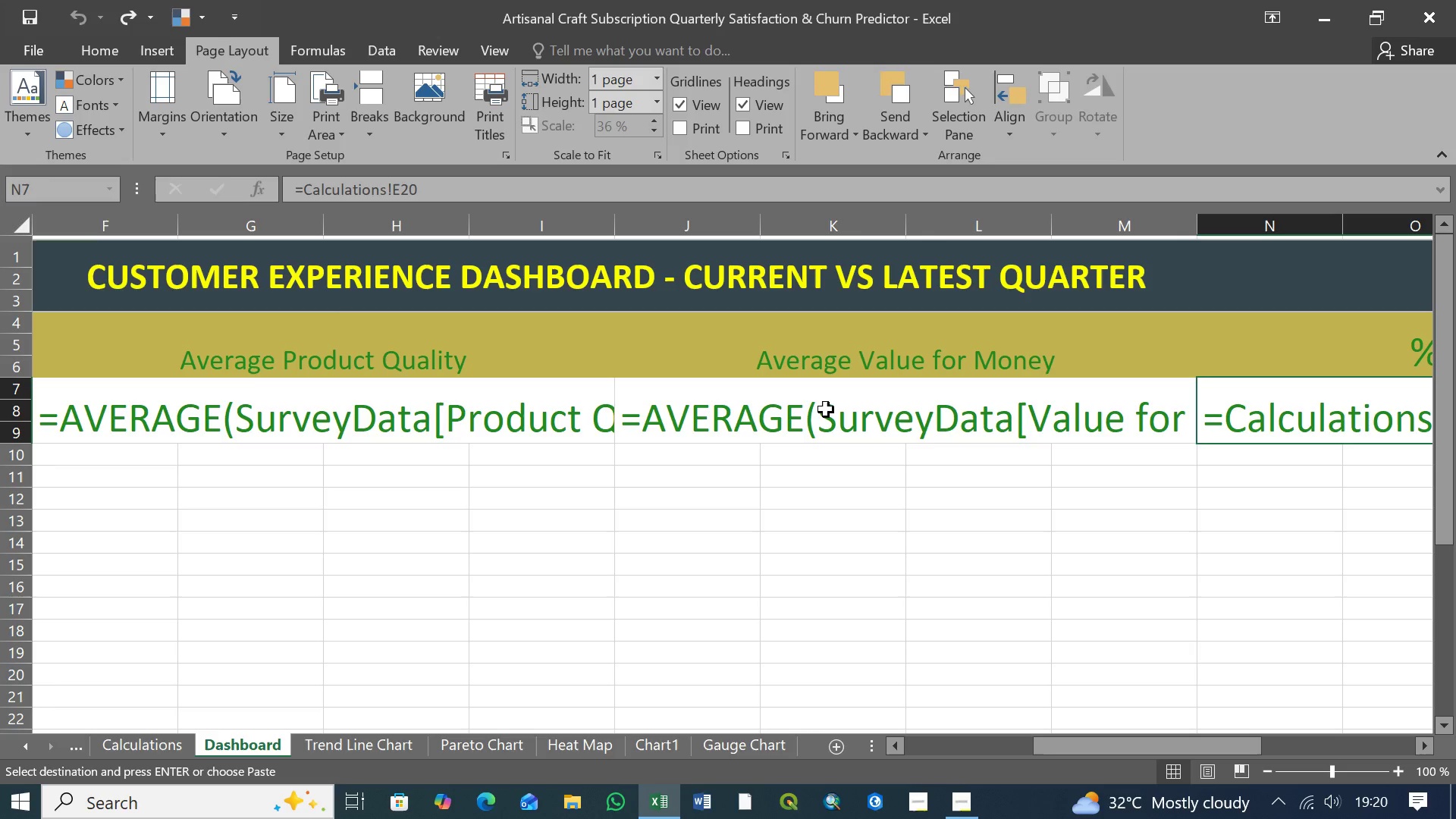 
key(Control+Z)
 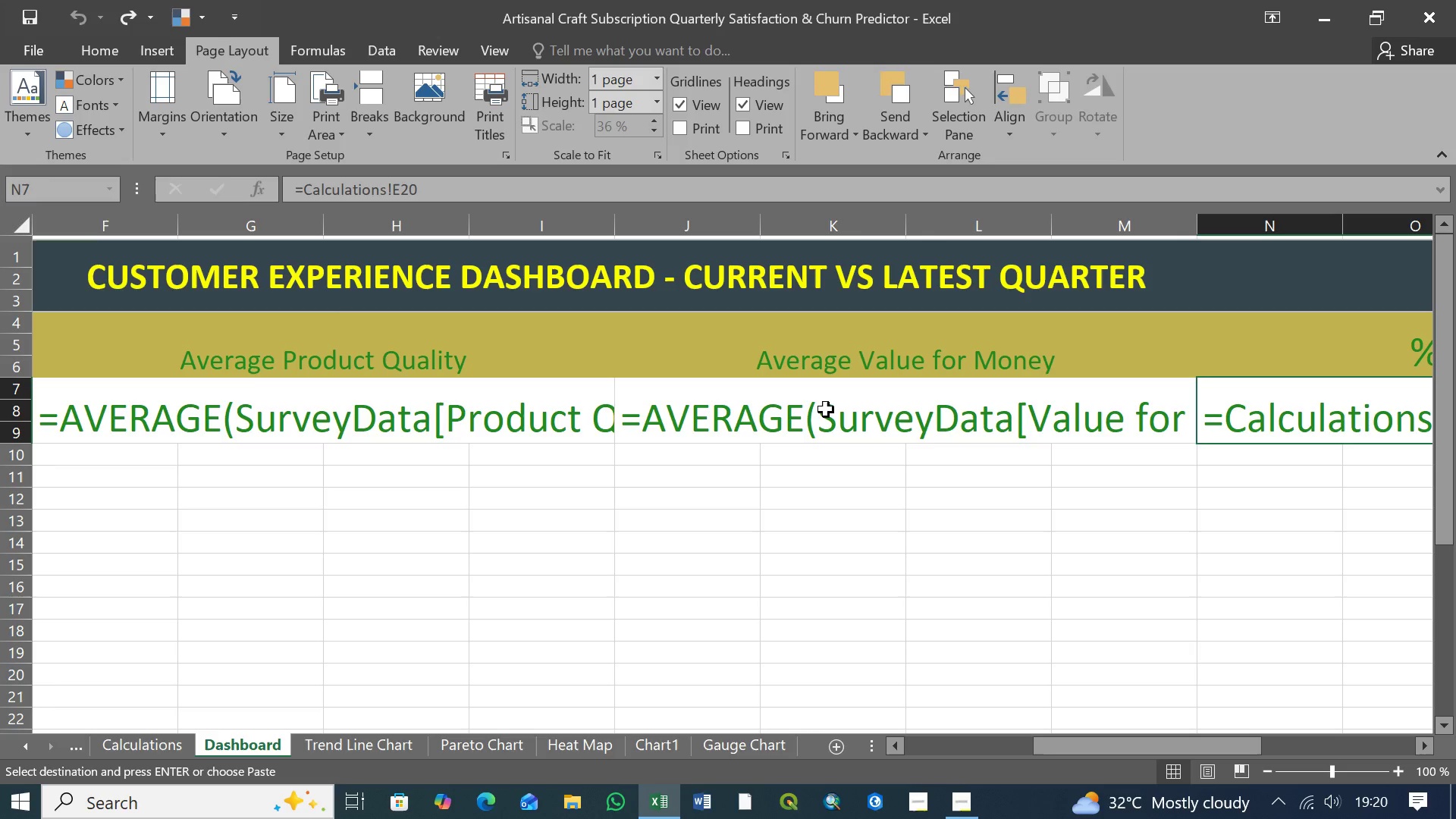 
key(Control+Z)
 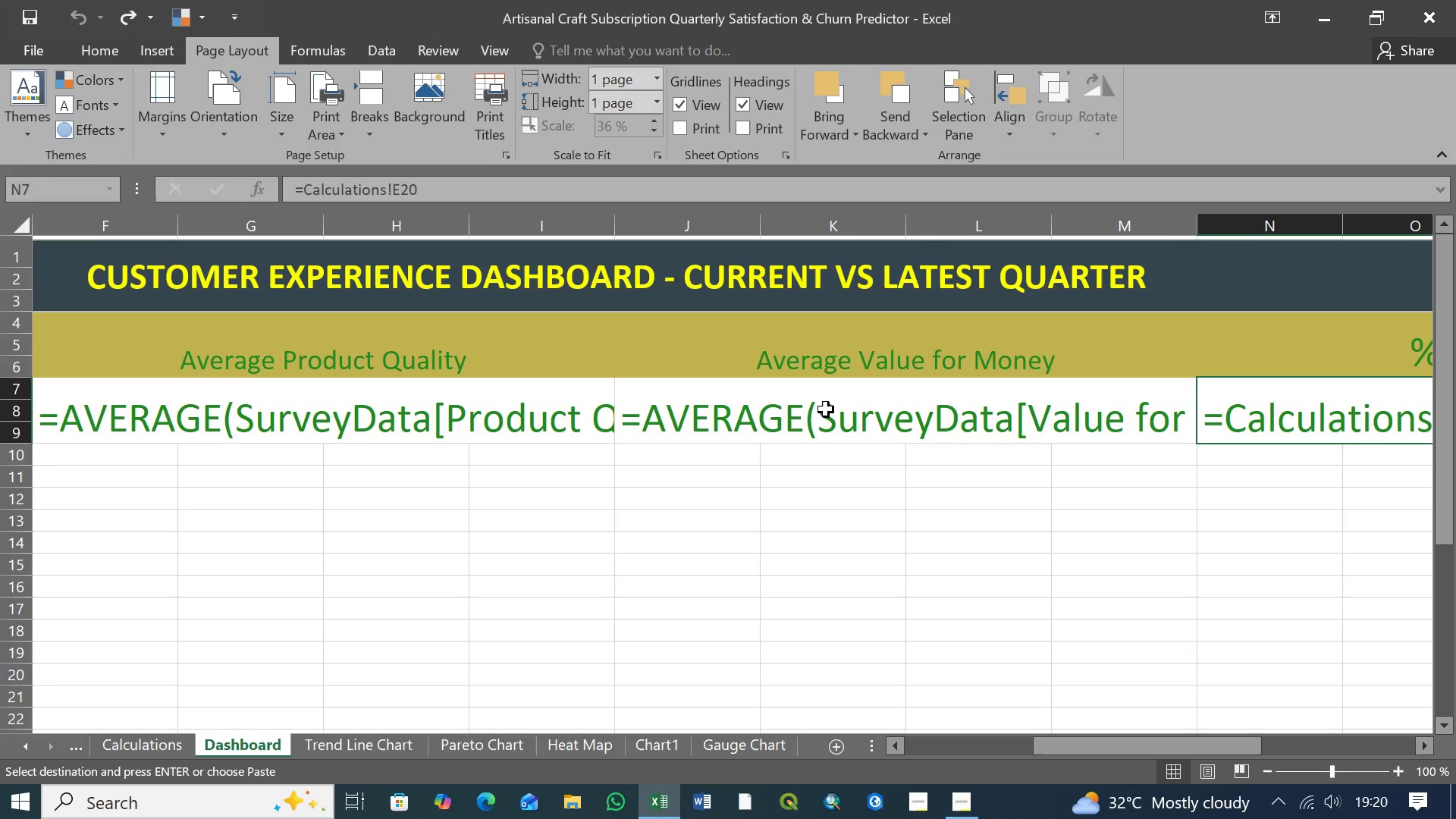 
key(Control+Z)
 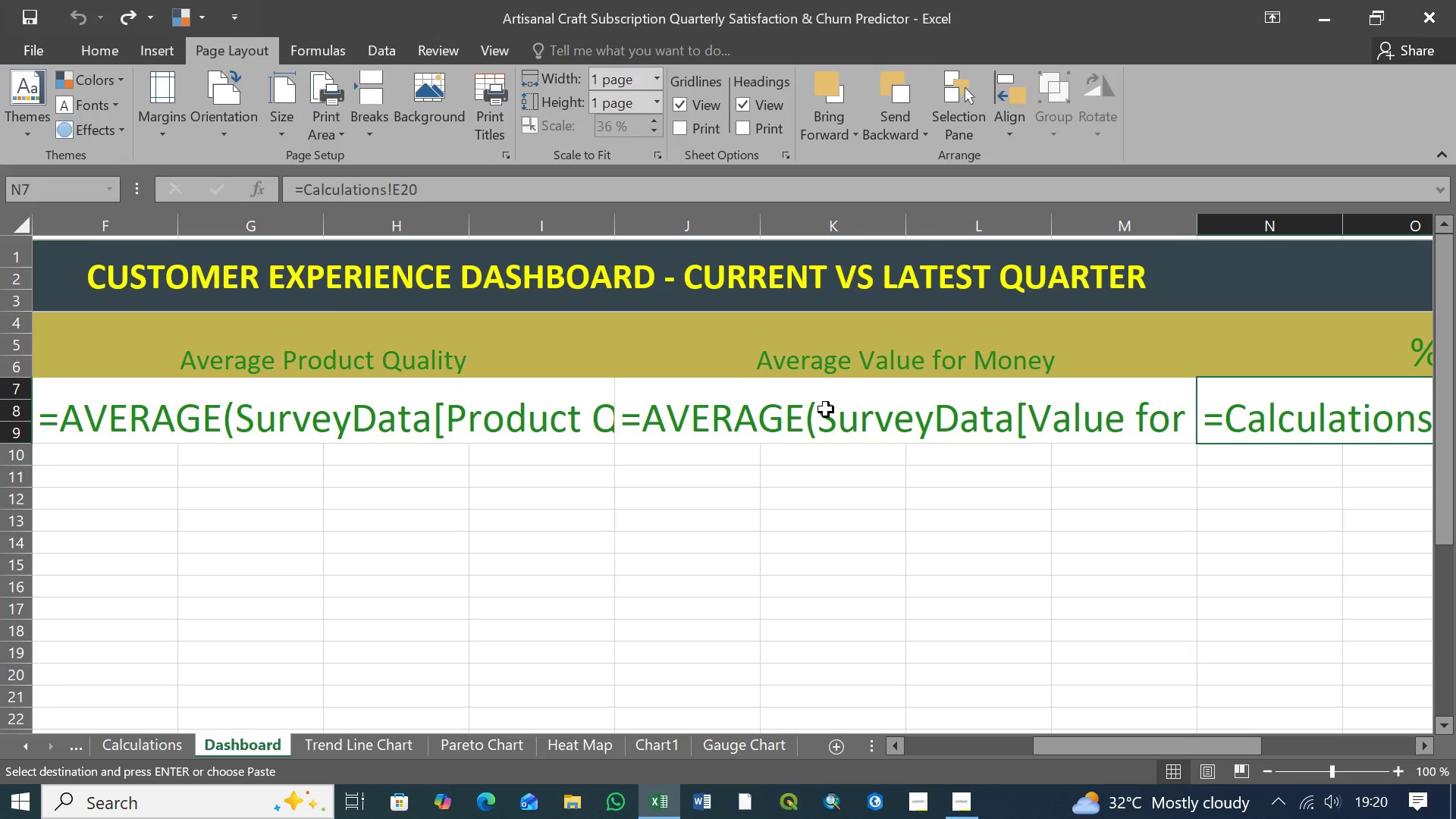 
key(Control+Z)
 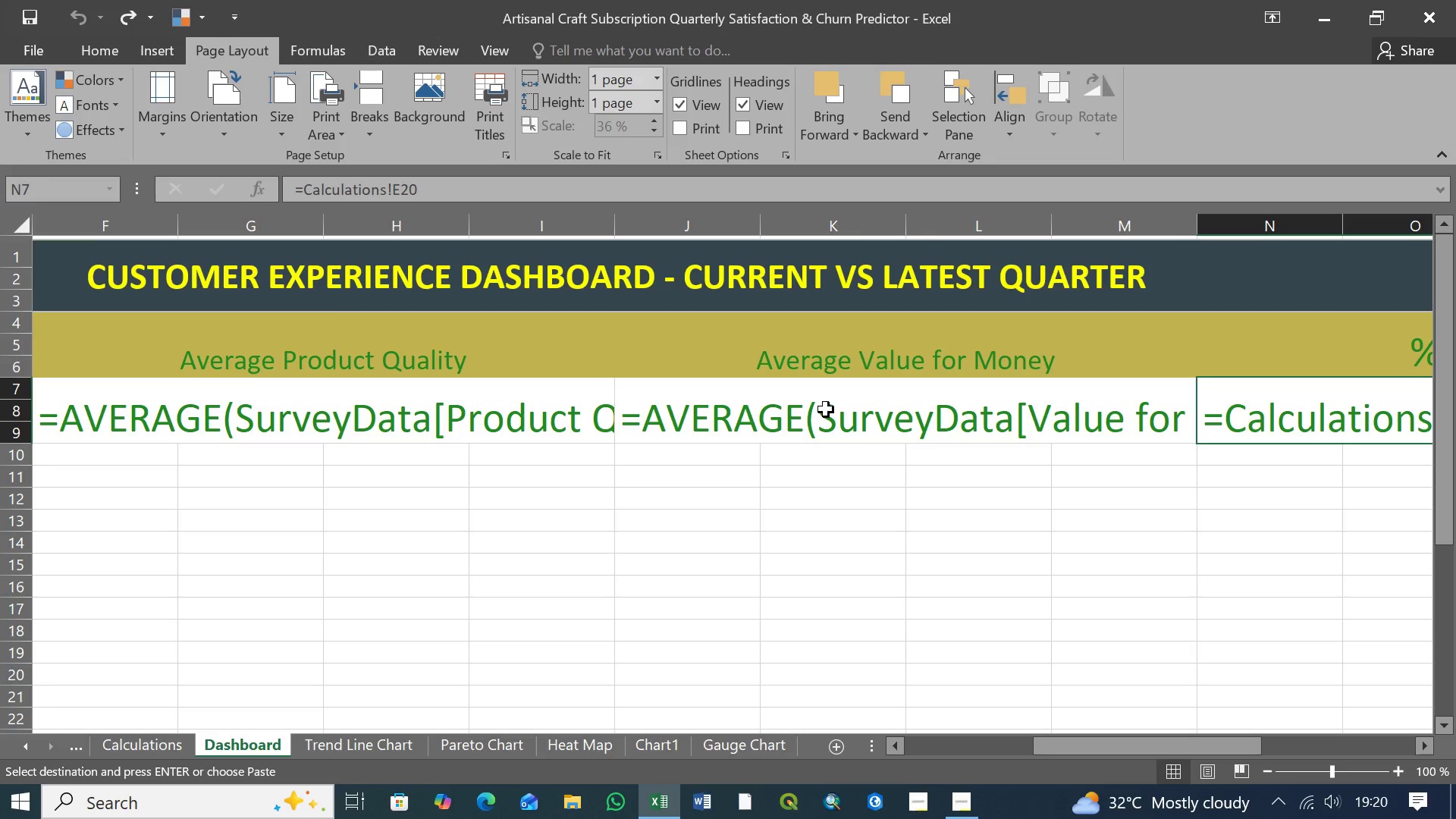 
key(Control+Z)
 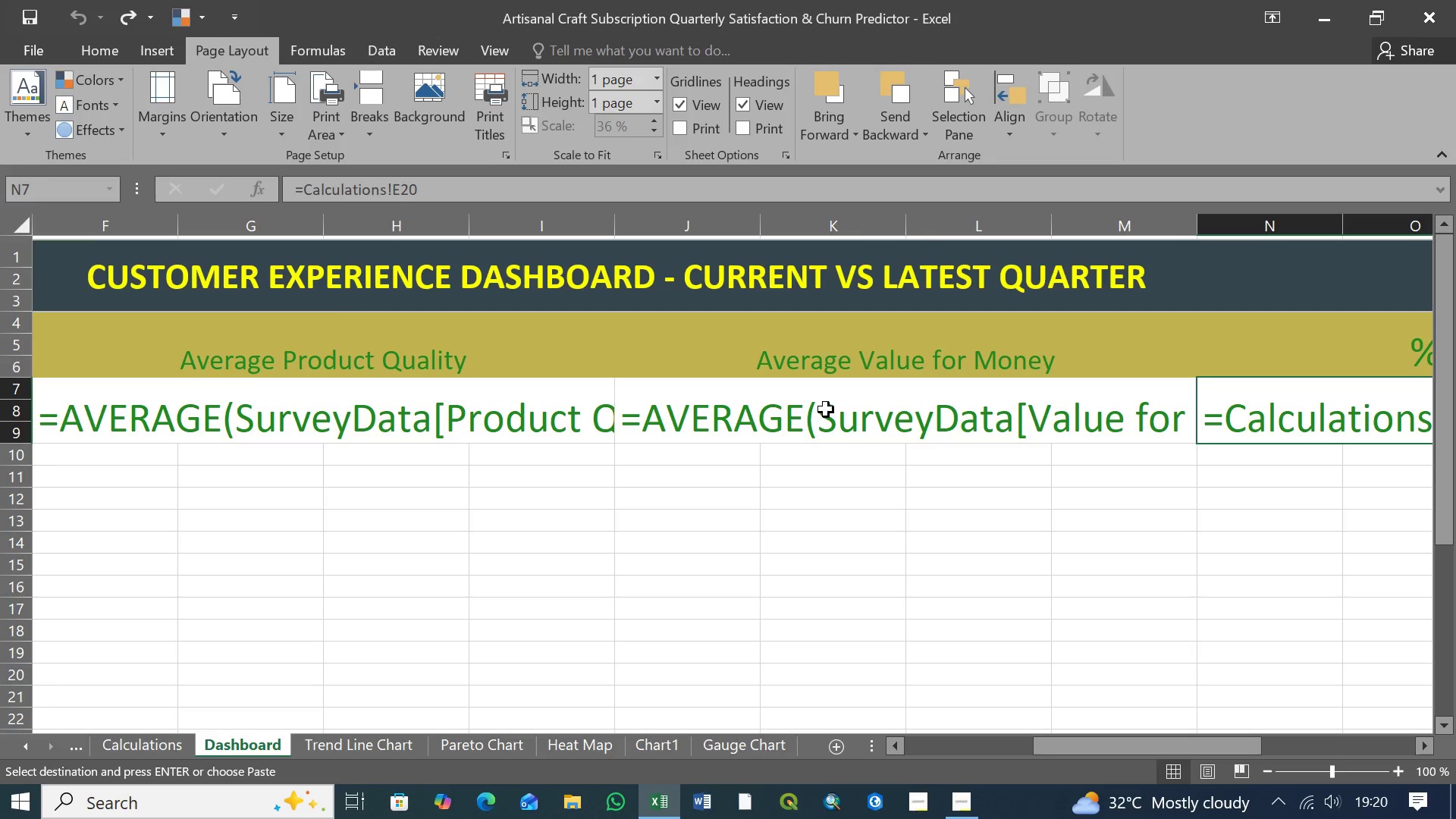 
key(Control+Z)
 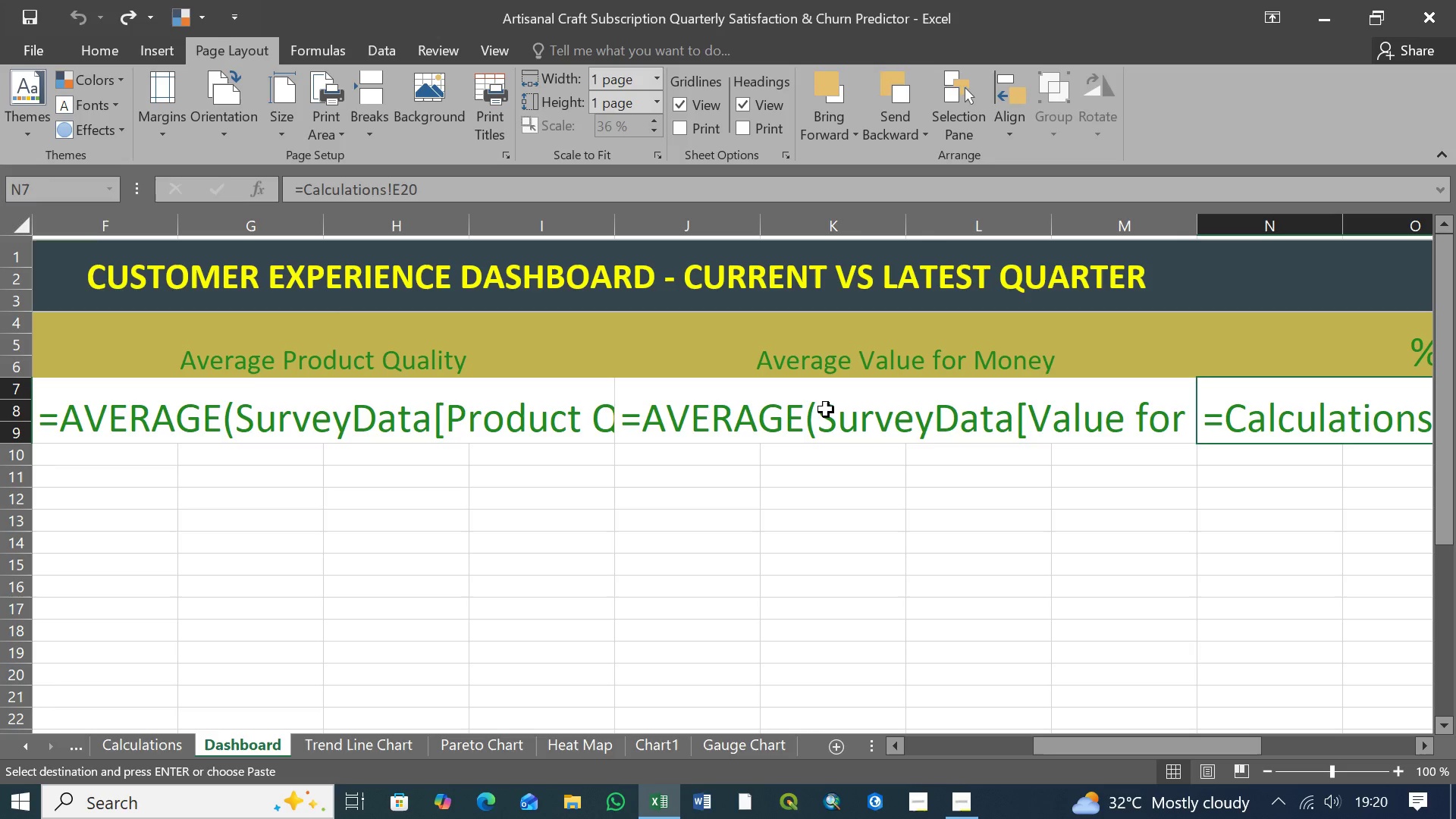 
key(Control+Z)
 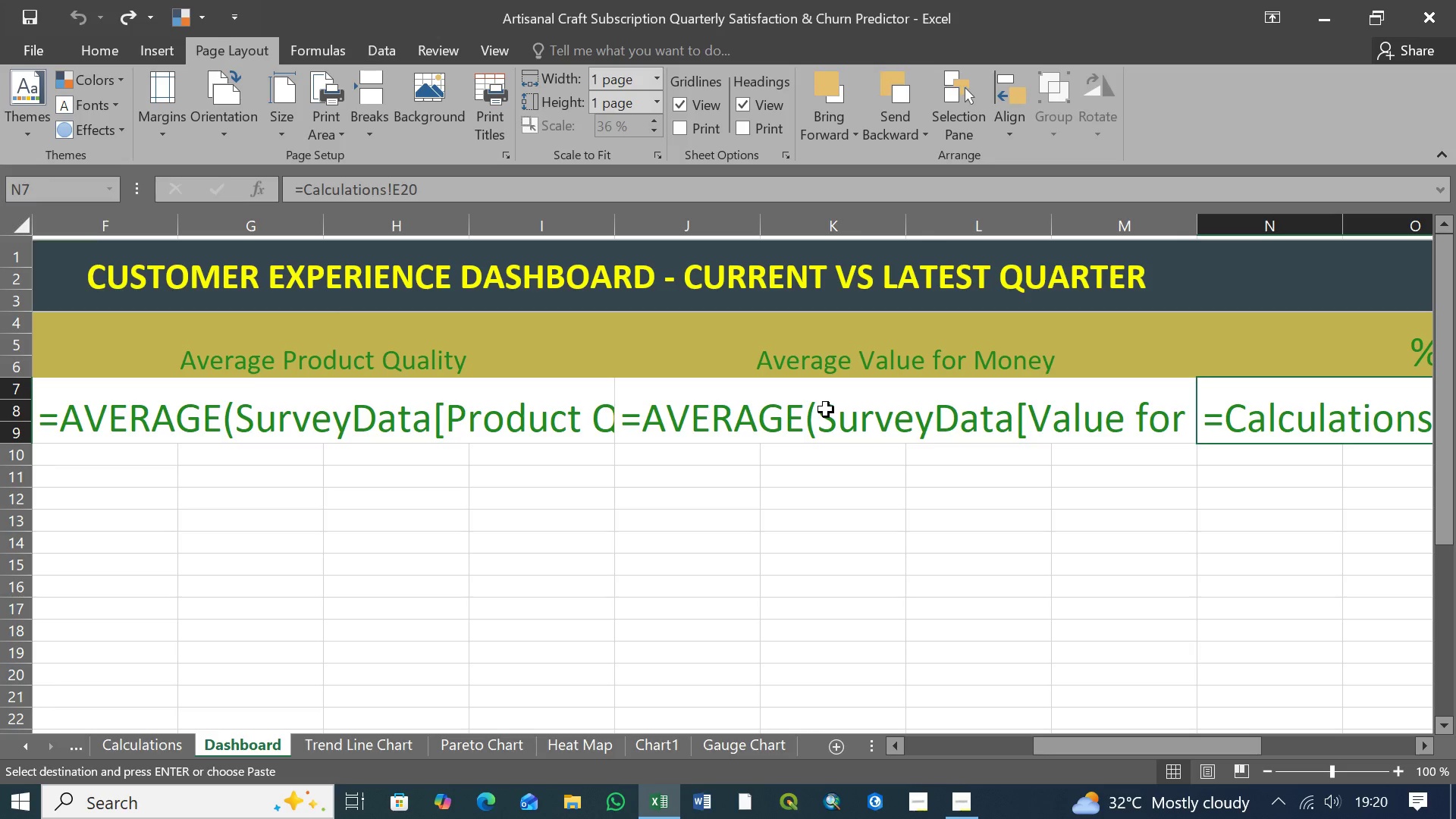 
key(Control+Z)
 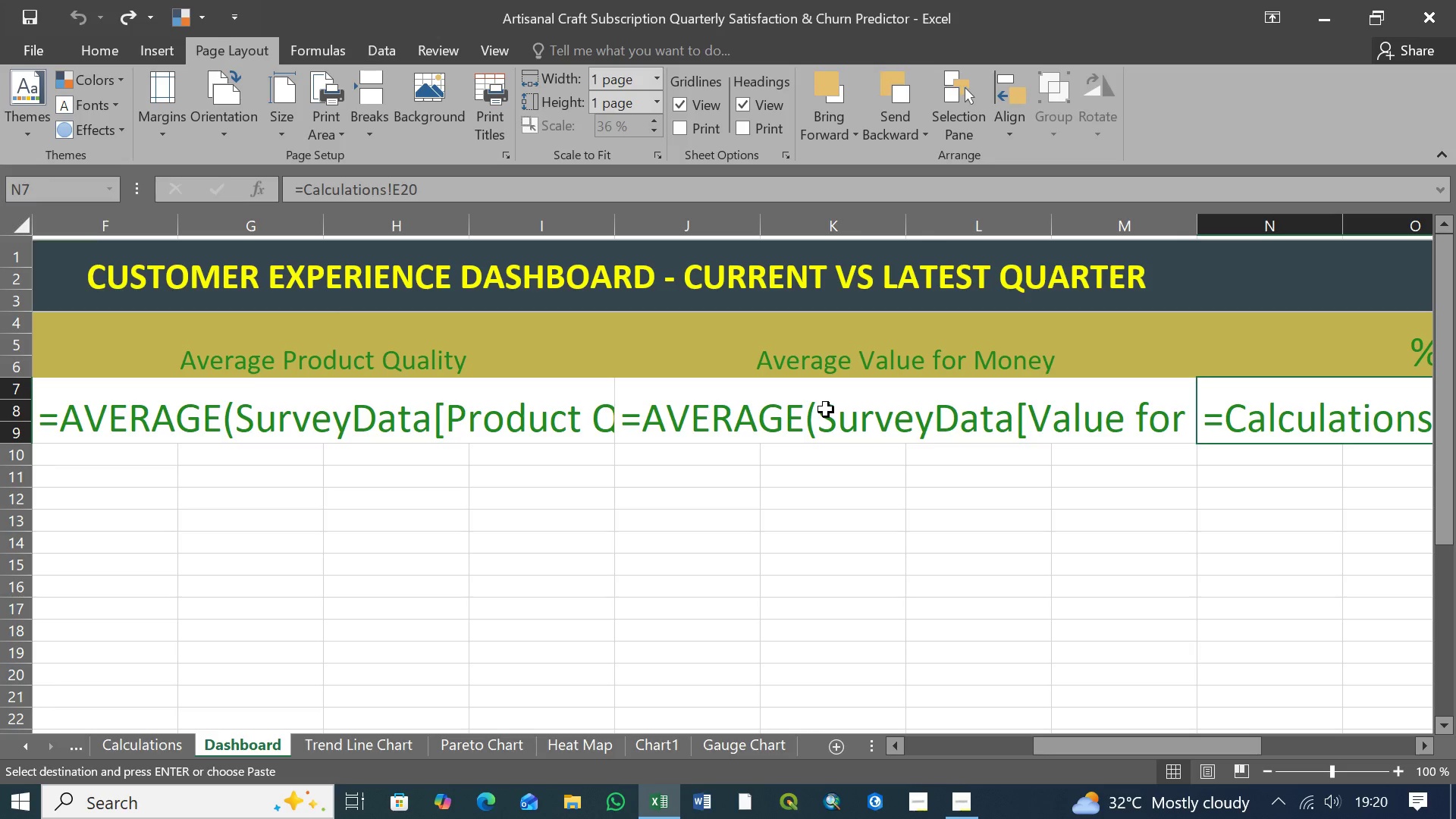 
key(Control+Z)
 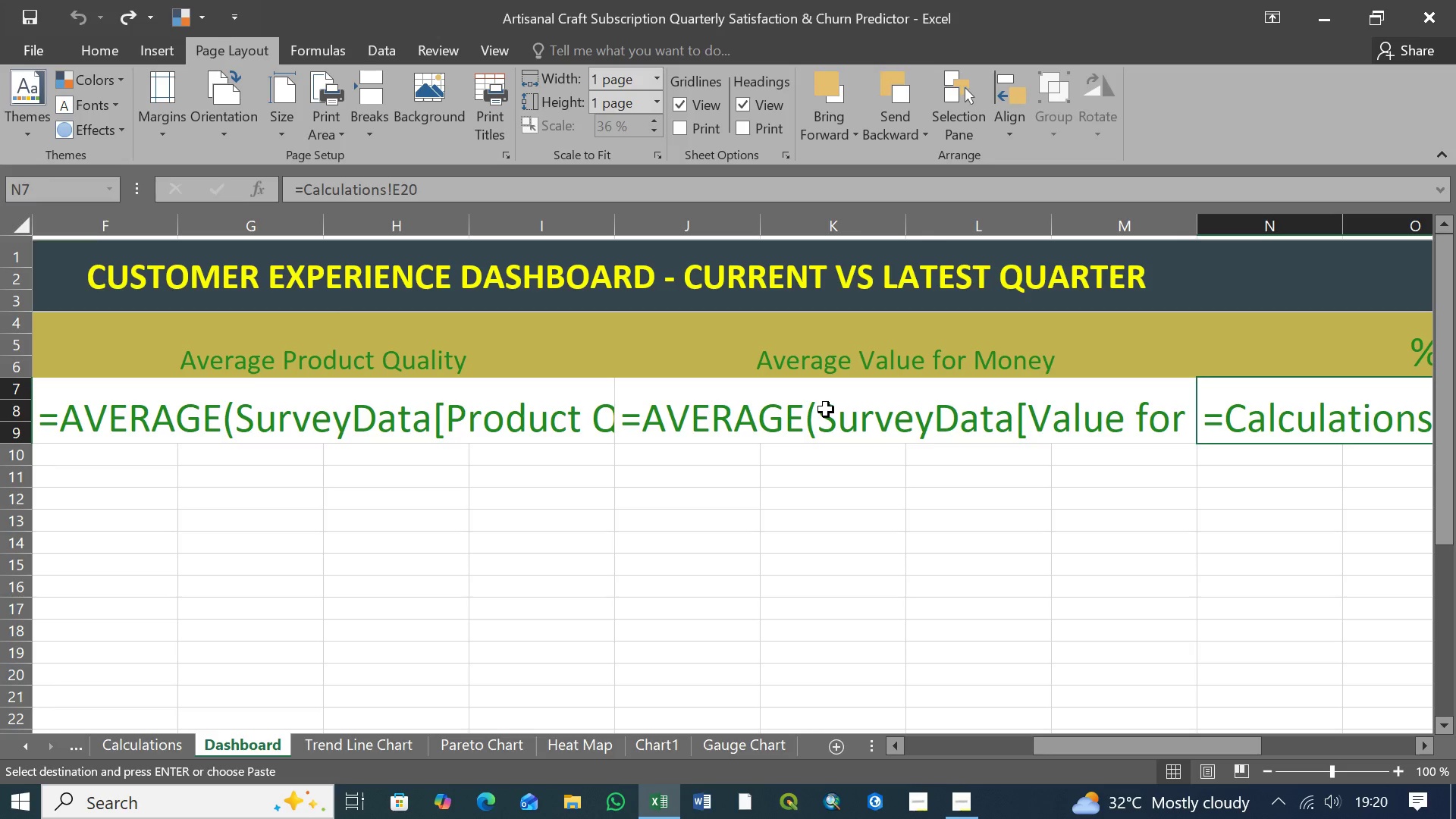 
key(Control+Z)
 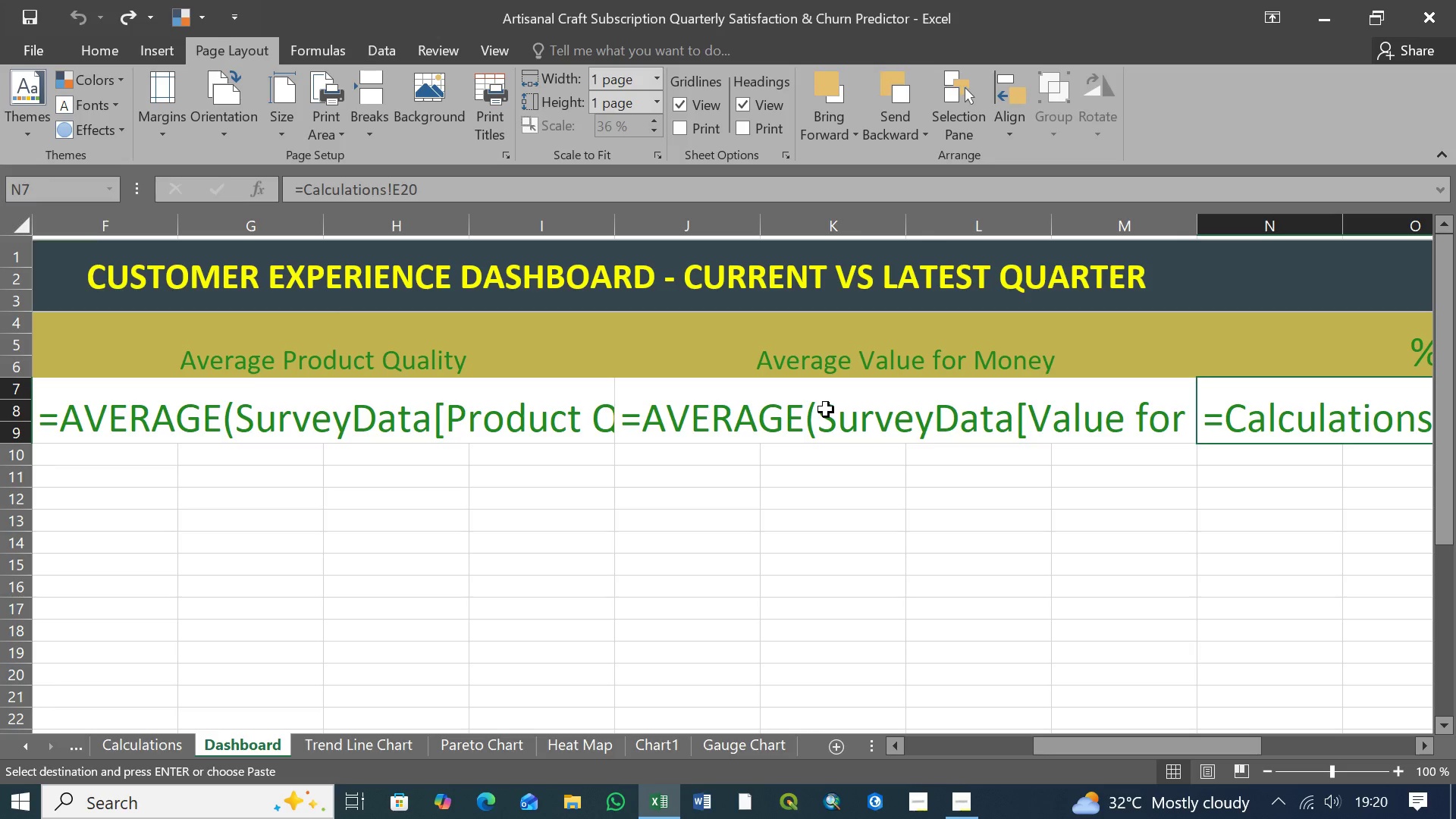 
key(Control+Z)
 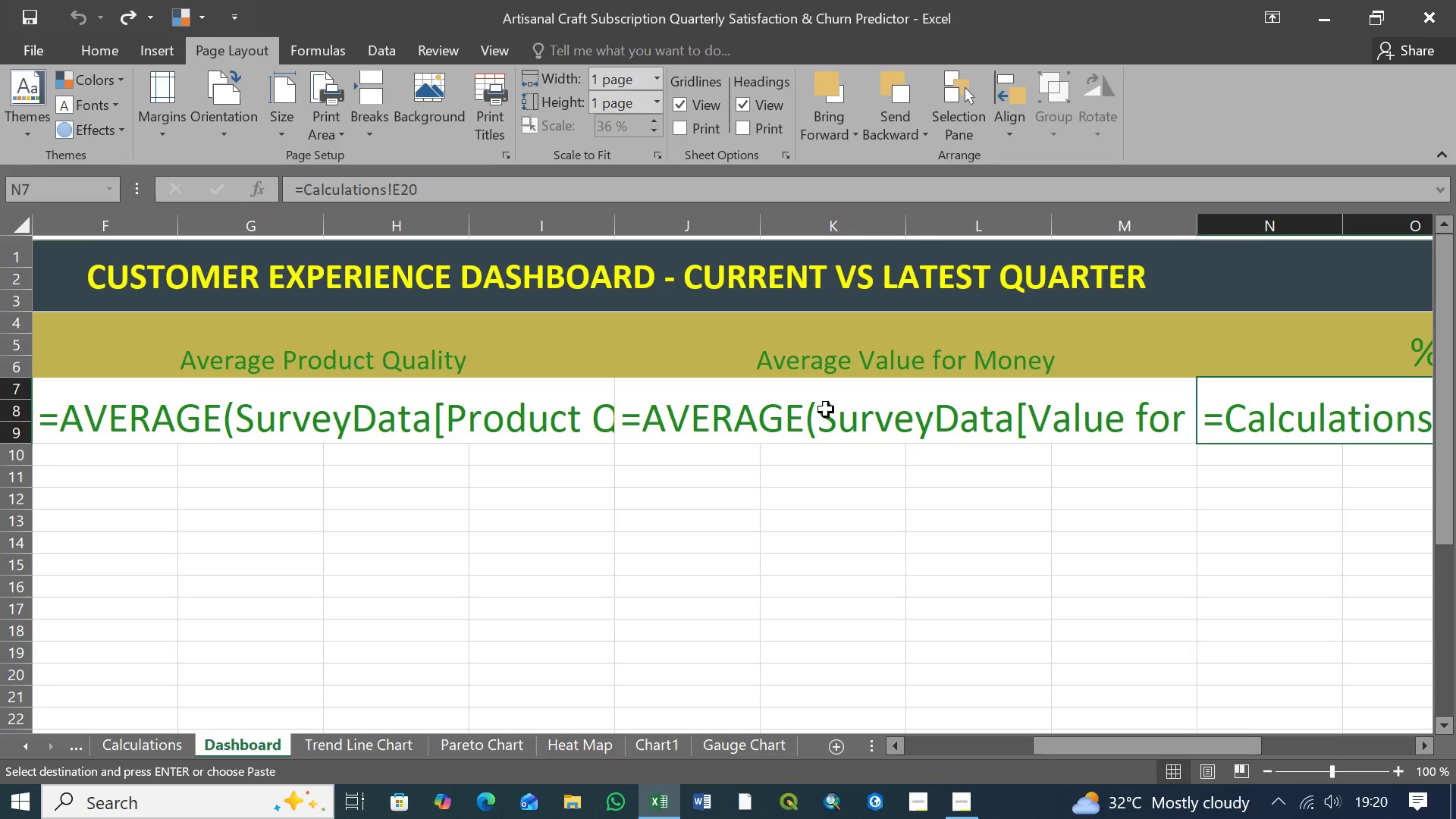 
key(Control+Z)
 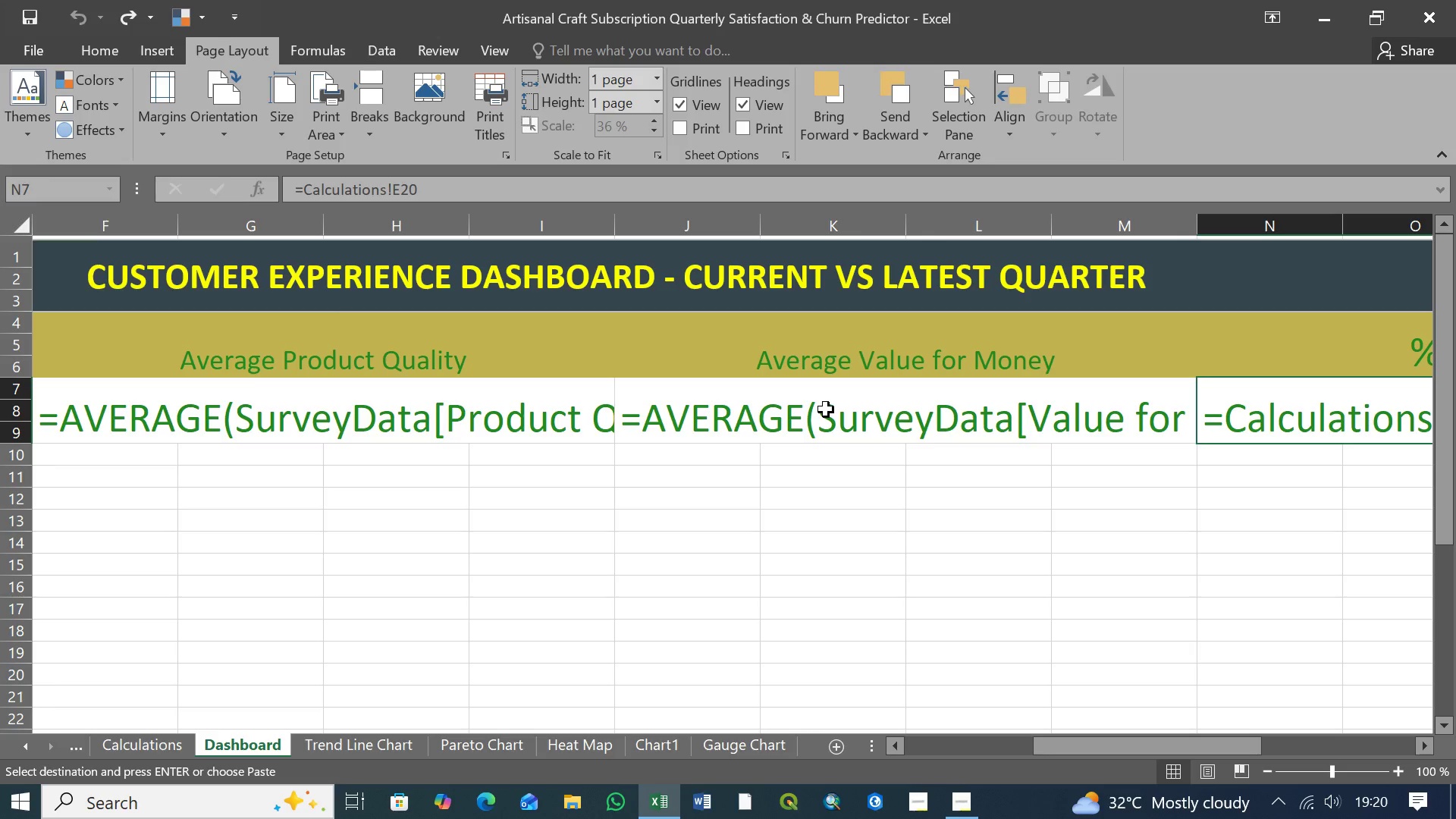 
key(Control+Y)
 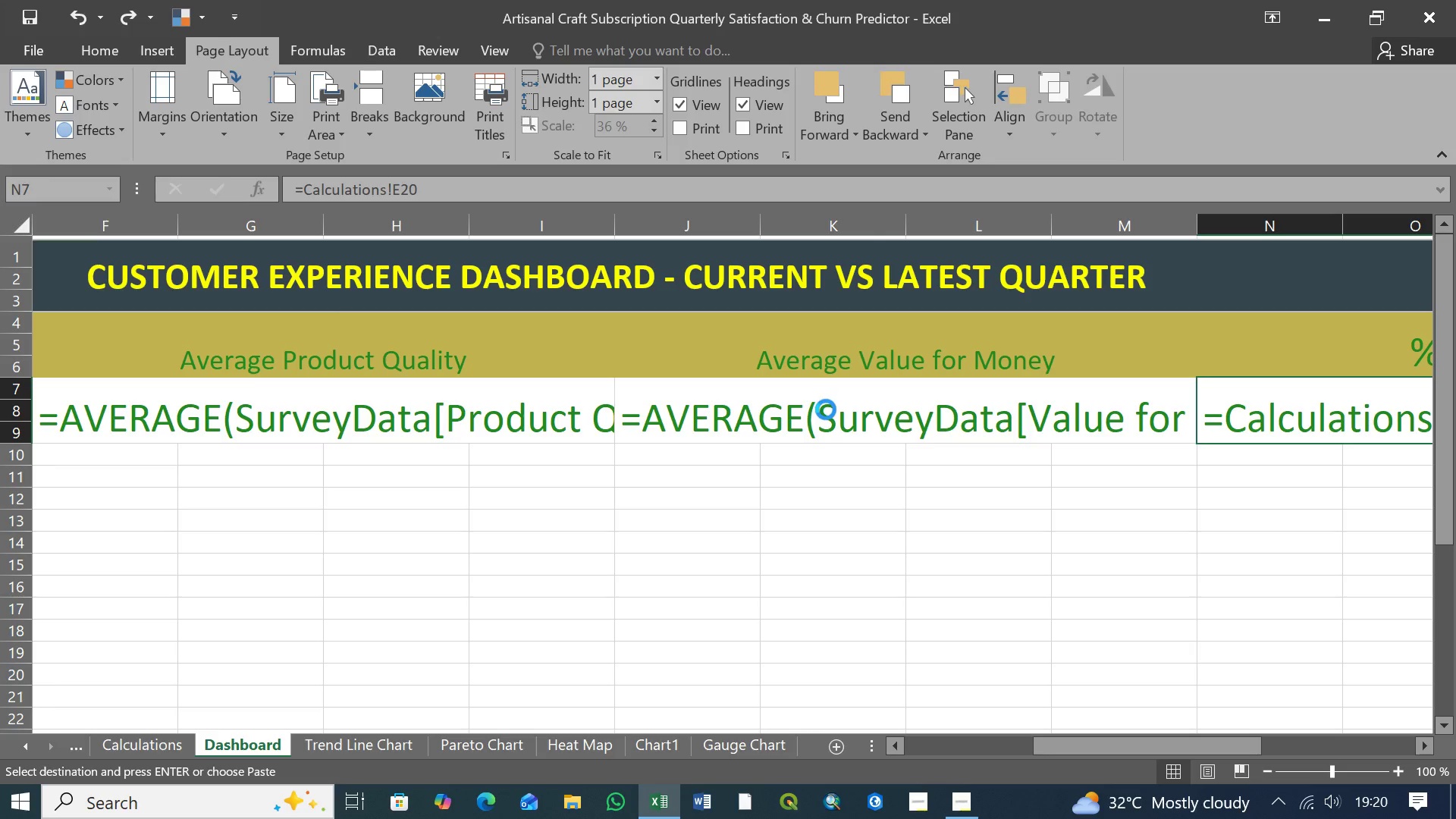 
key(Control+Y)
 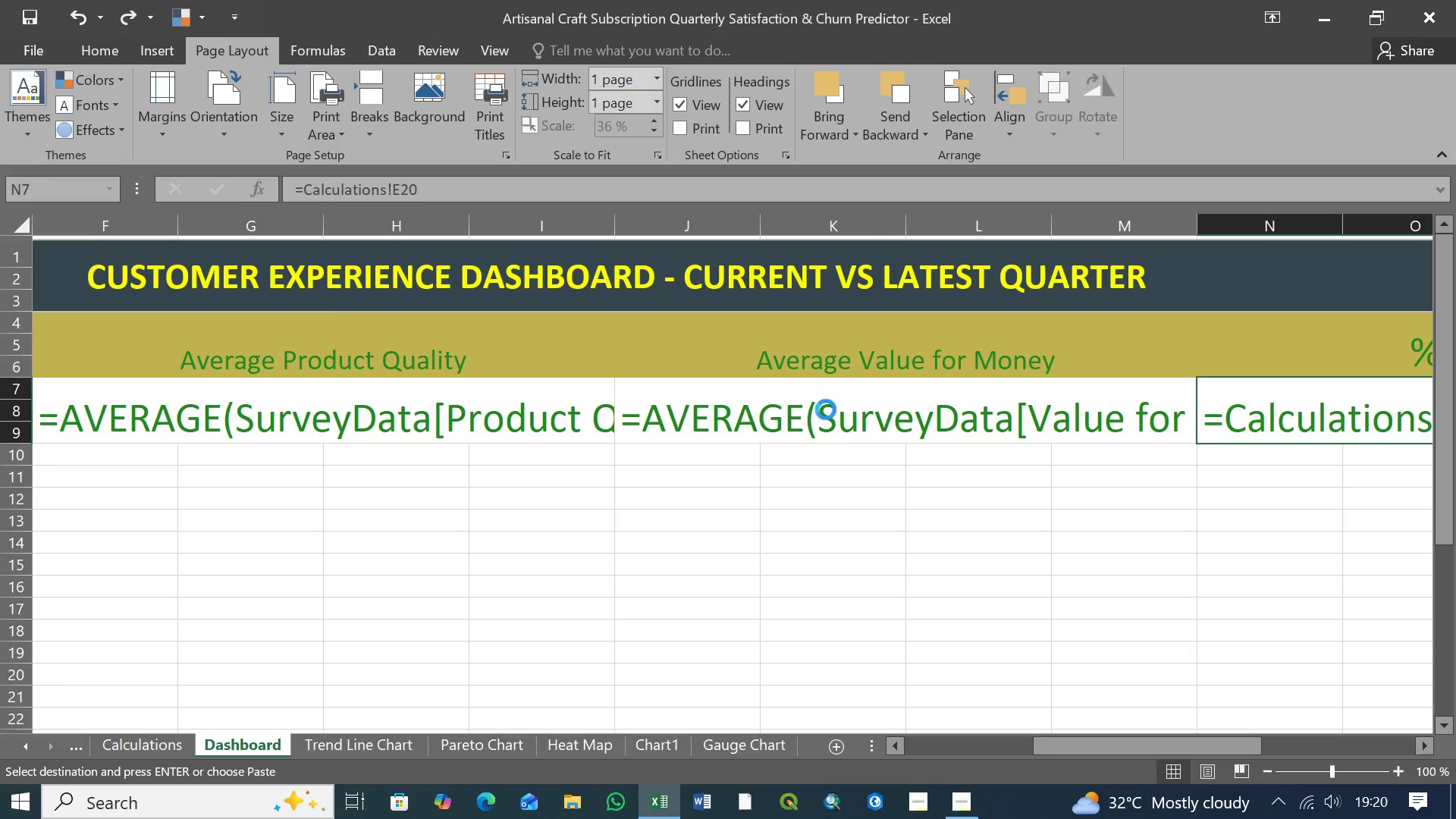 
key(Control+Y)
 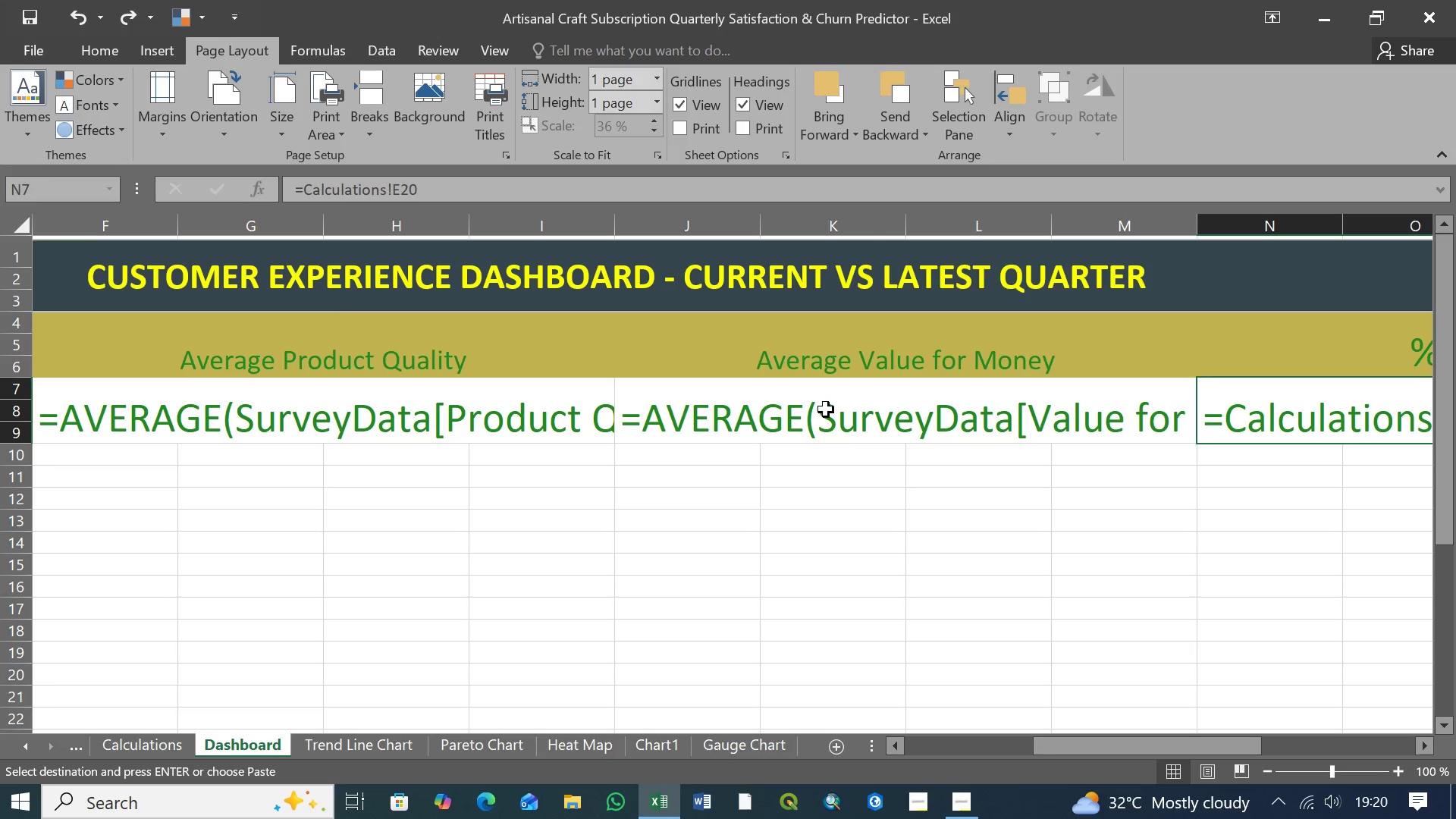 
key(Control+Y)
 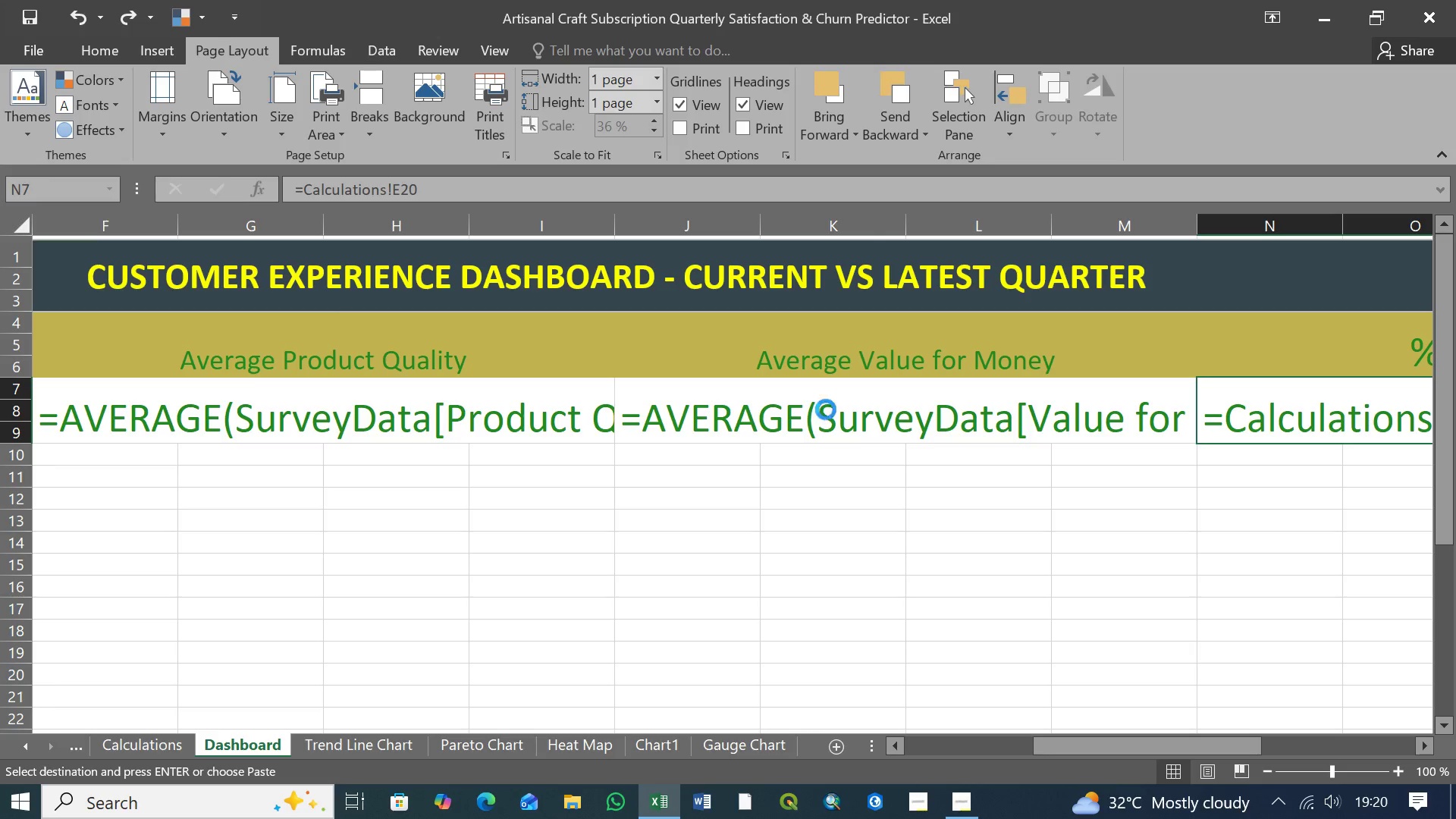 
key(Control+Y)
 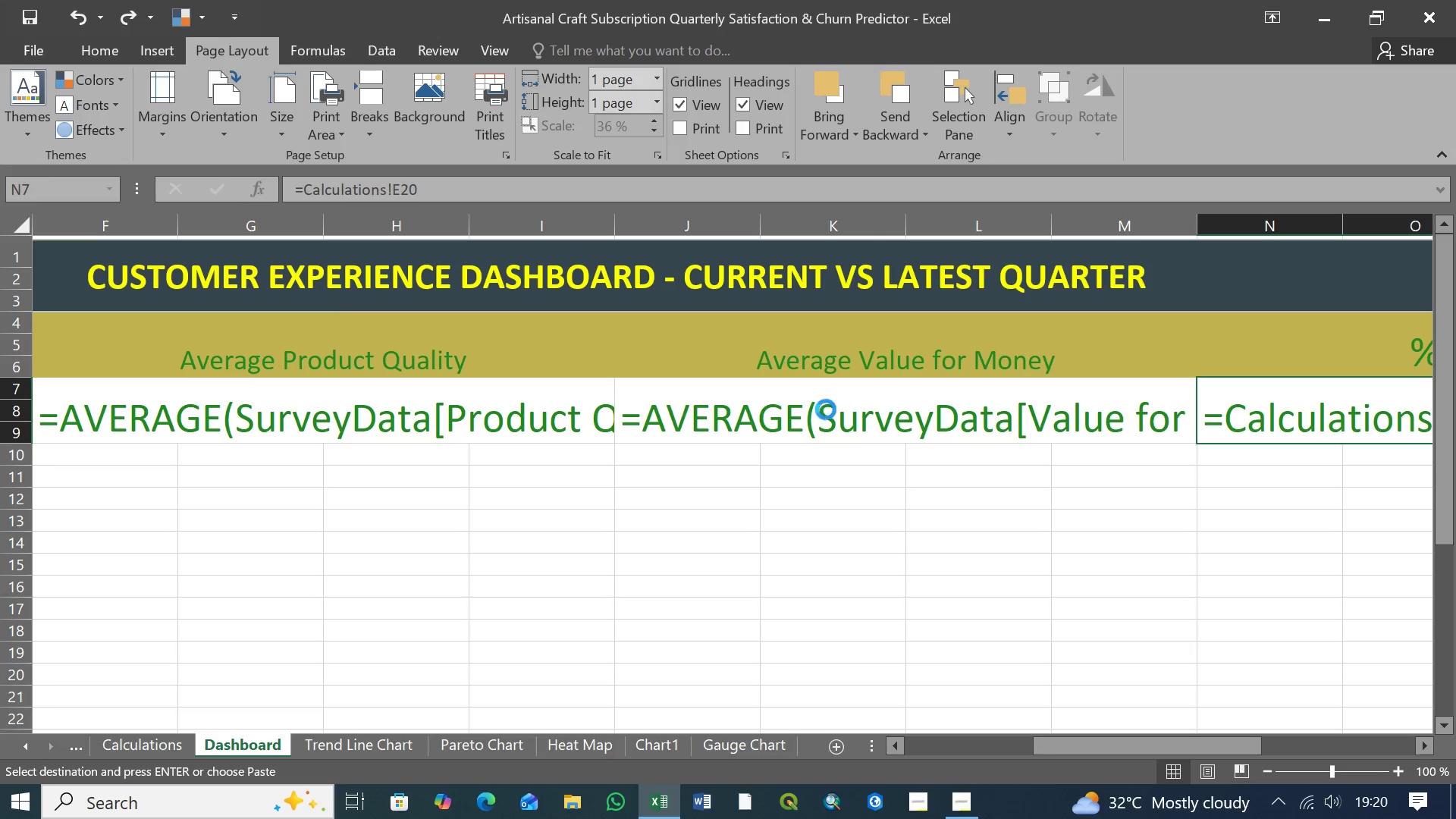 
key(Control+Y)
 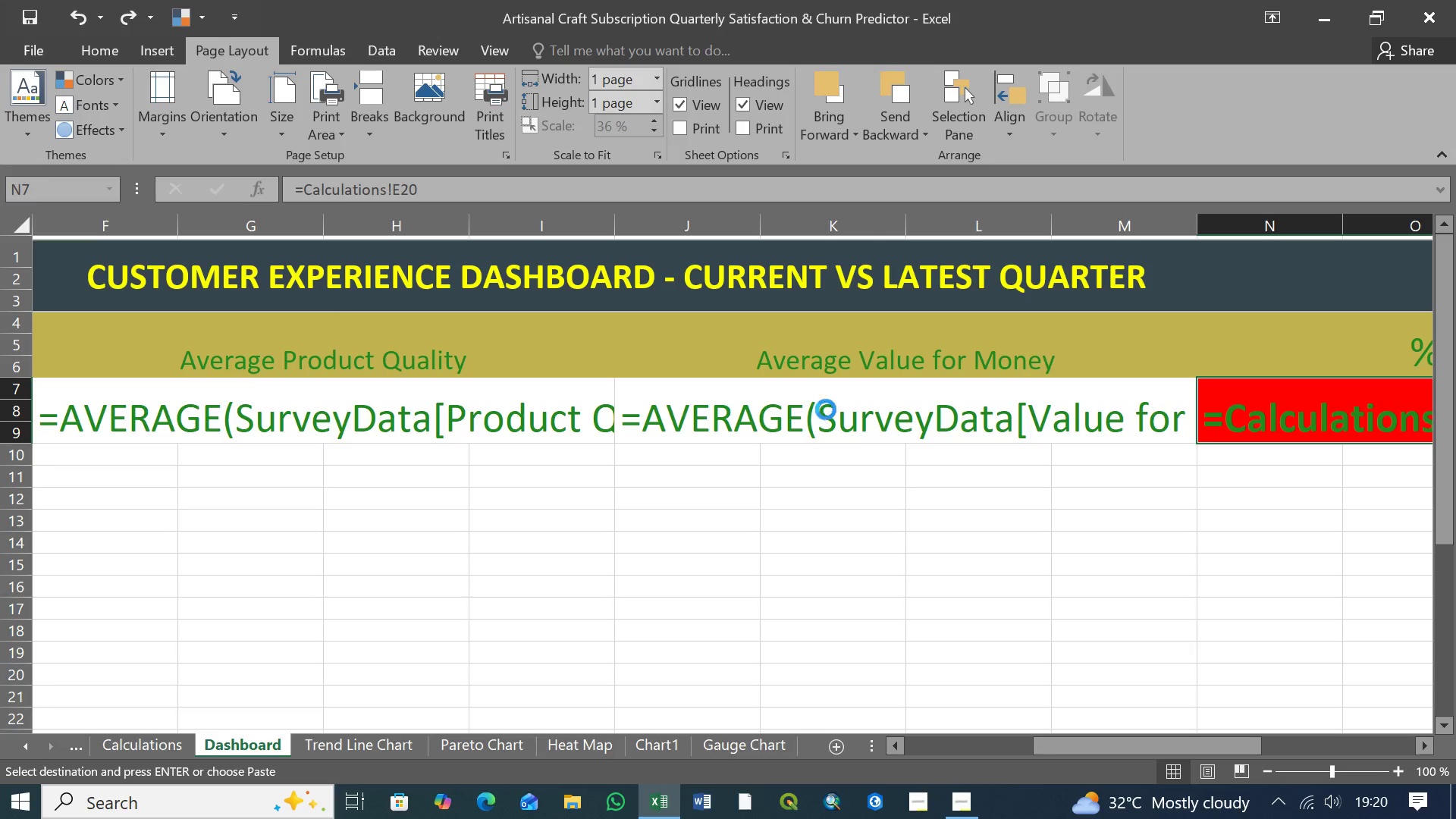 
key(Control+Y)
 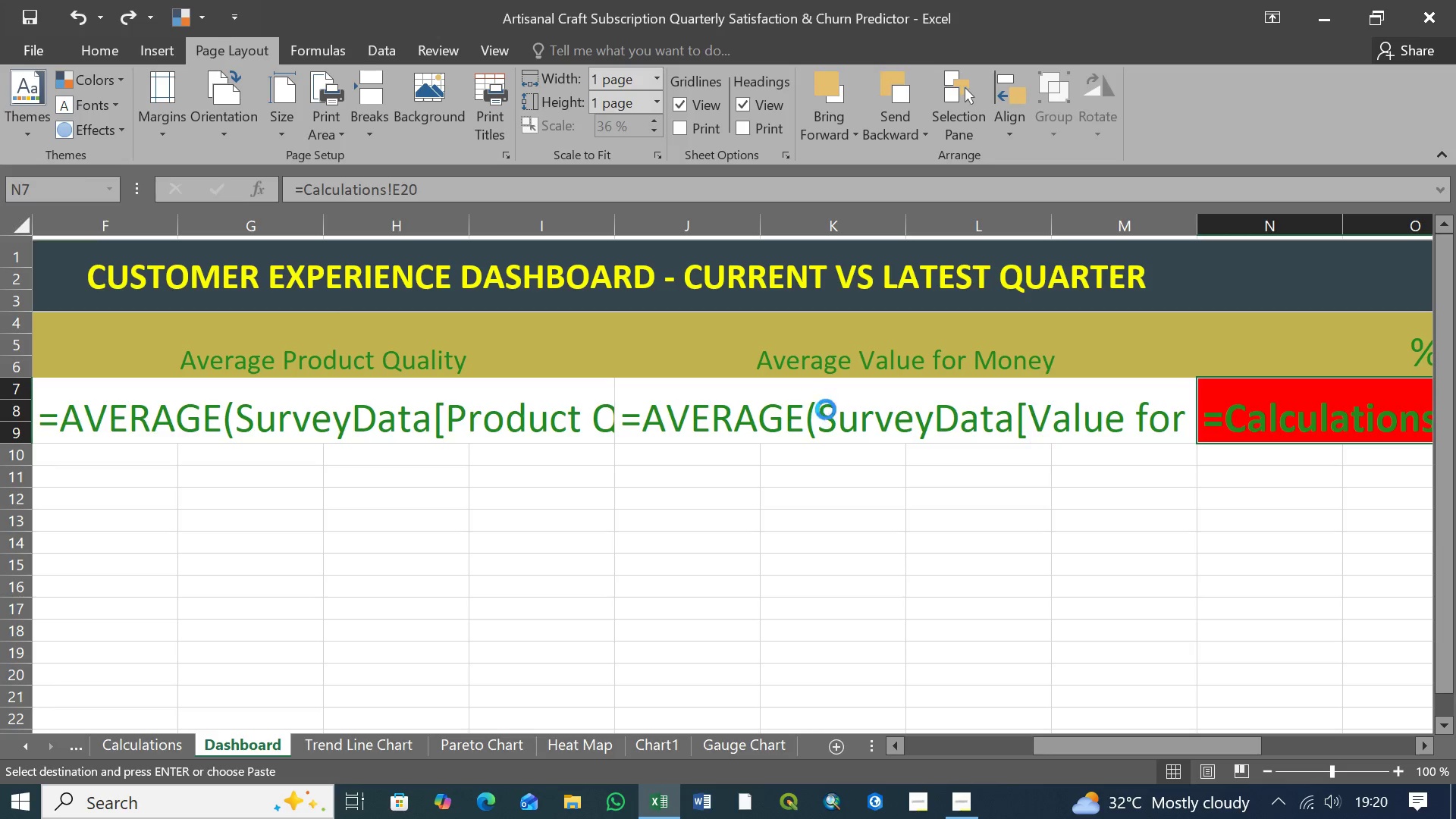 
key(Control+Y)
 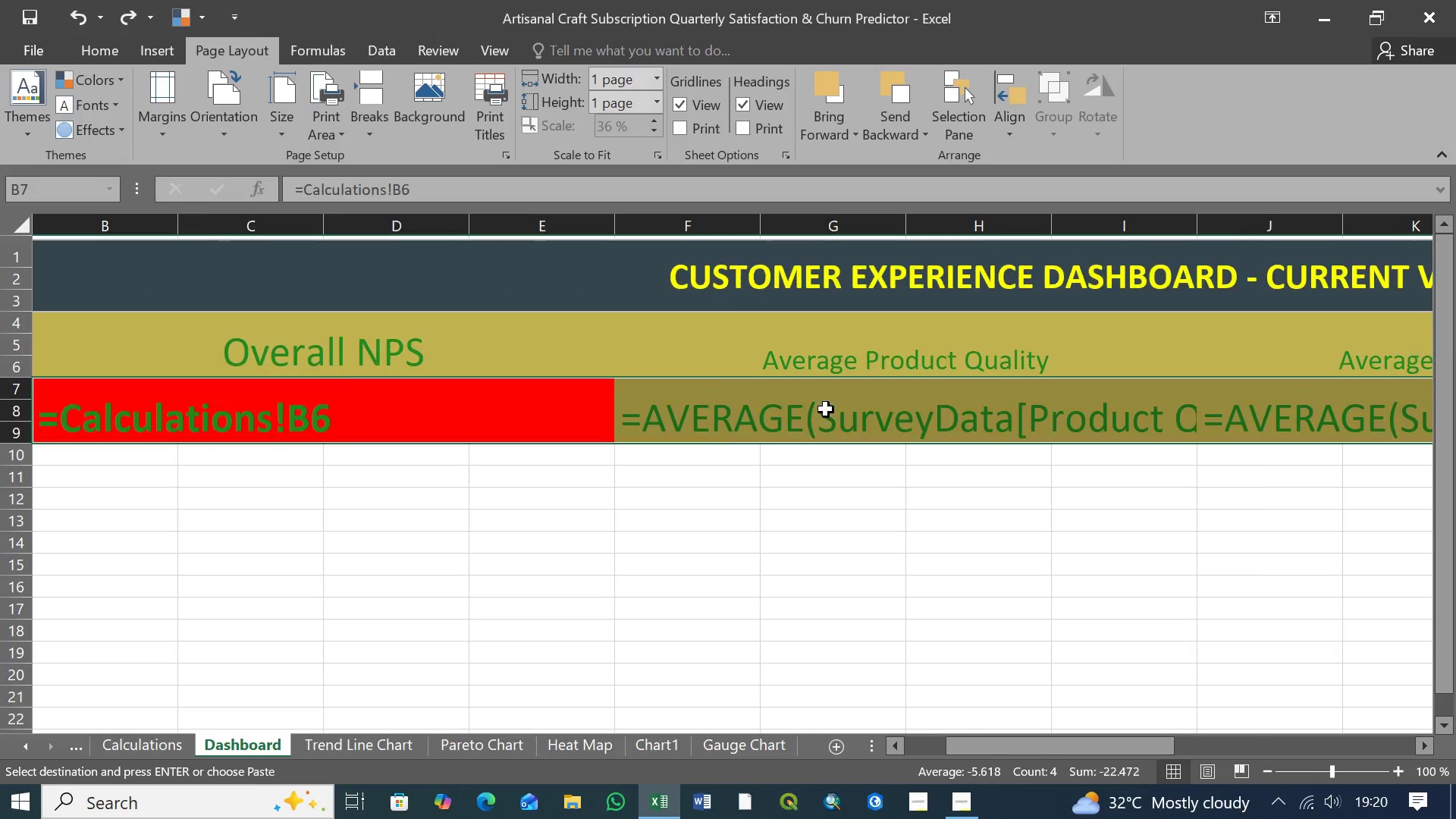 
key(Control+Y)
 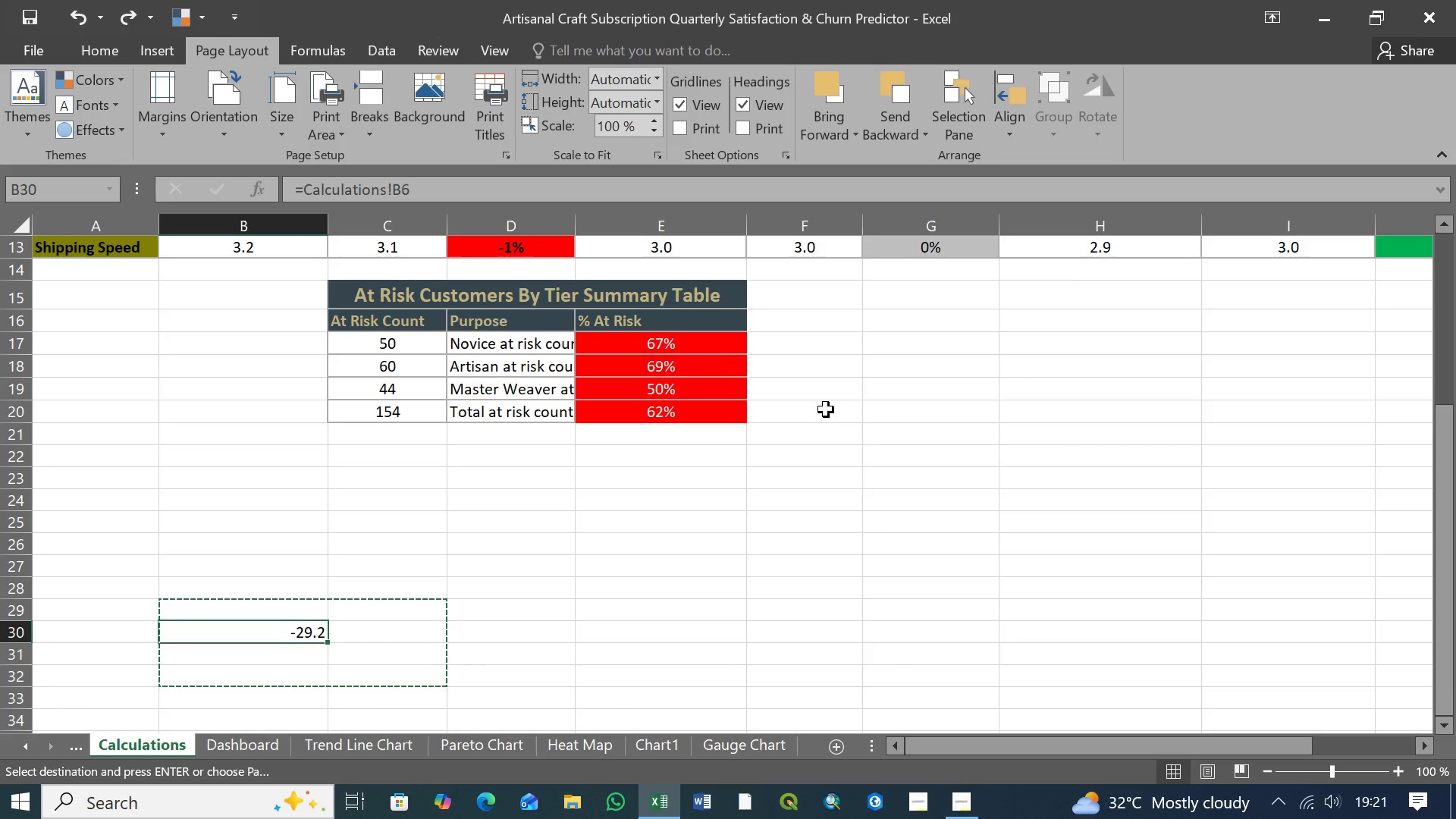 
key(Control+Y)
 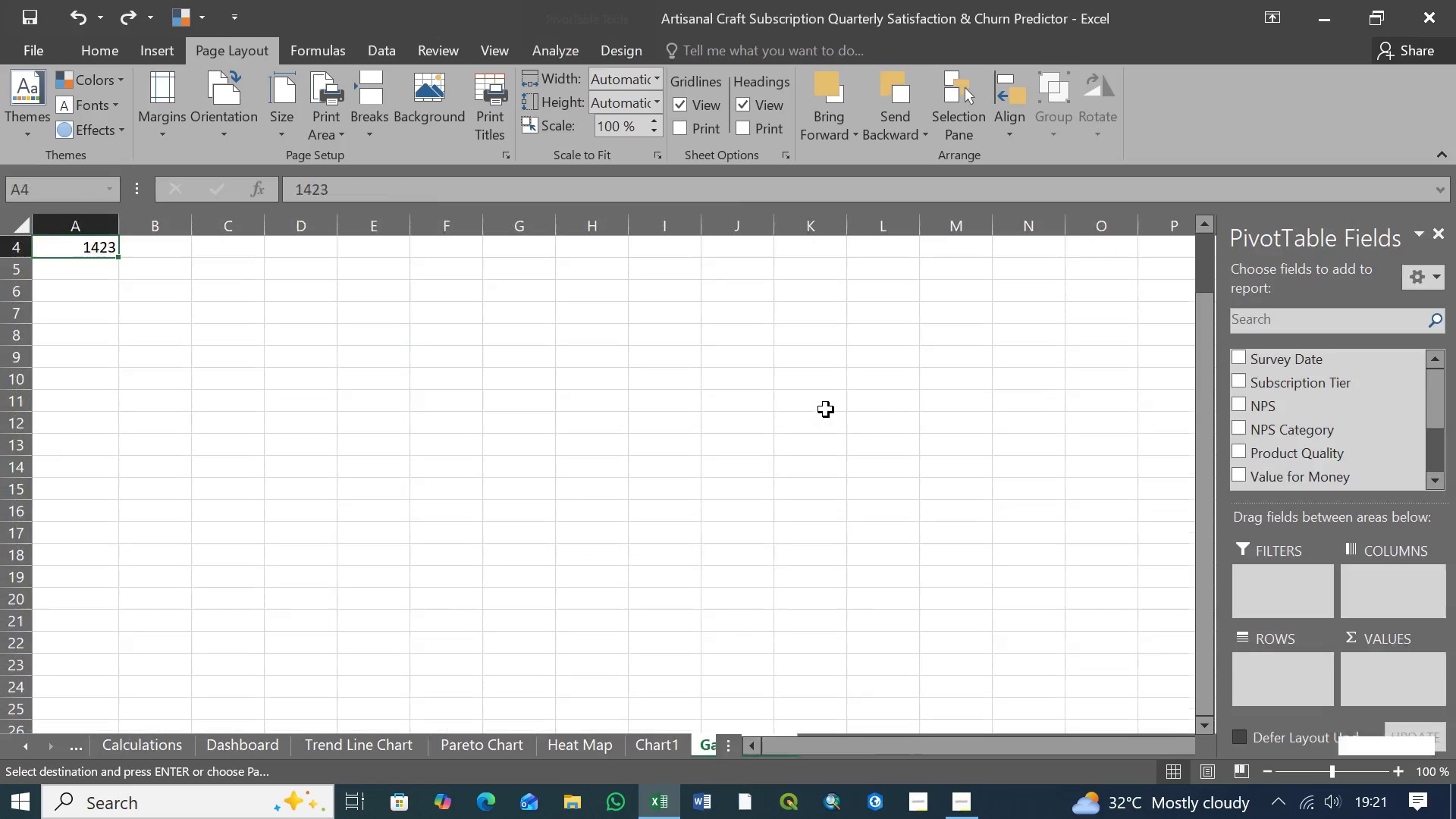 
key(Control+Y)
 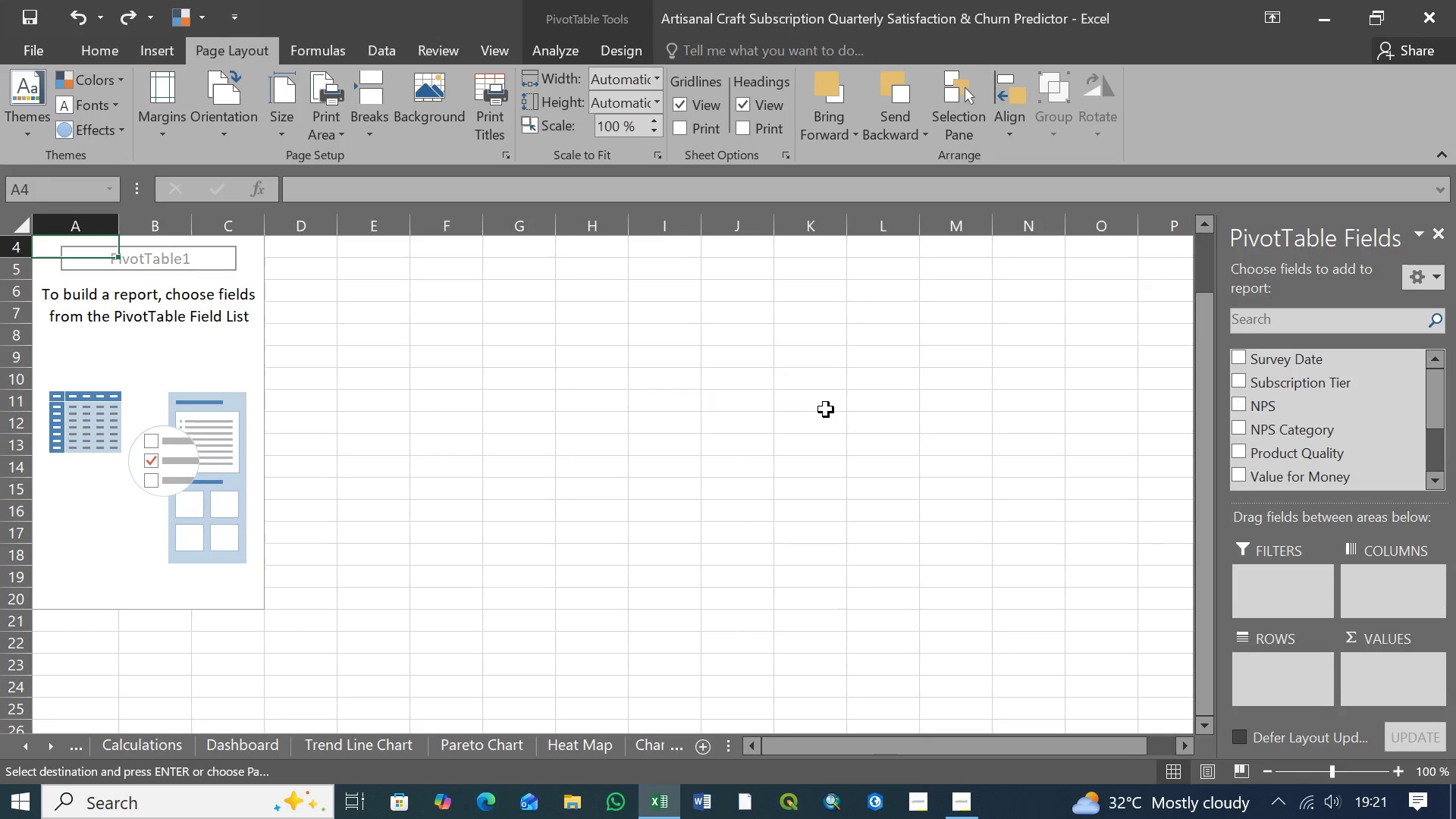 
key(Control+Y)
 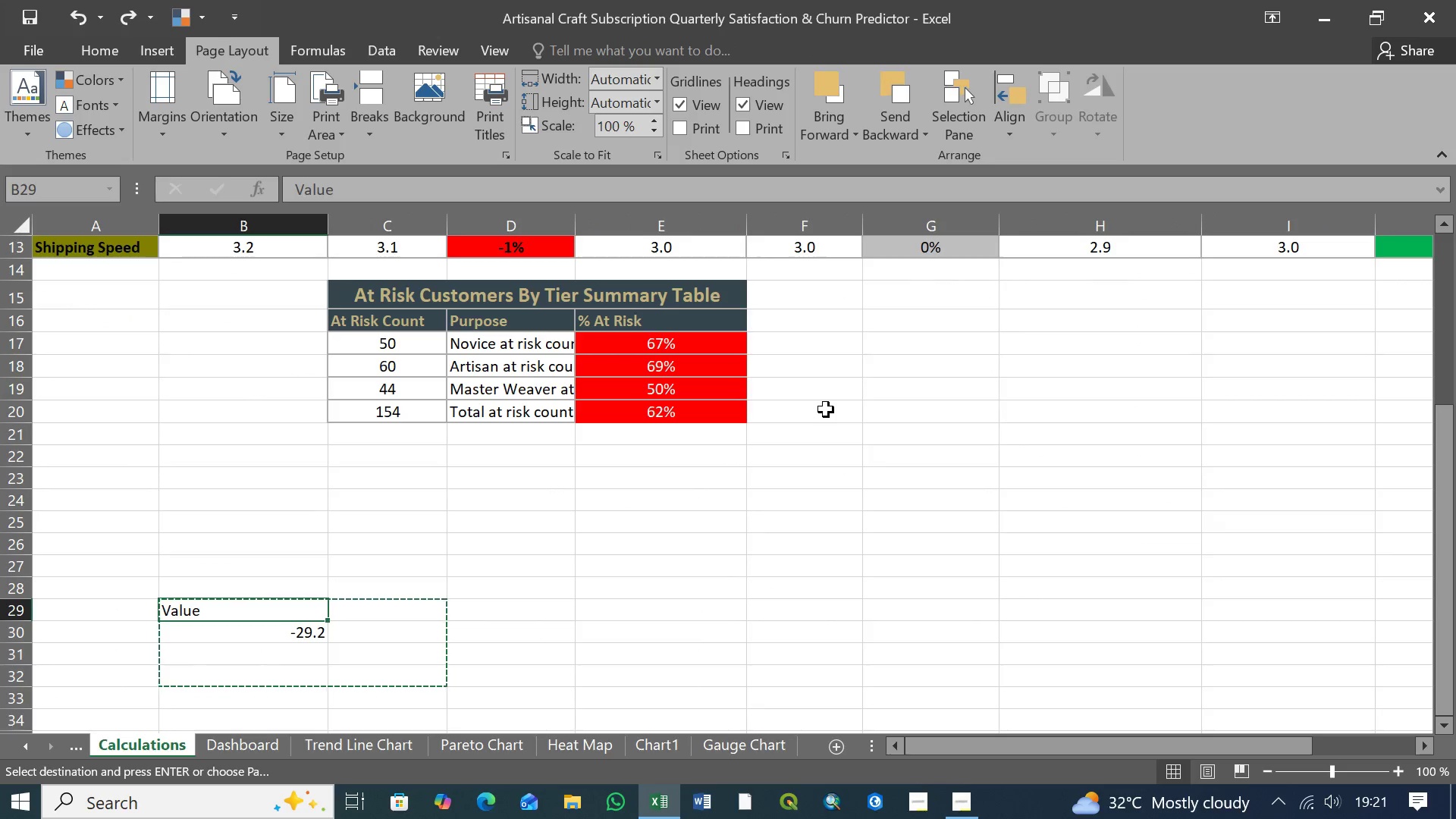 
key(Control+Y)
 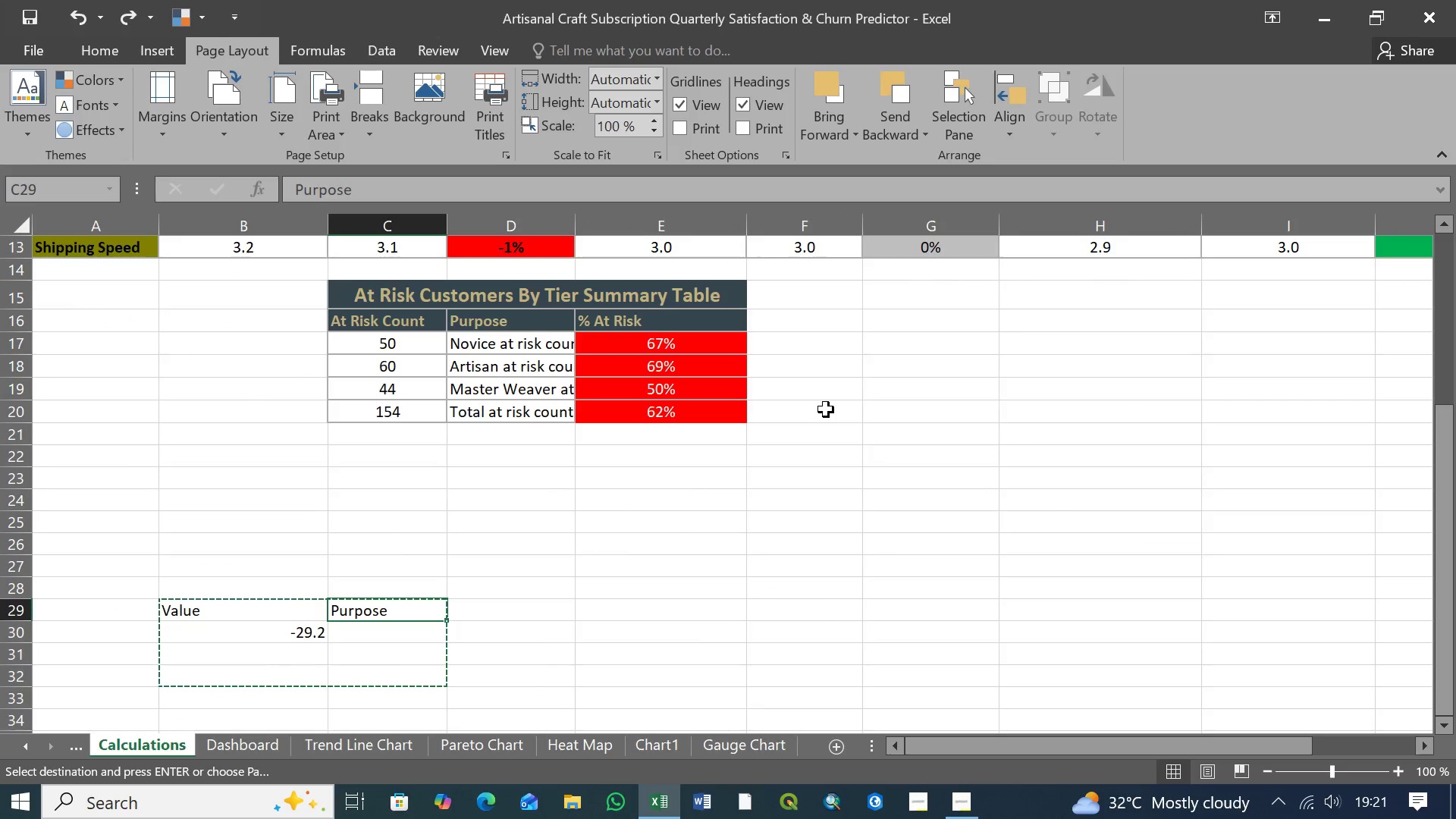 
key(Control+Y)
 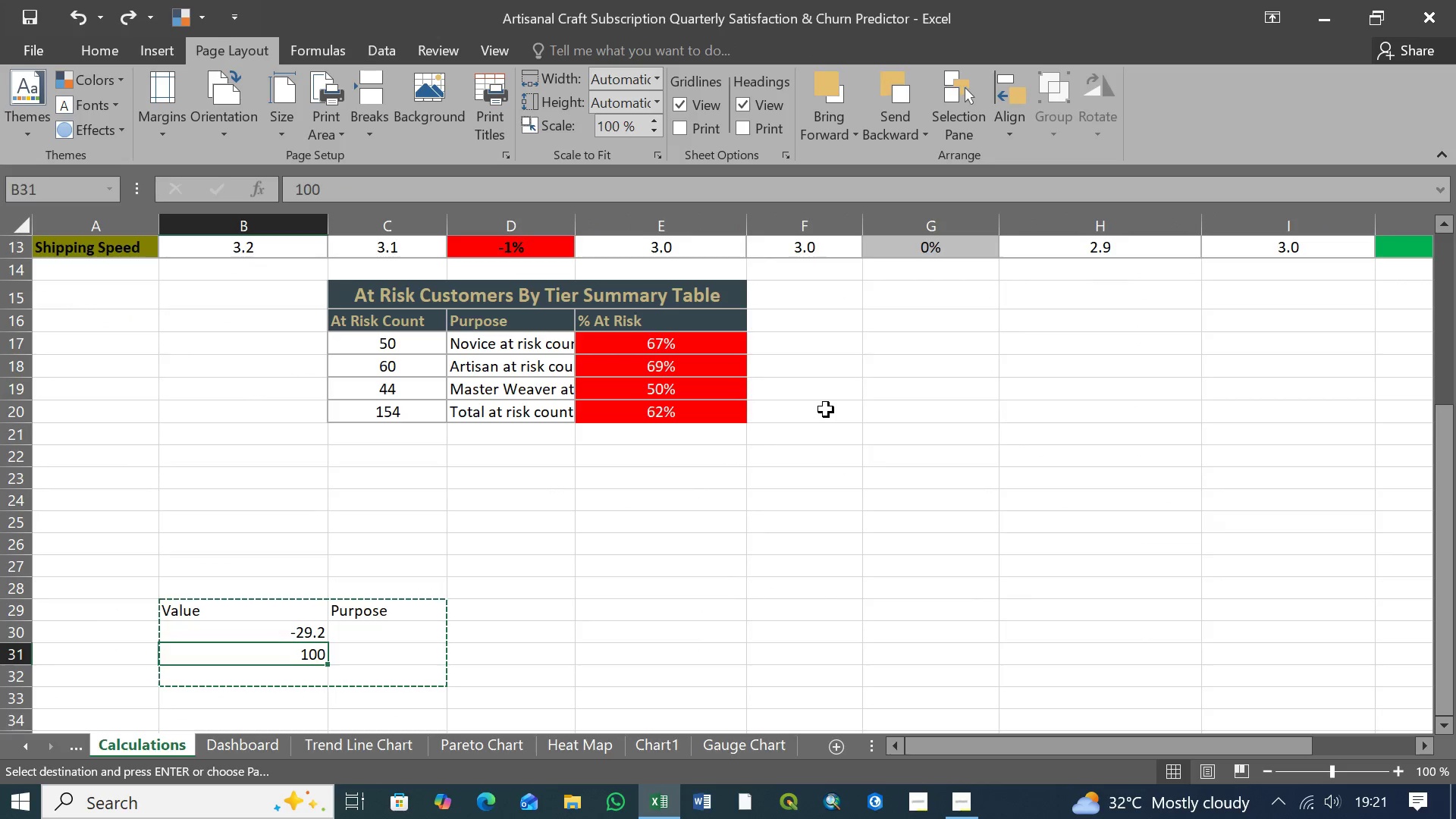 
key(Control+Y)
 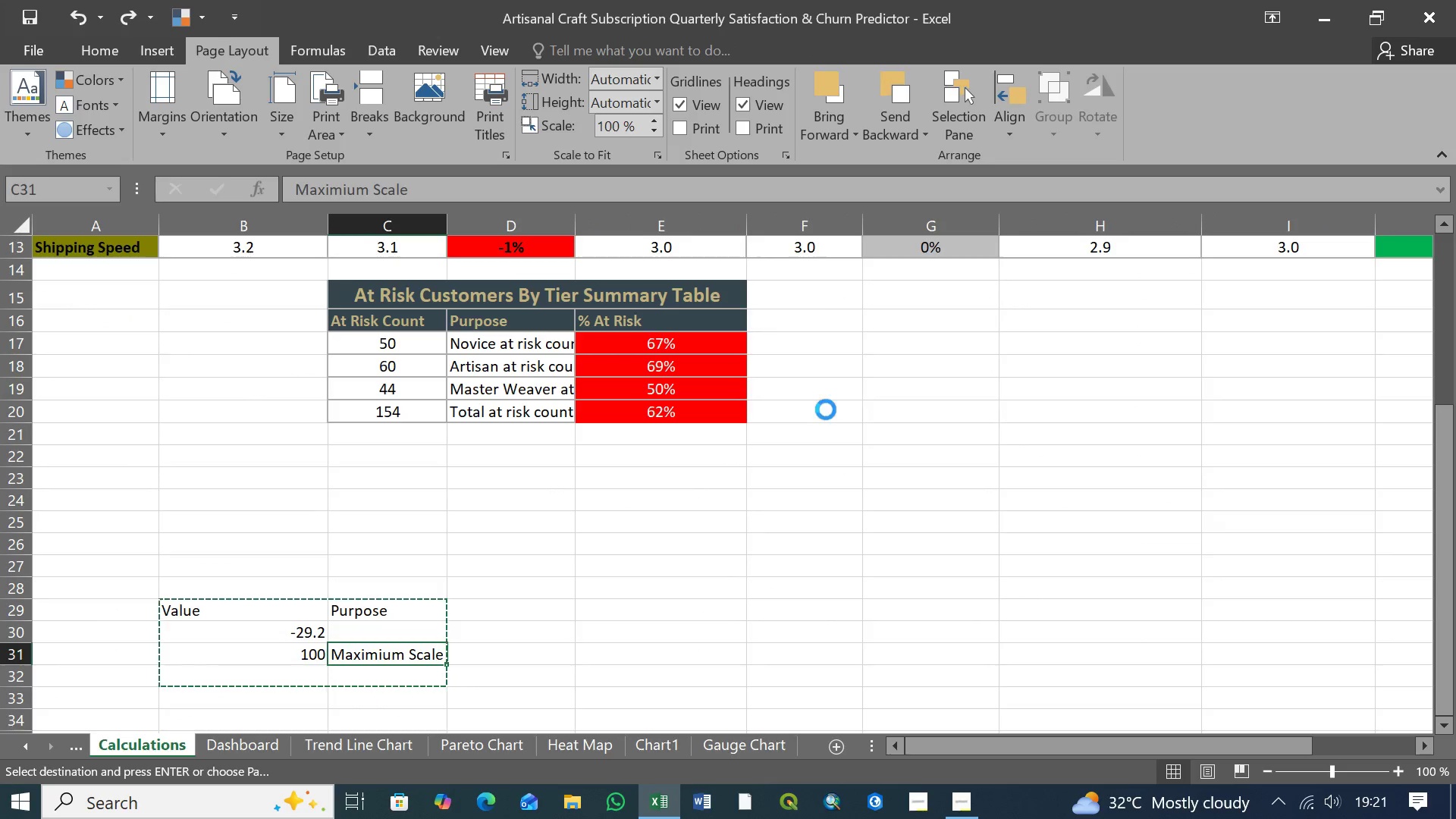 
key(Control+Y)
 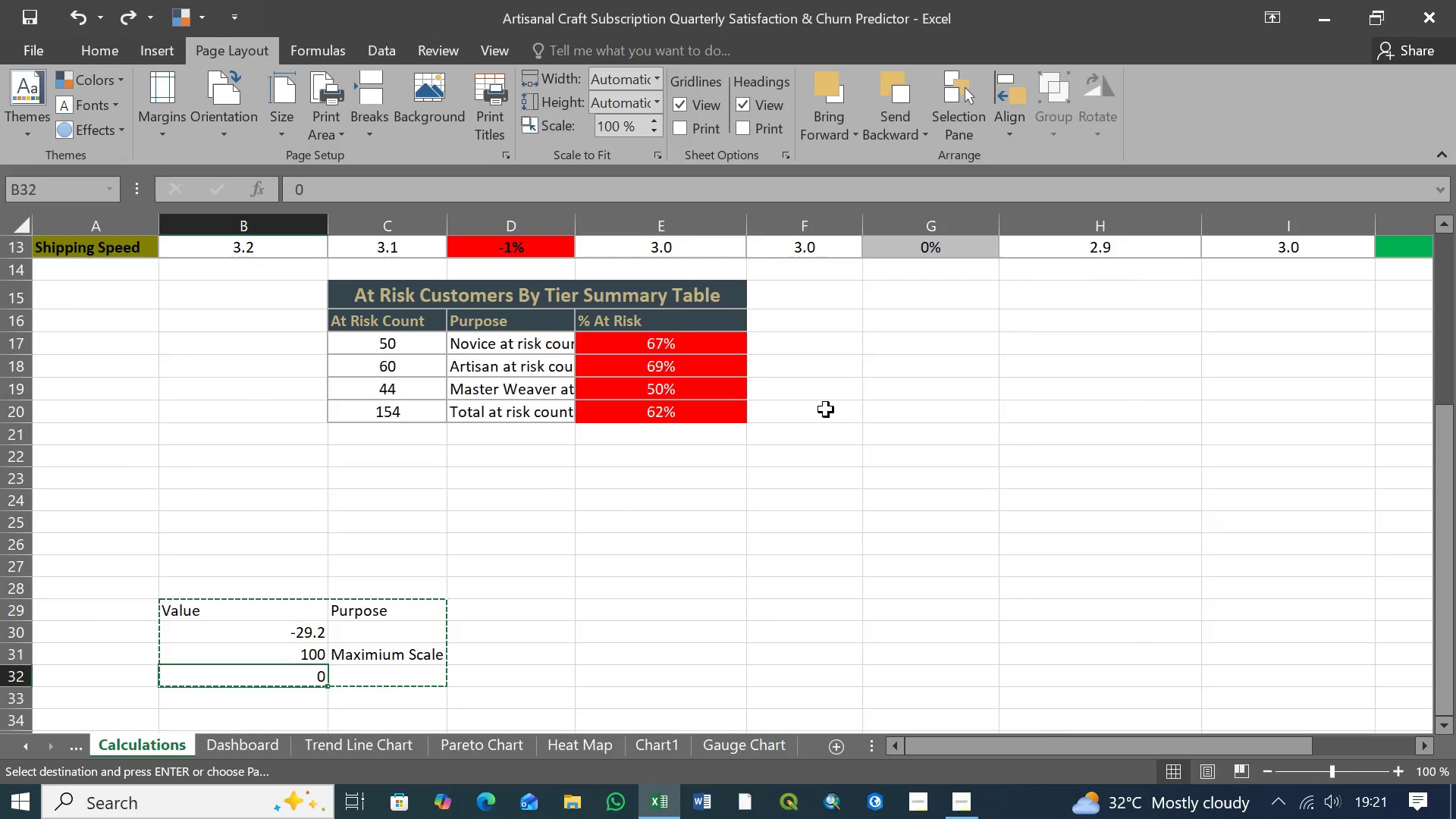 
key(Control+Y)
 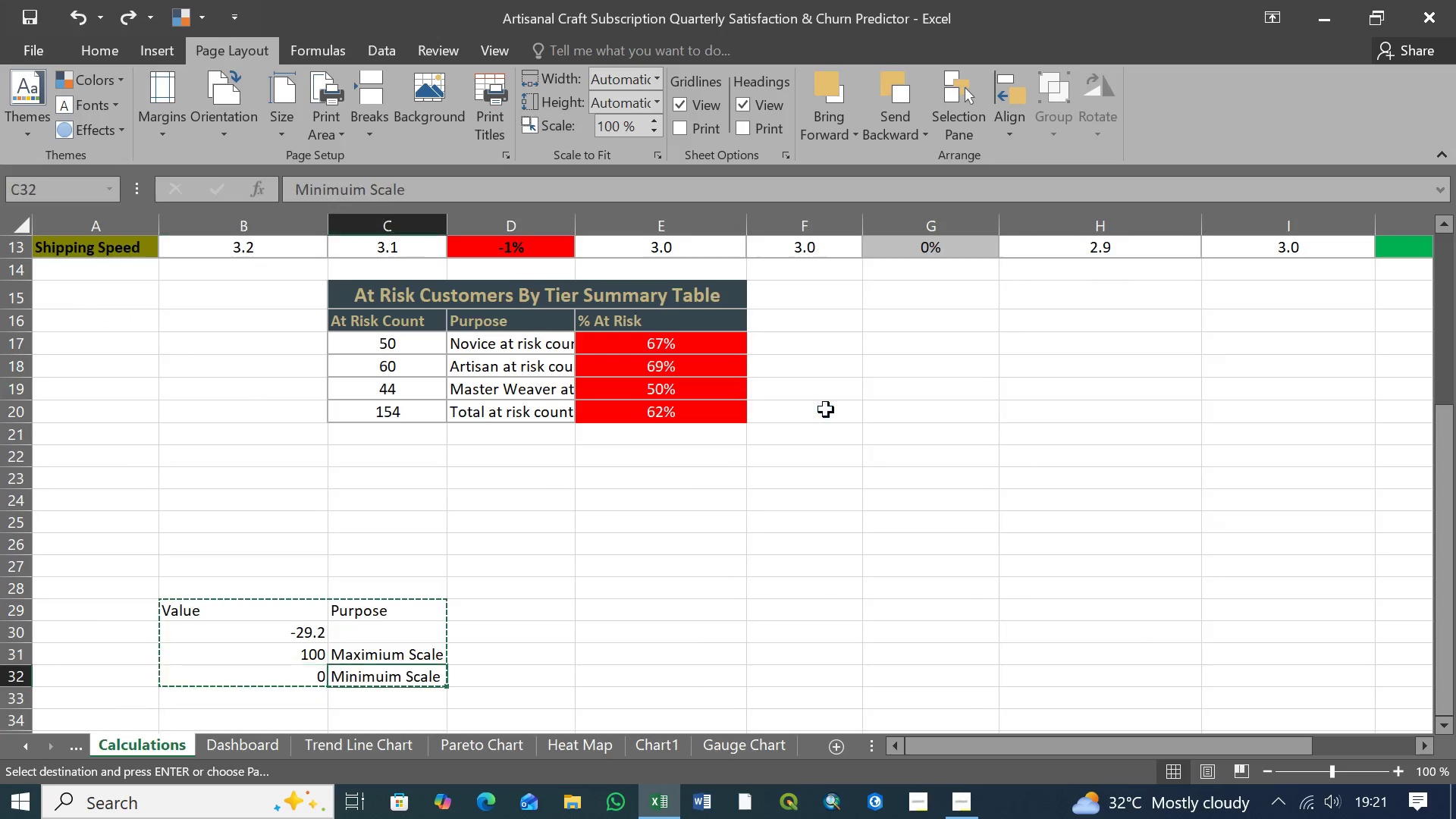 
key(Control+Y)
 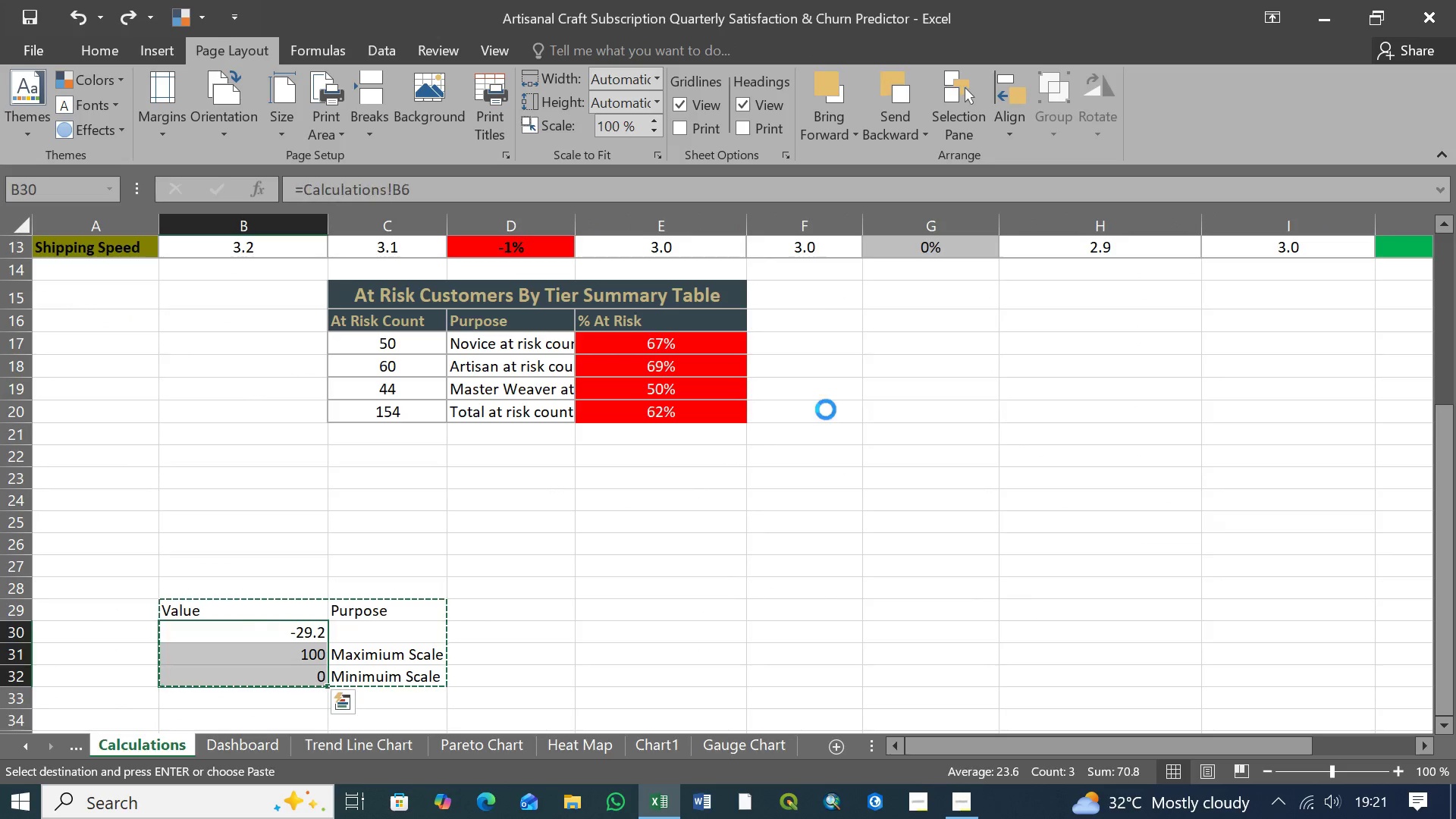 
key(Control+Y)
 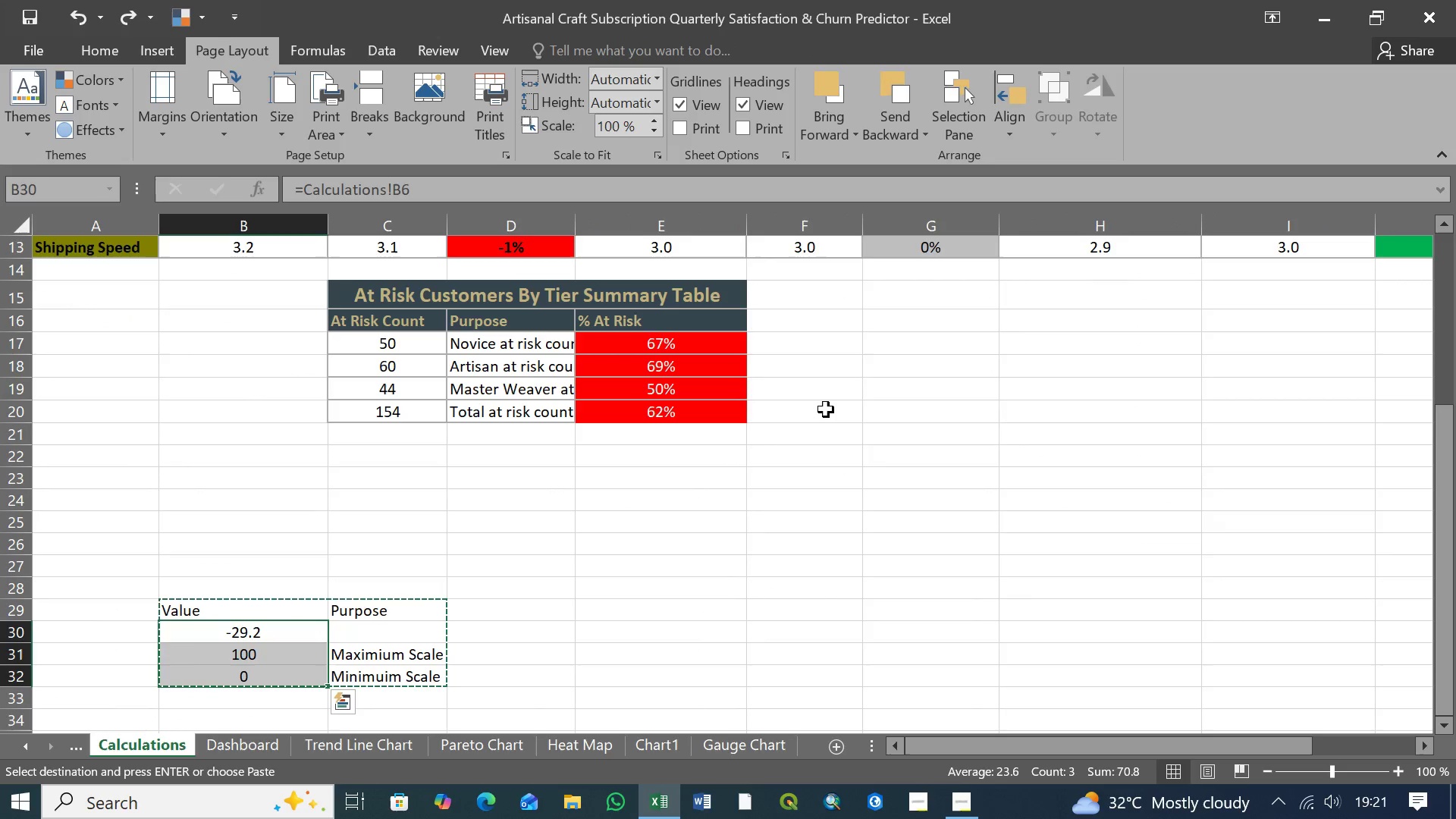 
key(Control+Y)
 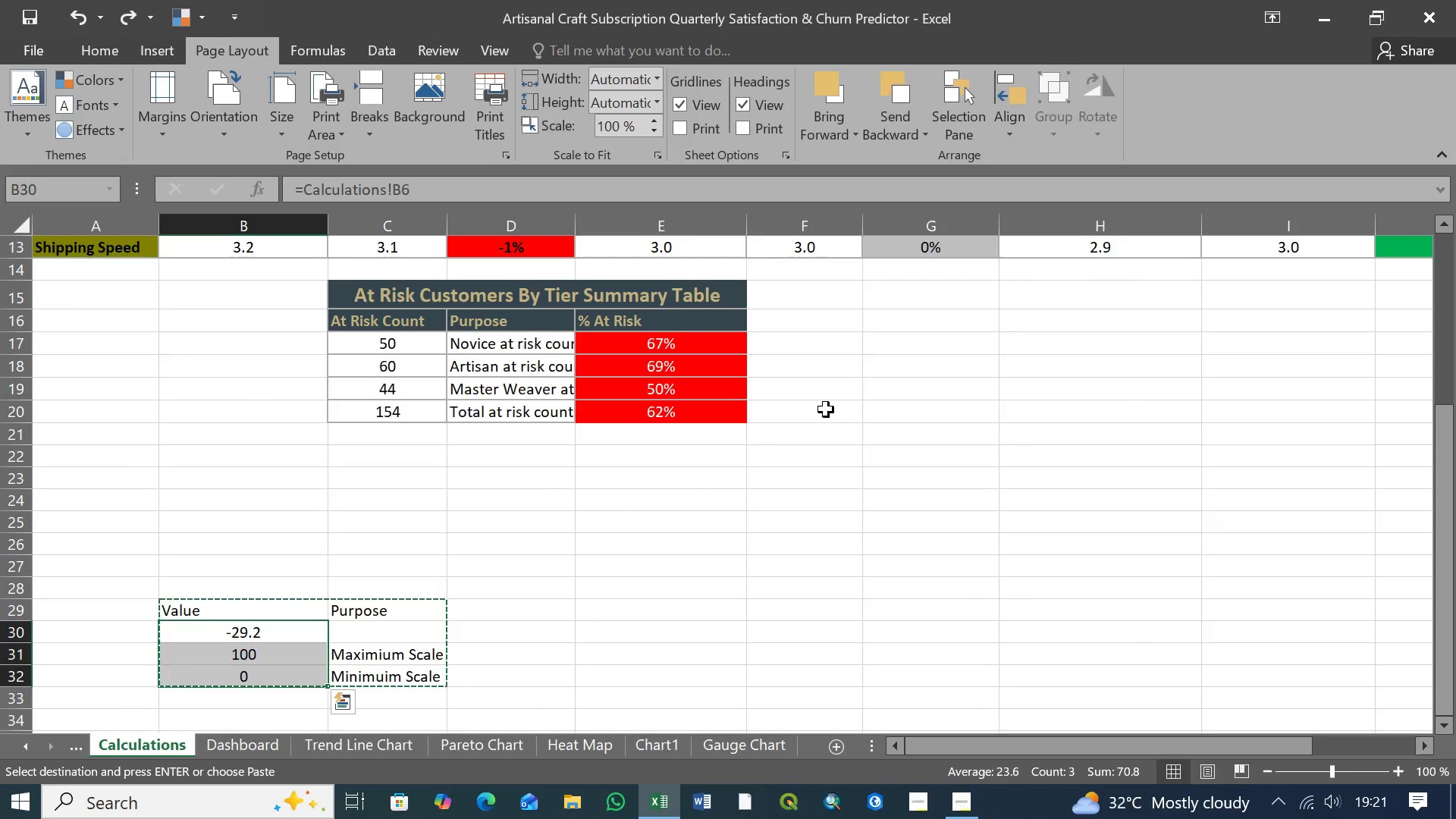 
key(Control+Y)
 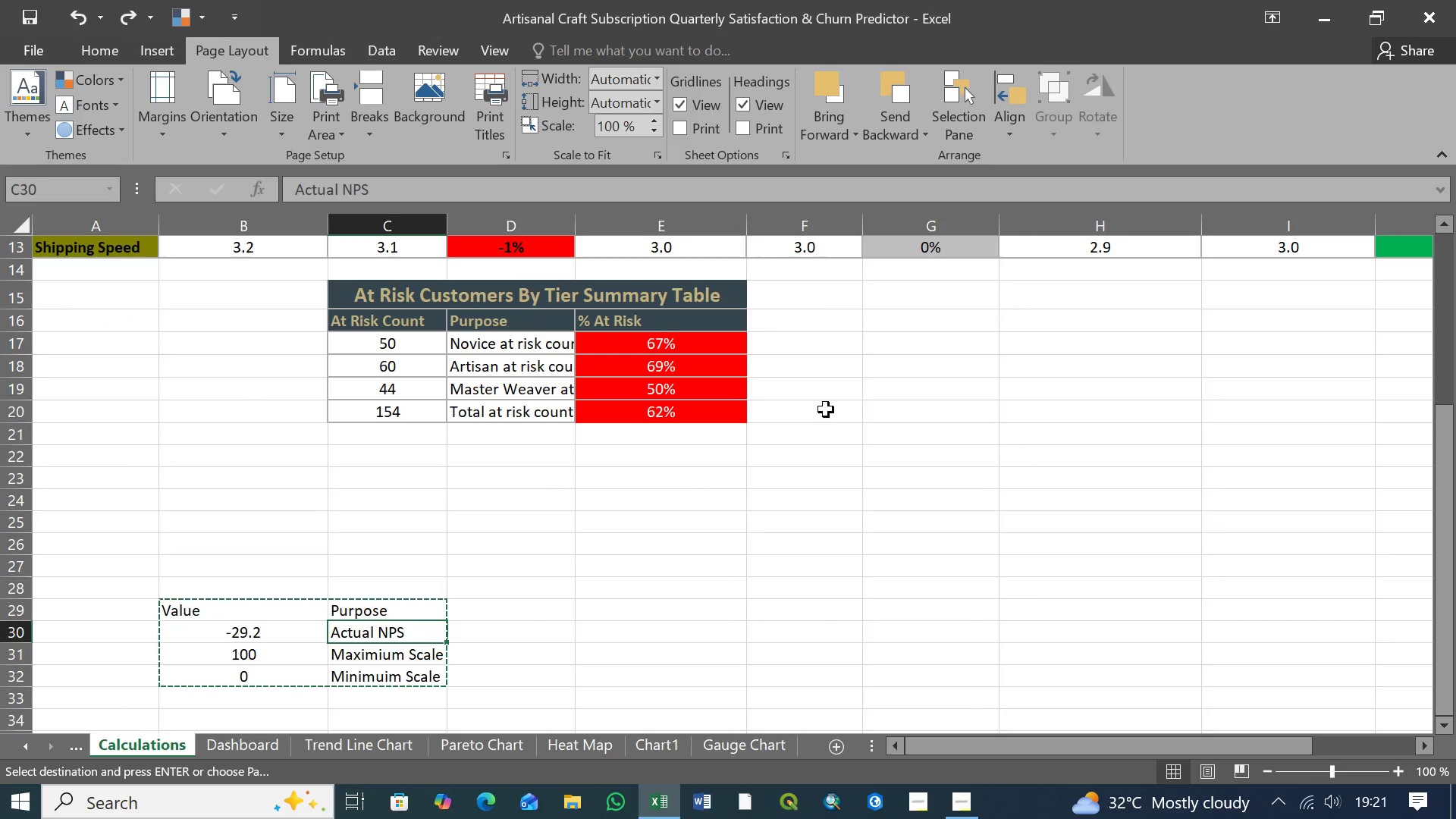 
key(Control+Y)
 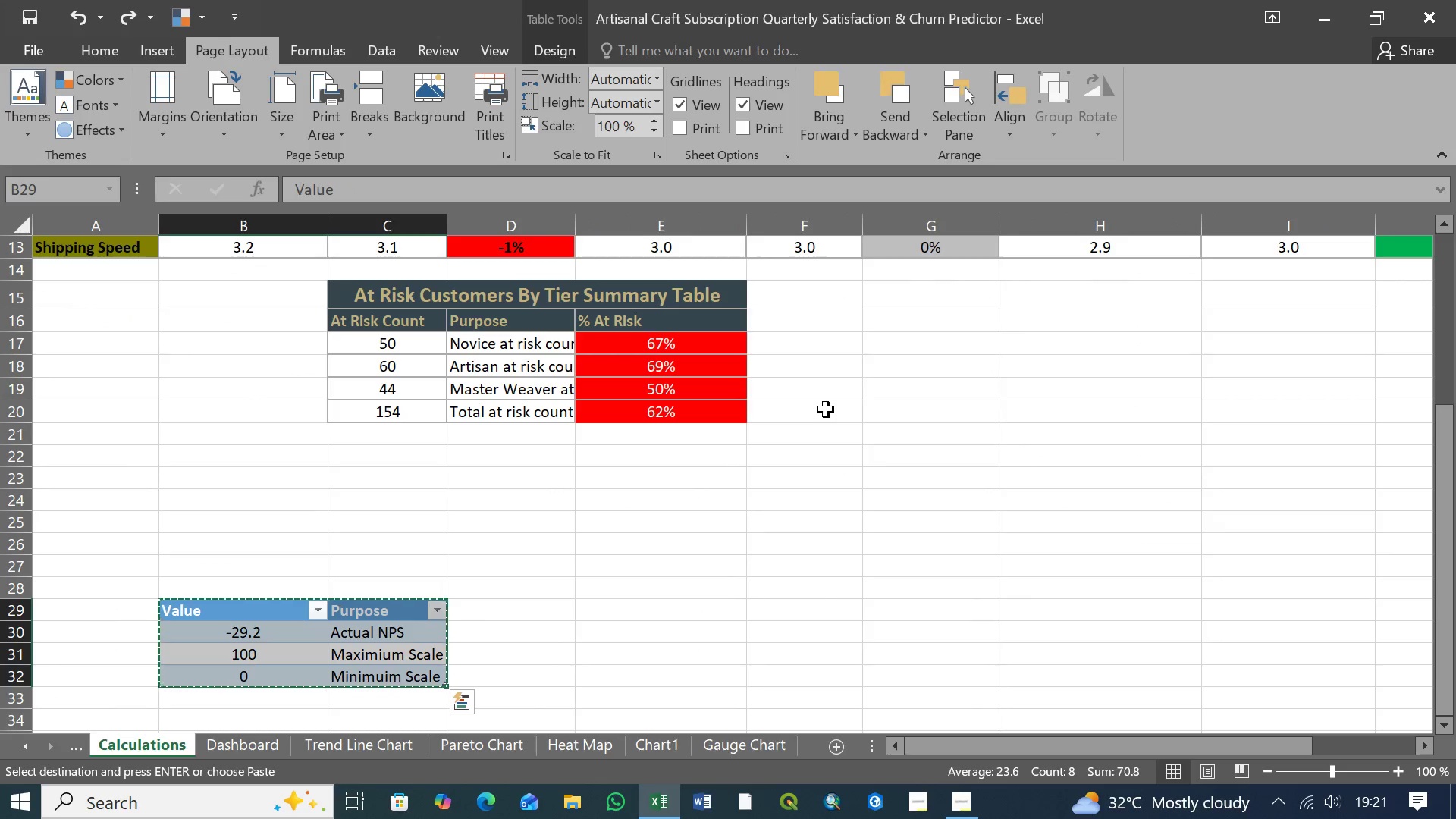 
key(Control+Y)
 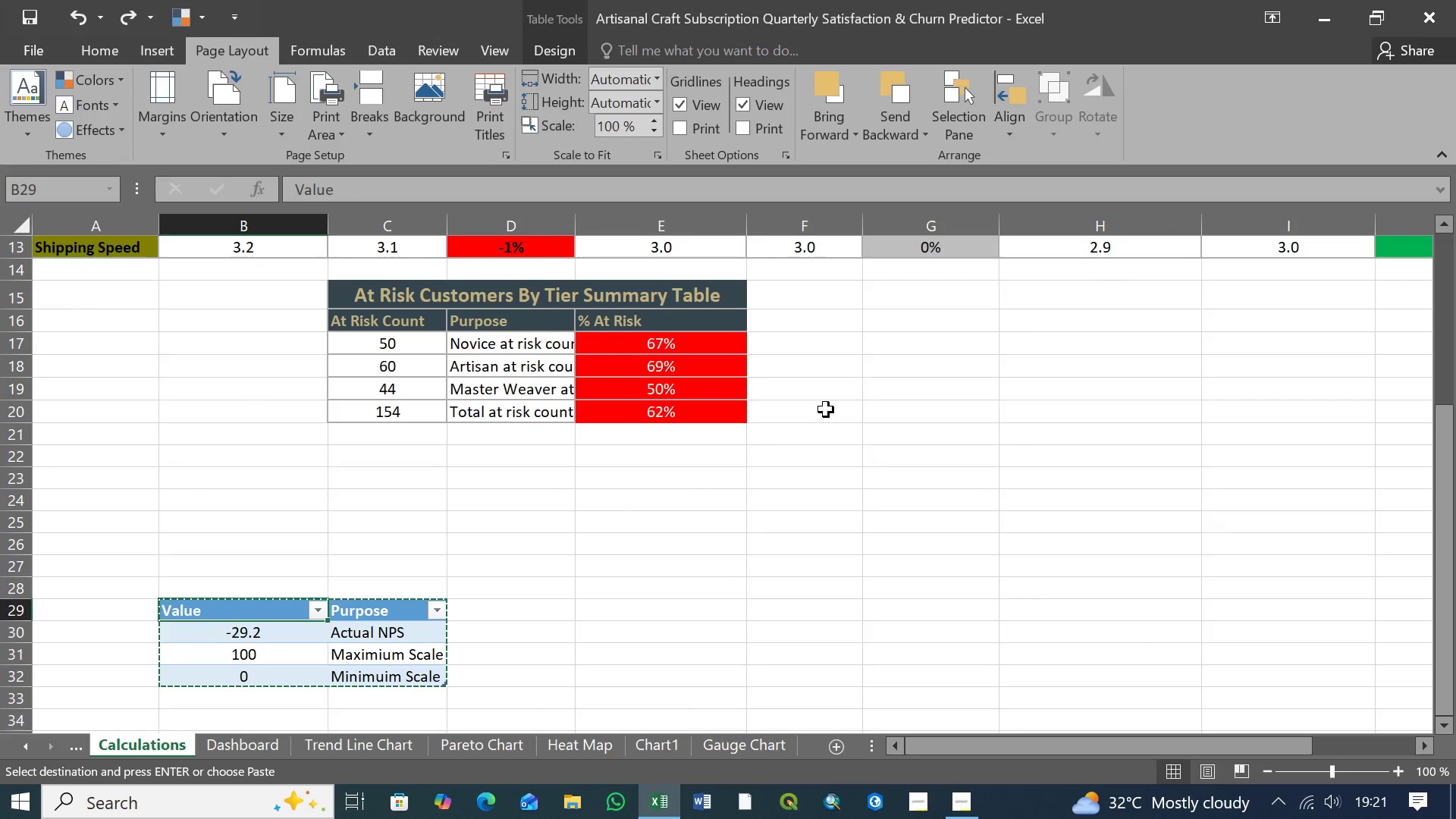 
key(Control+Y)
 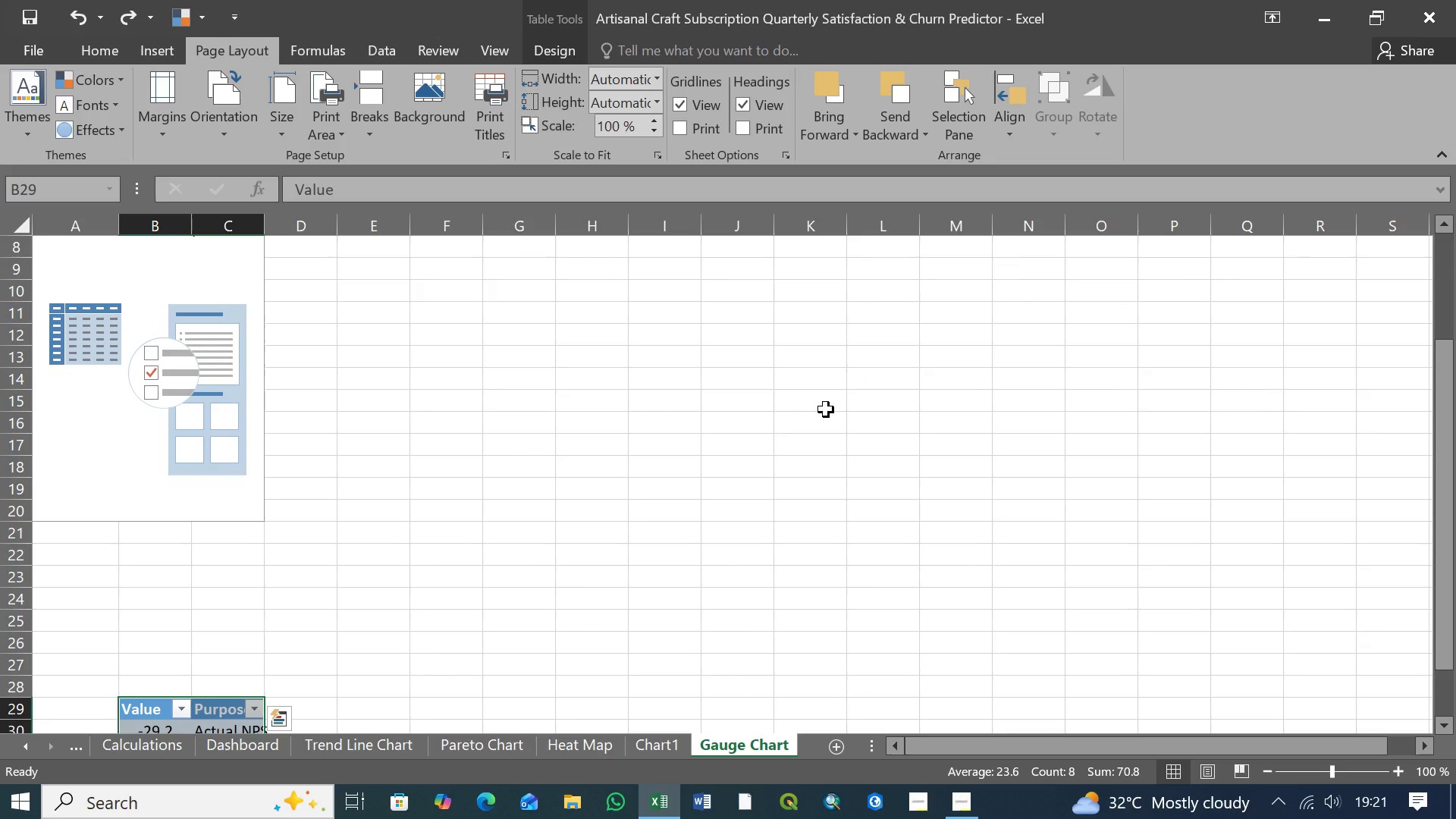 
key(Control+Y)
 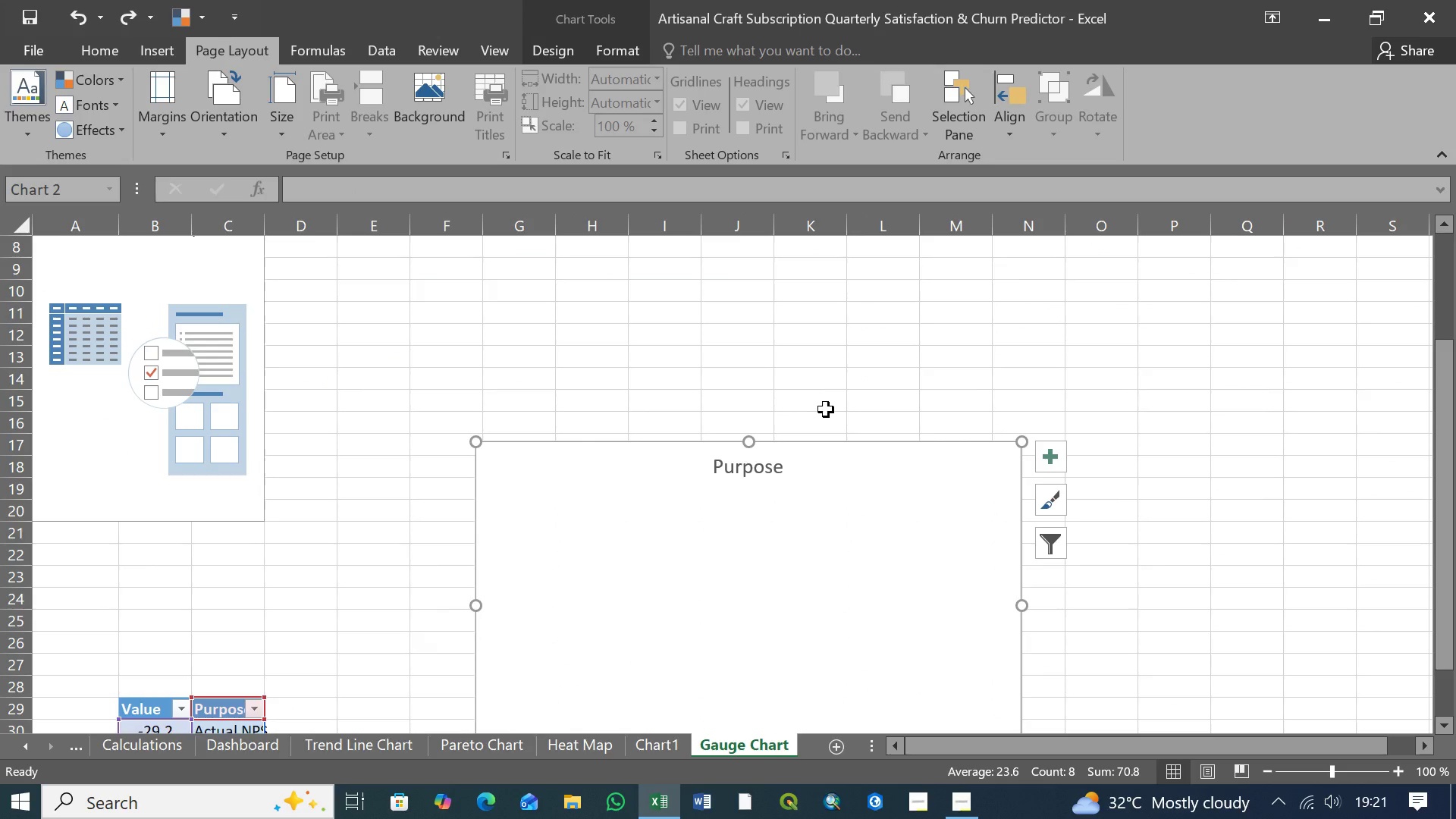 
key(Control+Y)
 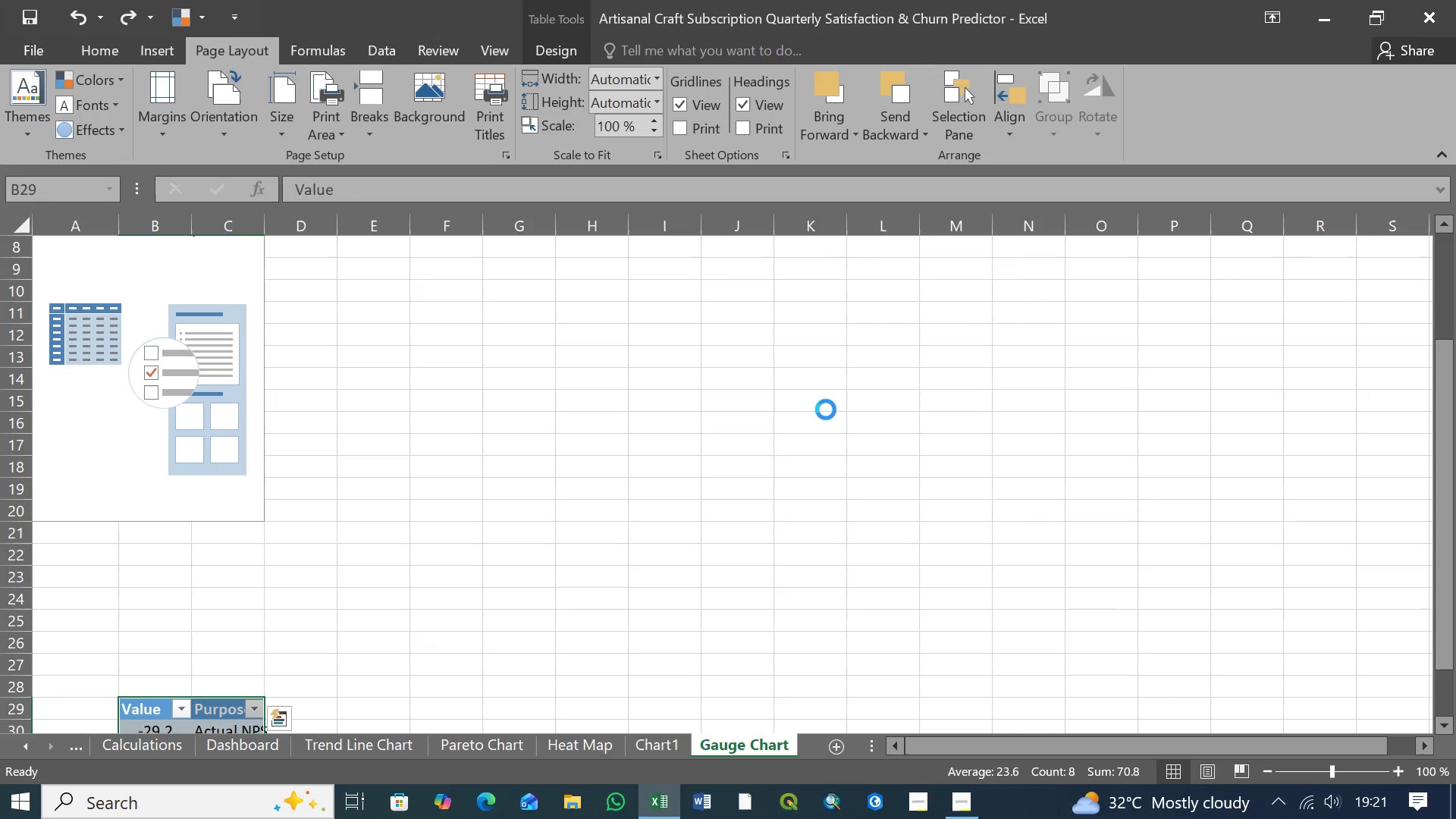 
key(Control+Y)
 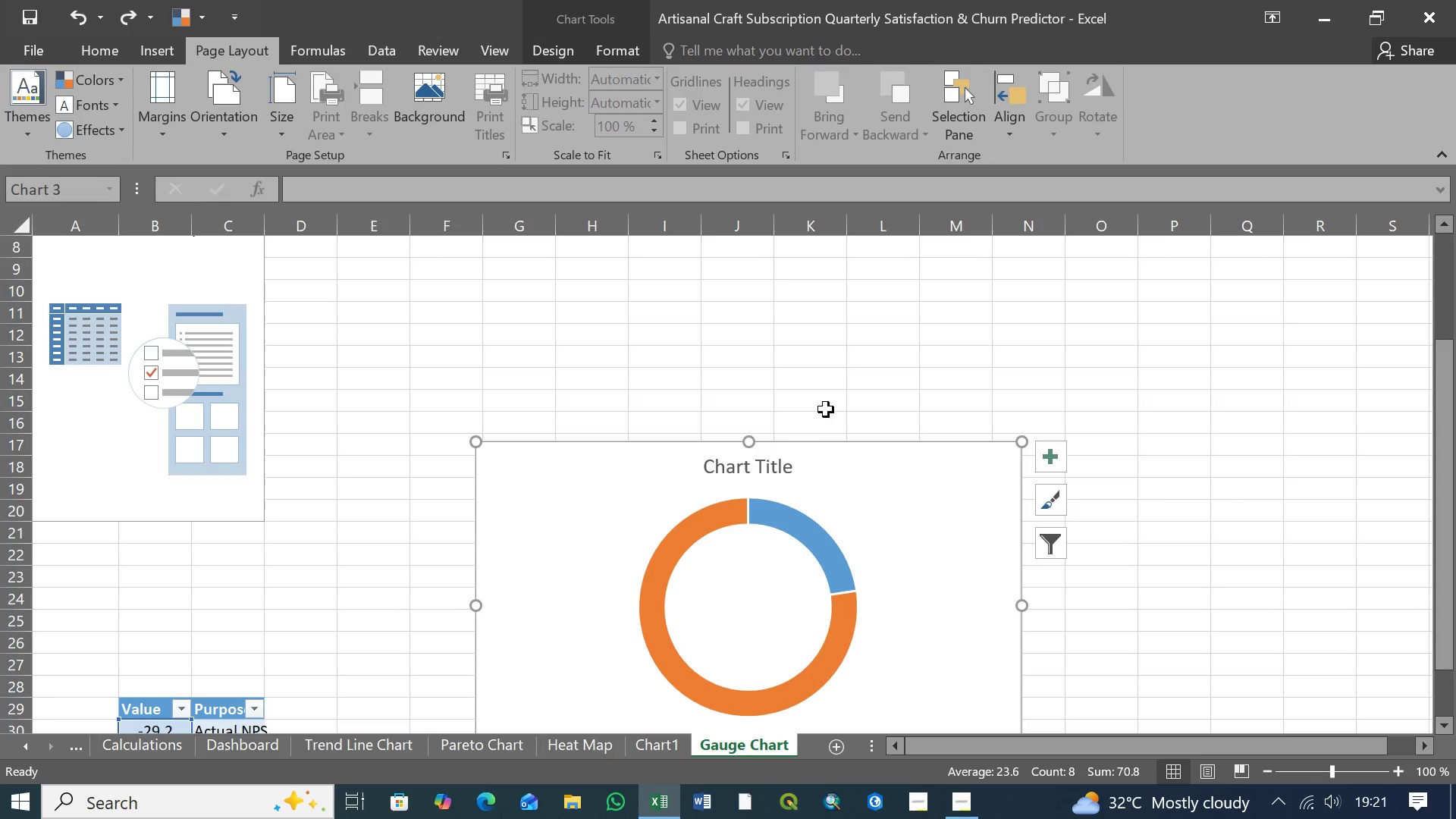 
key(Control+Y)
 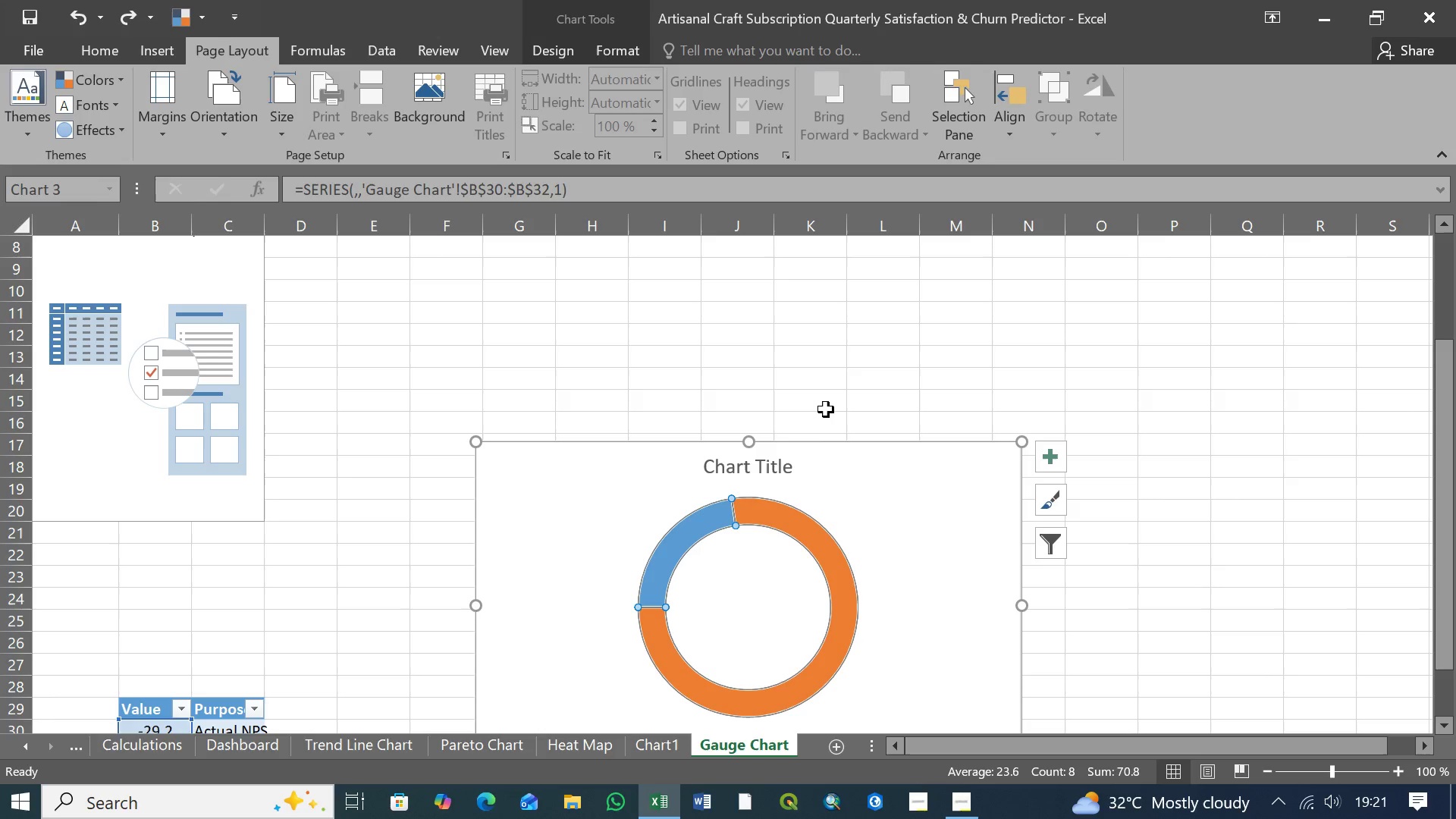 
key(Control+Y)
 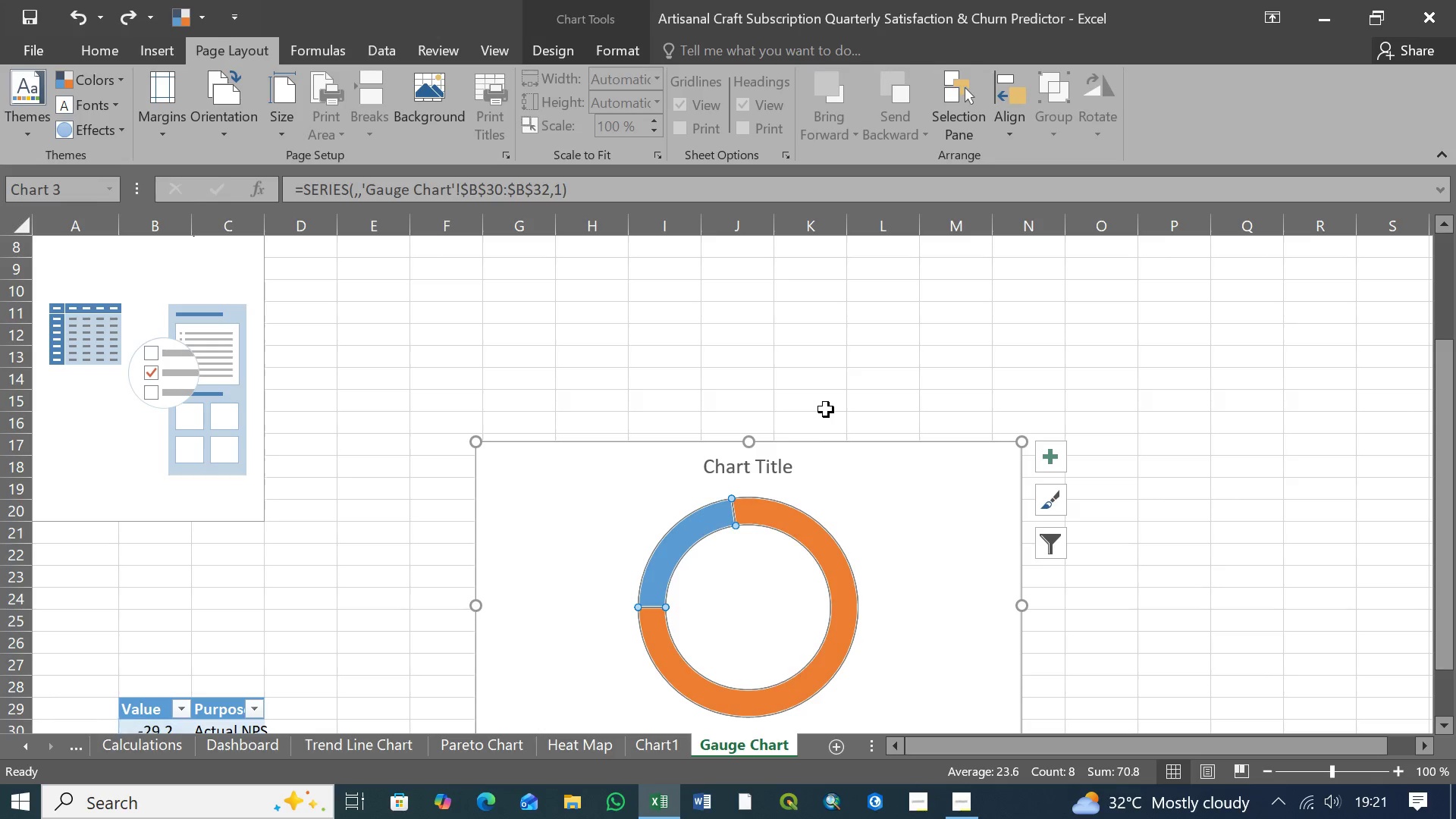 
key(Control+Y)
 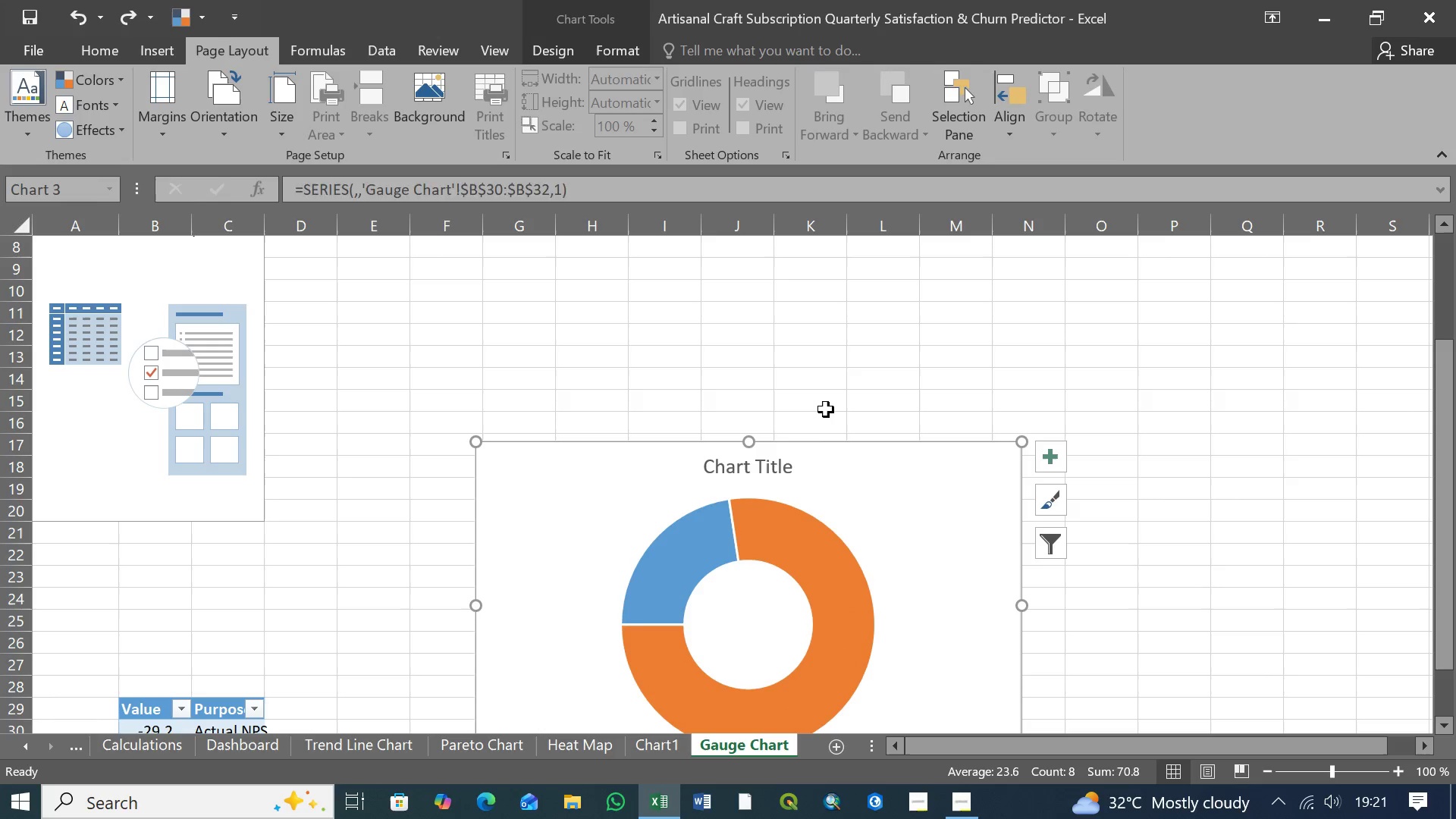 
key(Control+Y)
 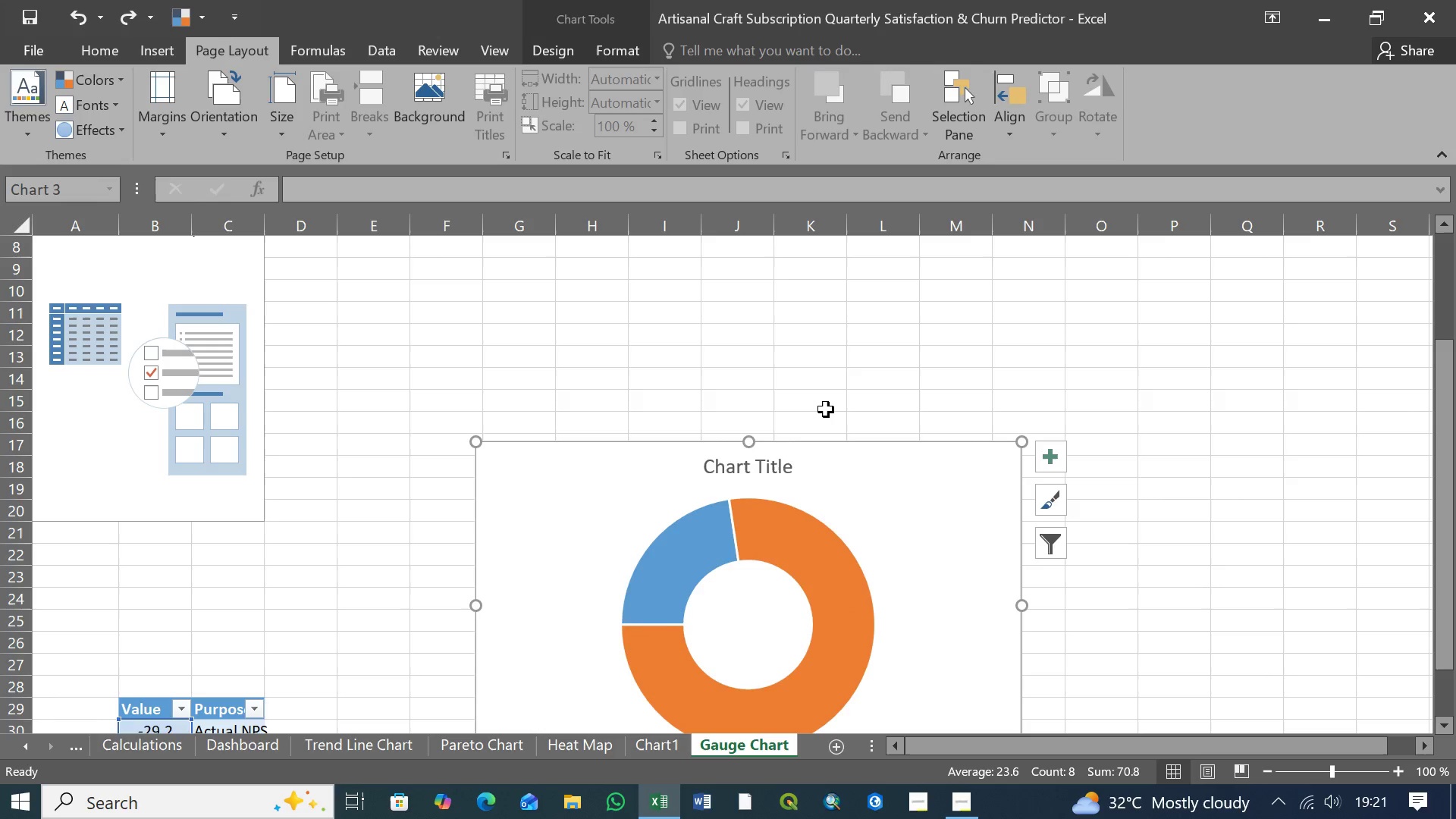 
key(Control+Y)
 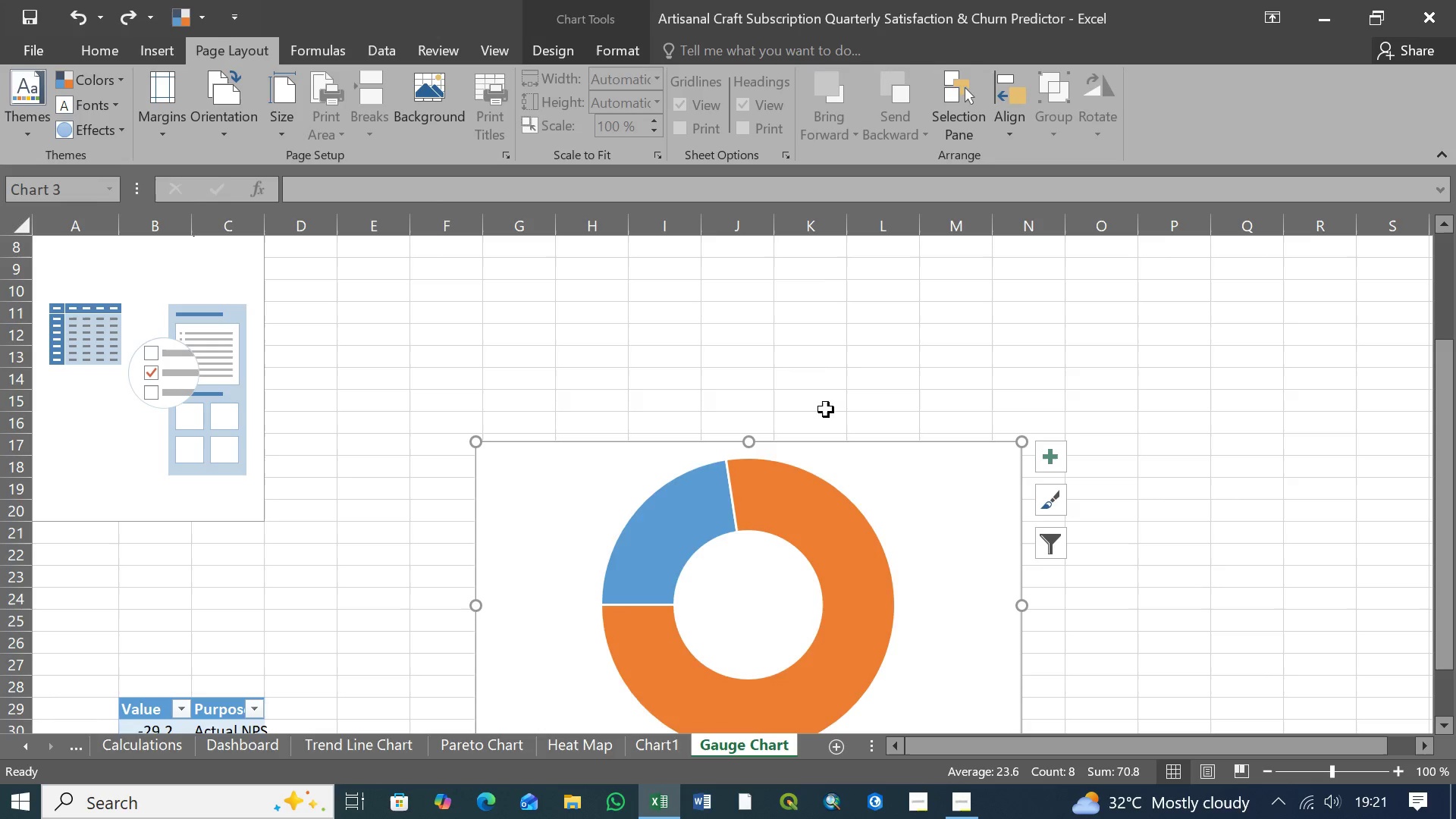 
key(Control+Y)
 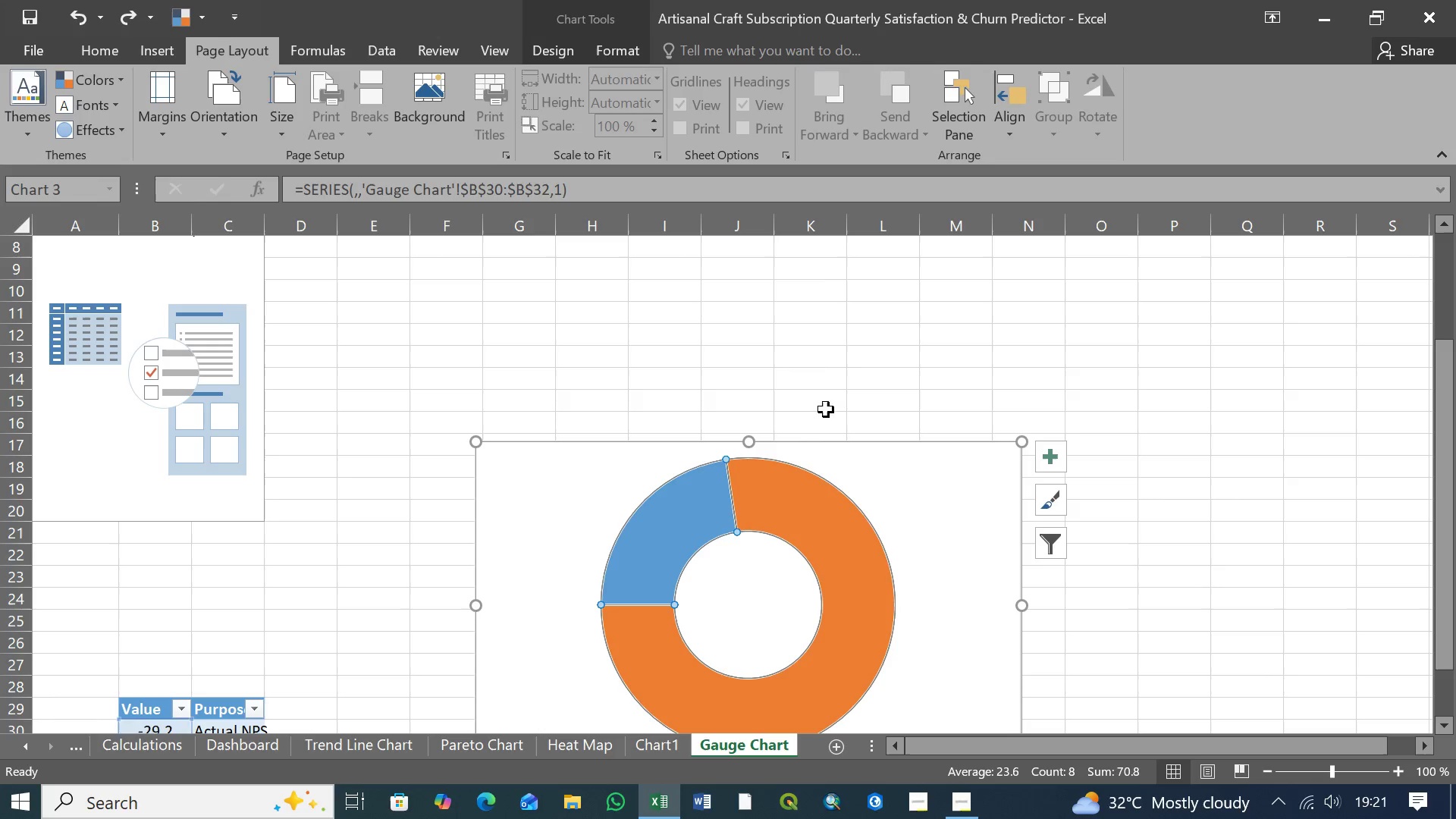 
key(Control+Y)
 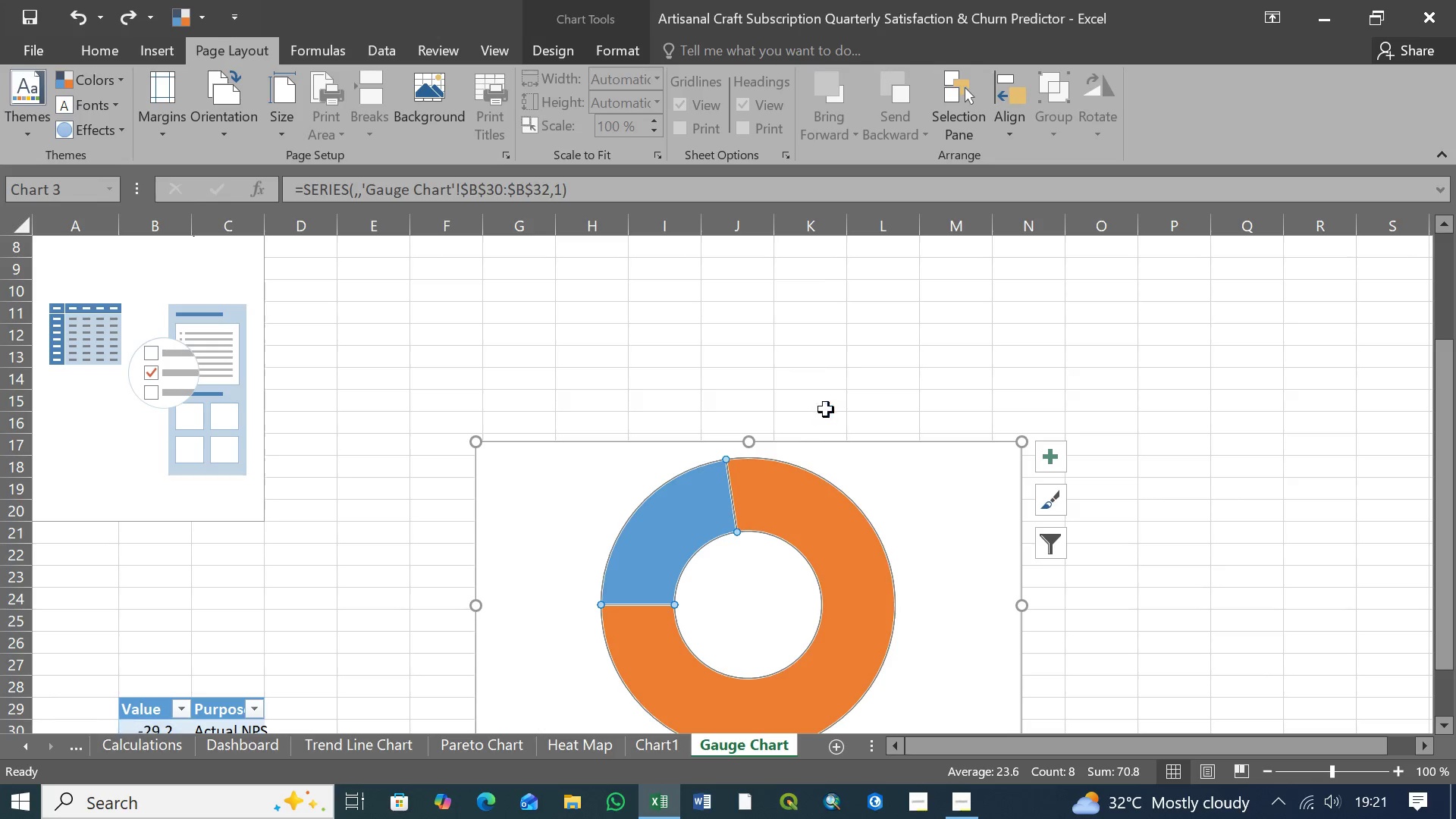 
key(Control+Y)
 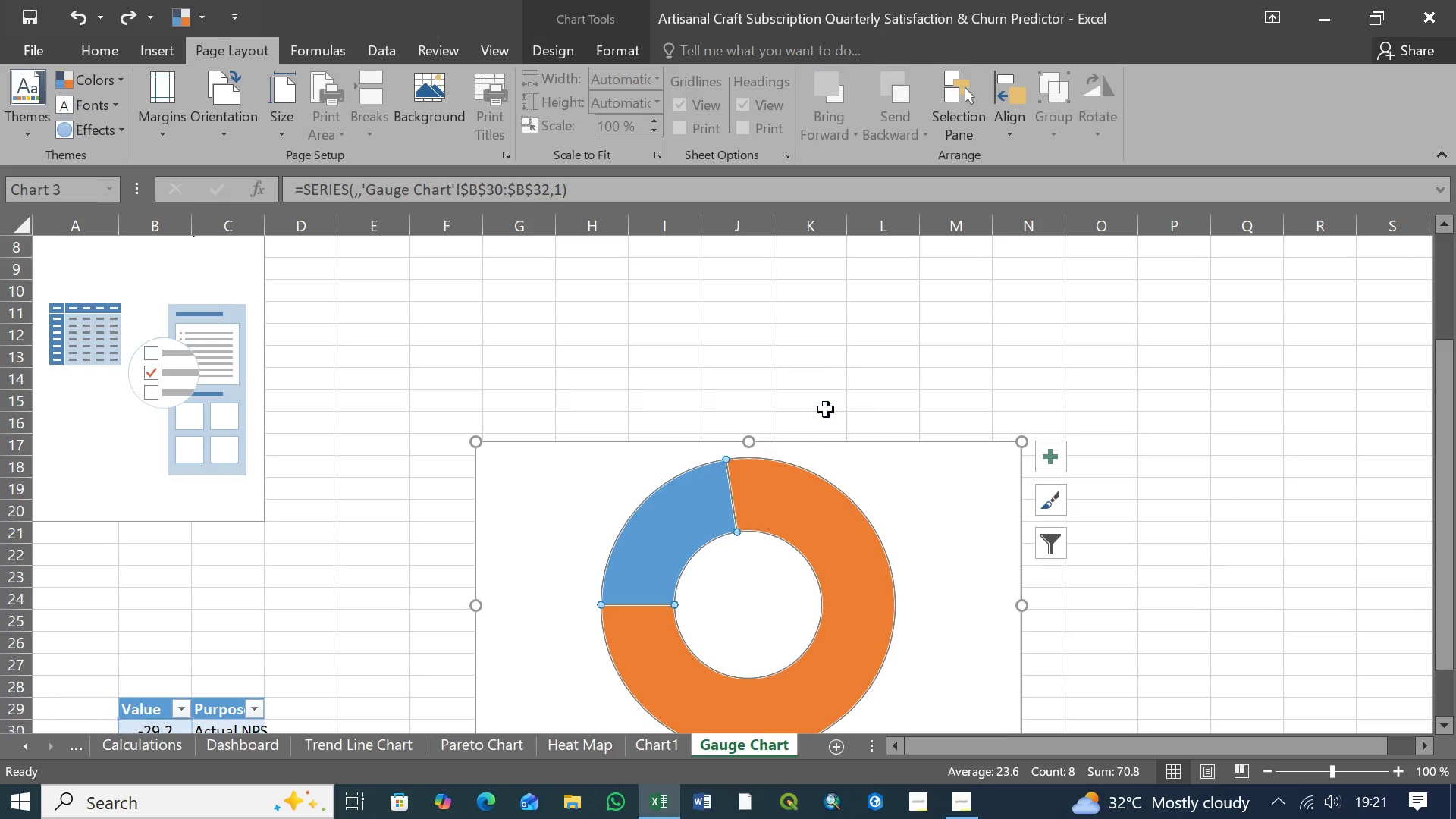 
key(Control+Y)
 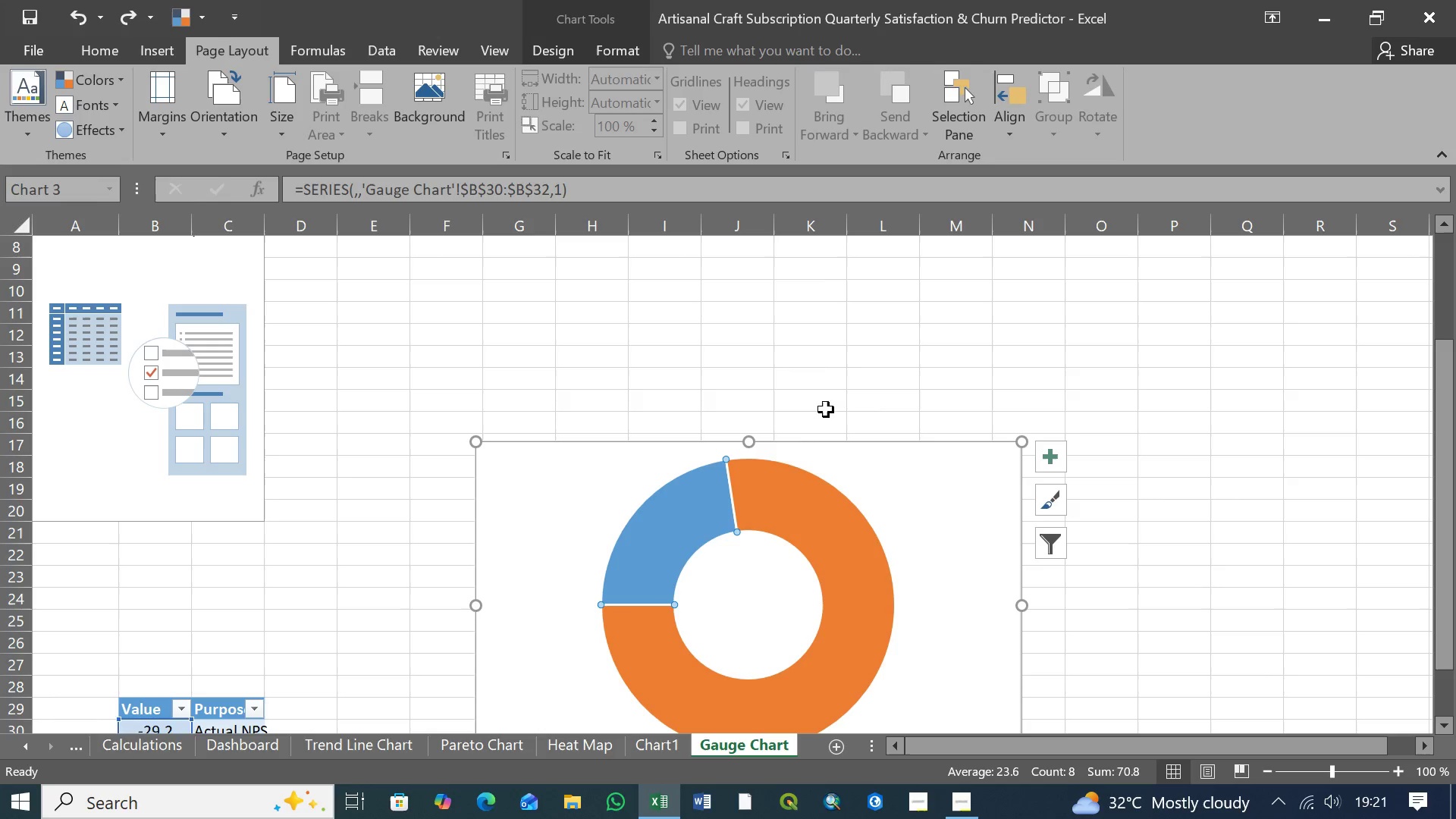 
key(Control+Y)
 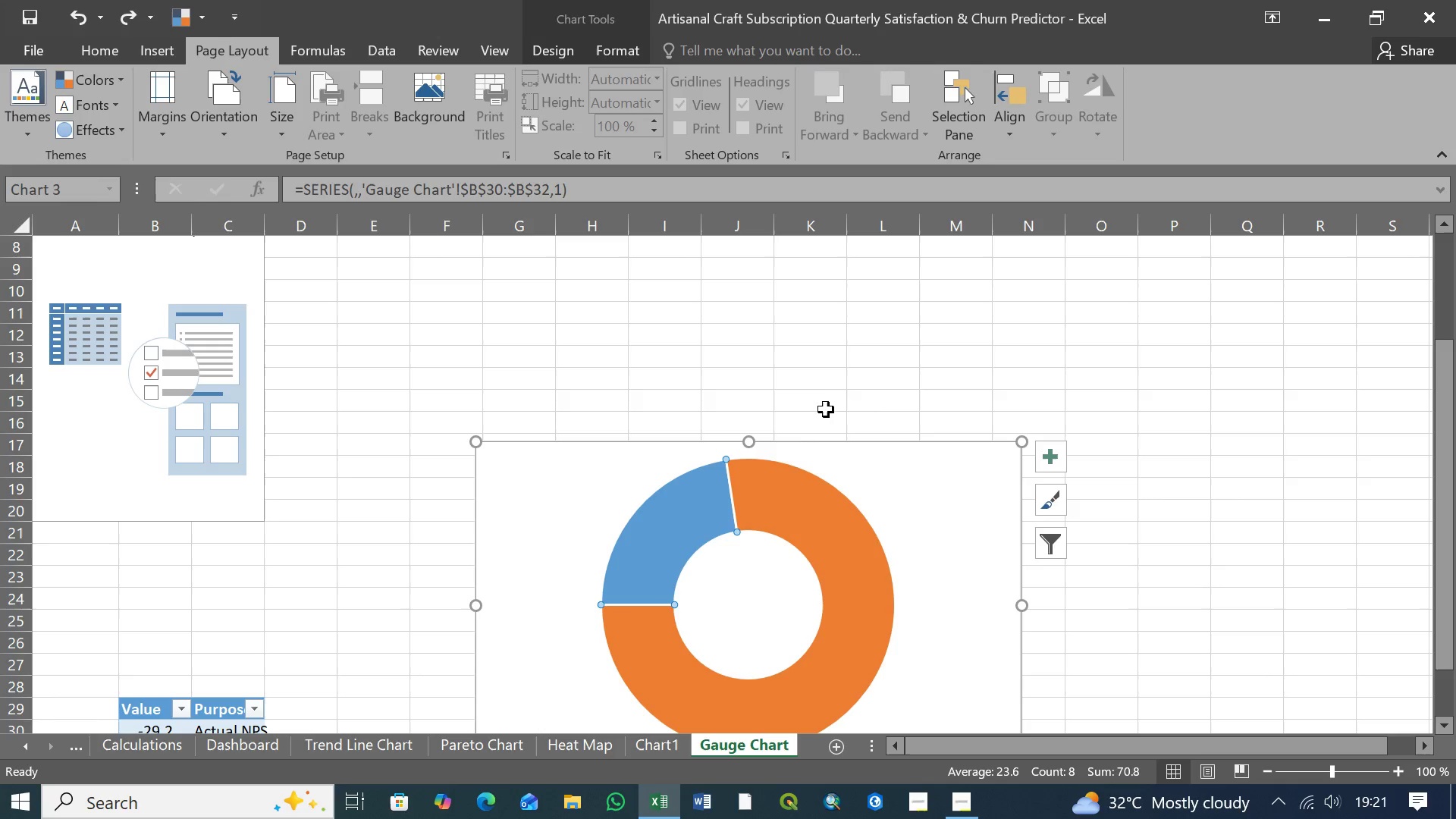 
key(Control+Y)
 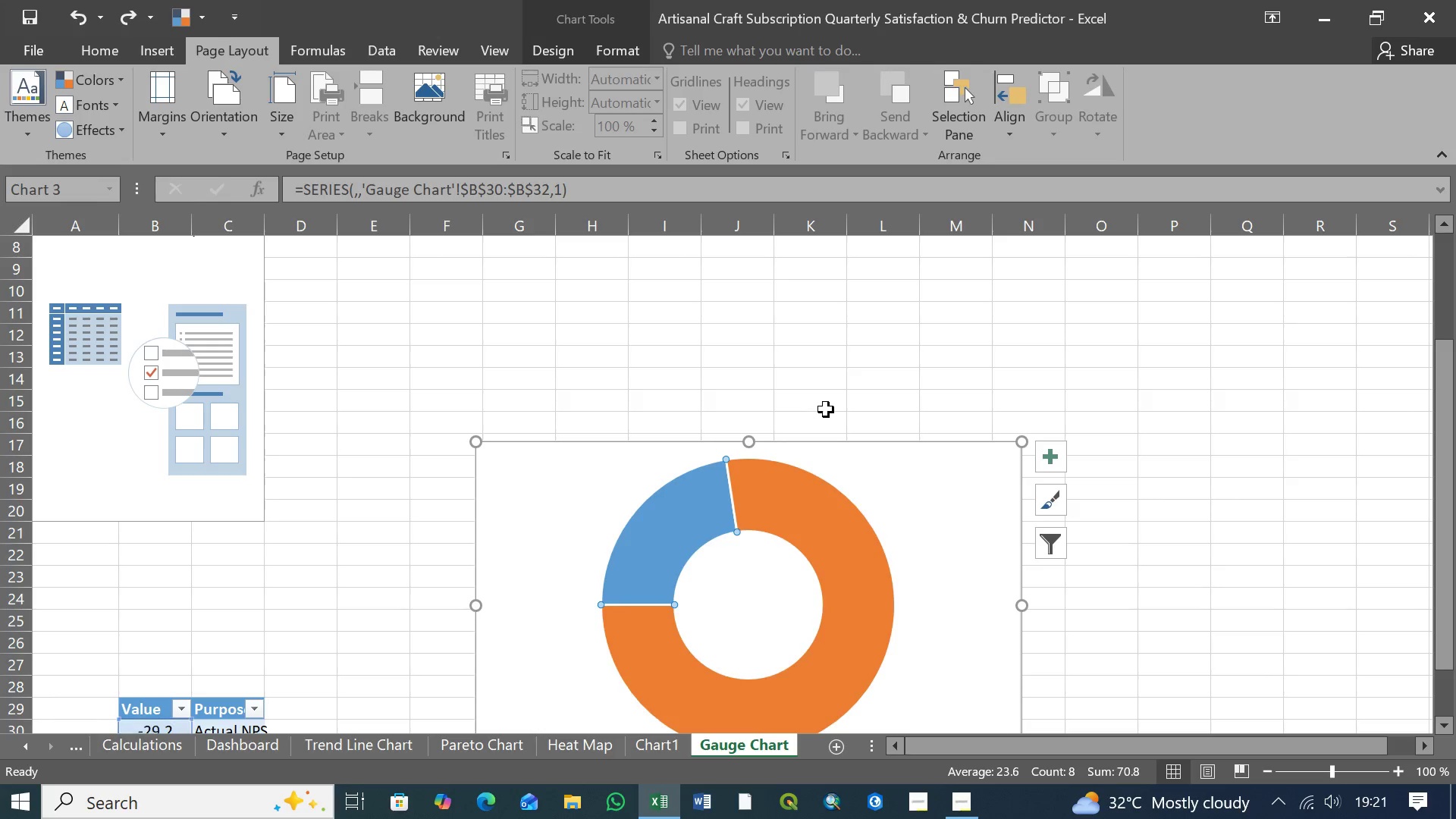 
key(Control+Y)
 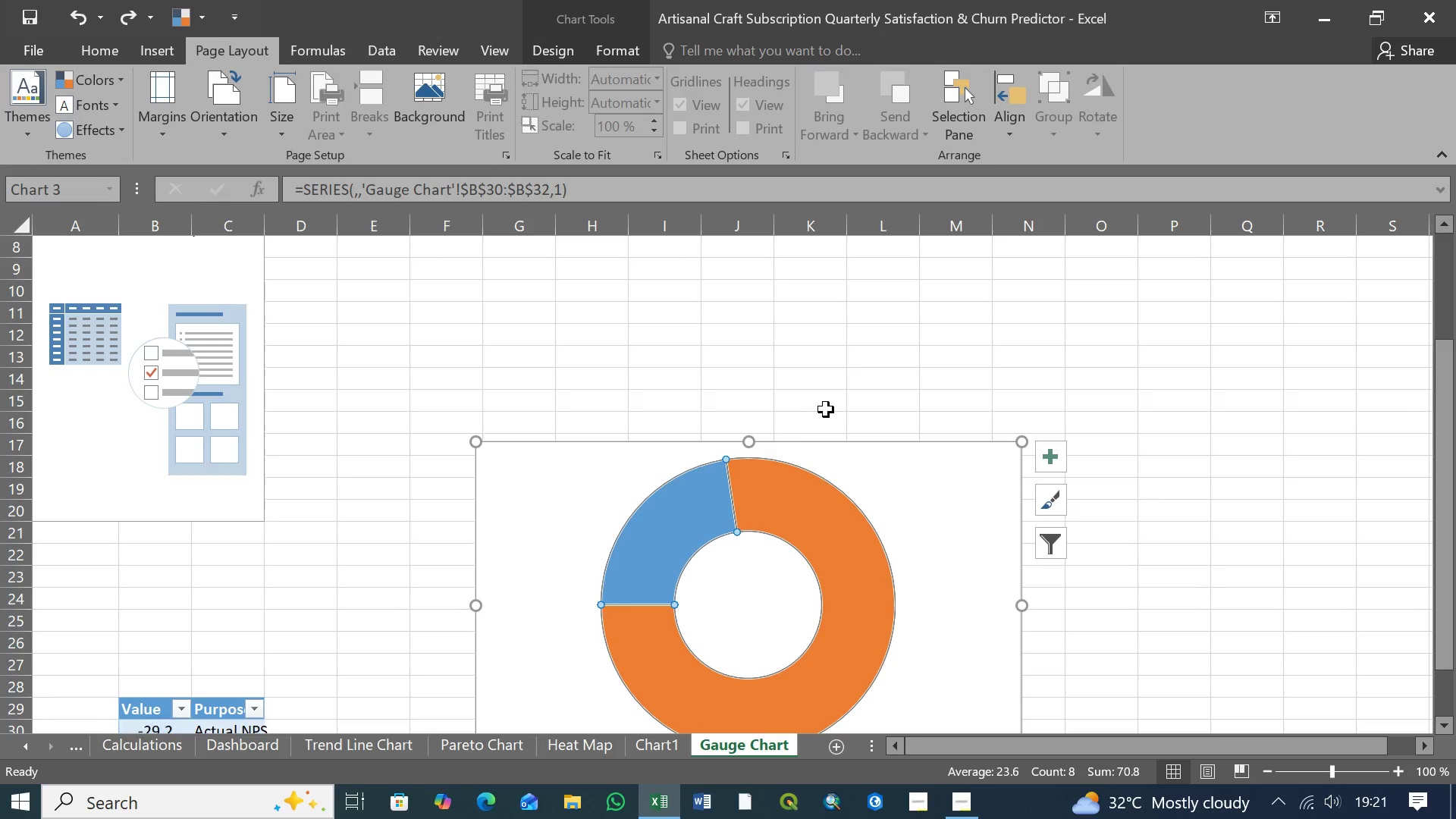 
key(Control+Y)
 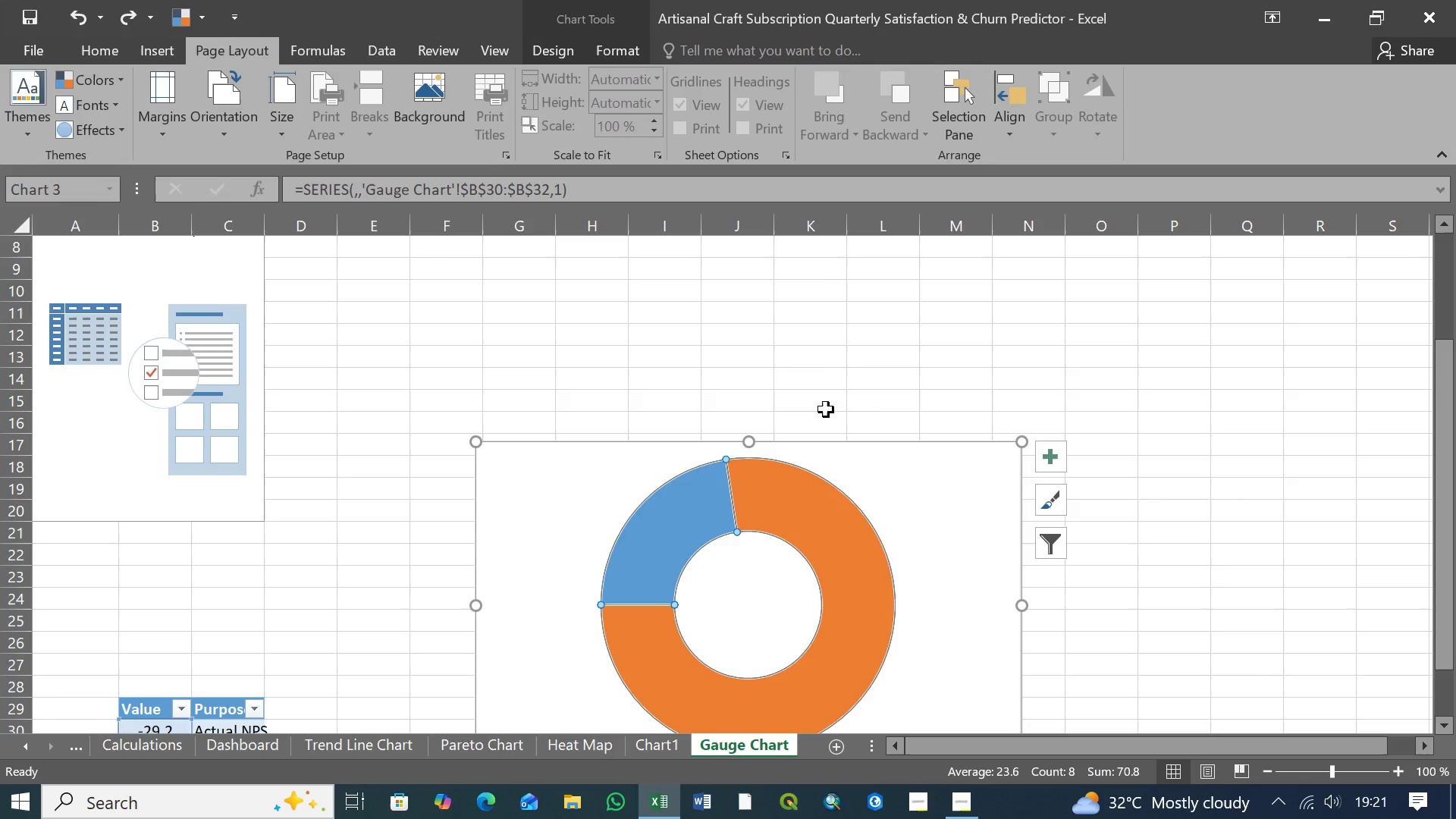 
key(Control+Y)
 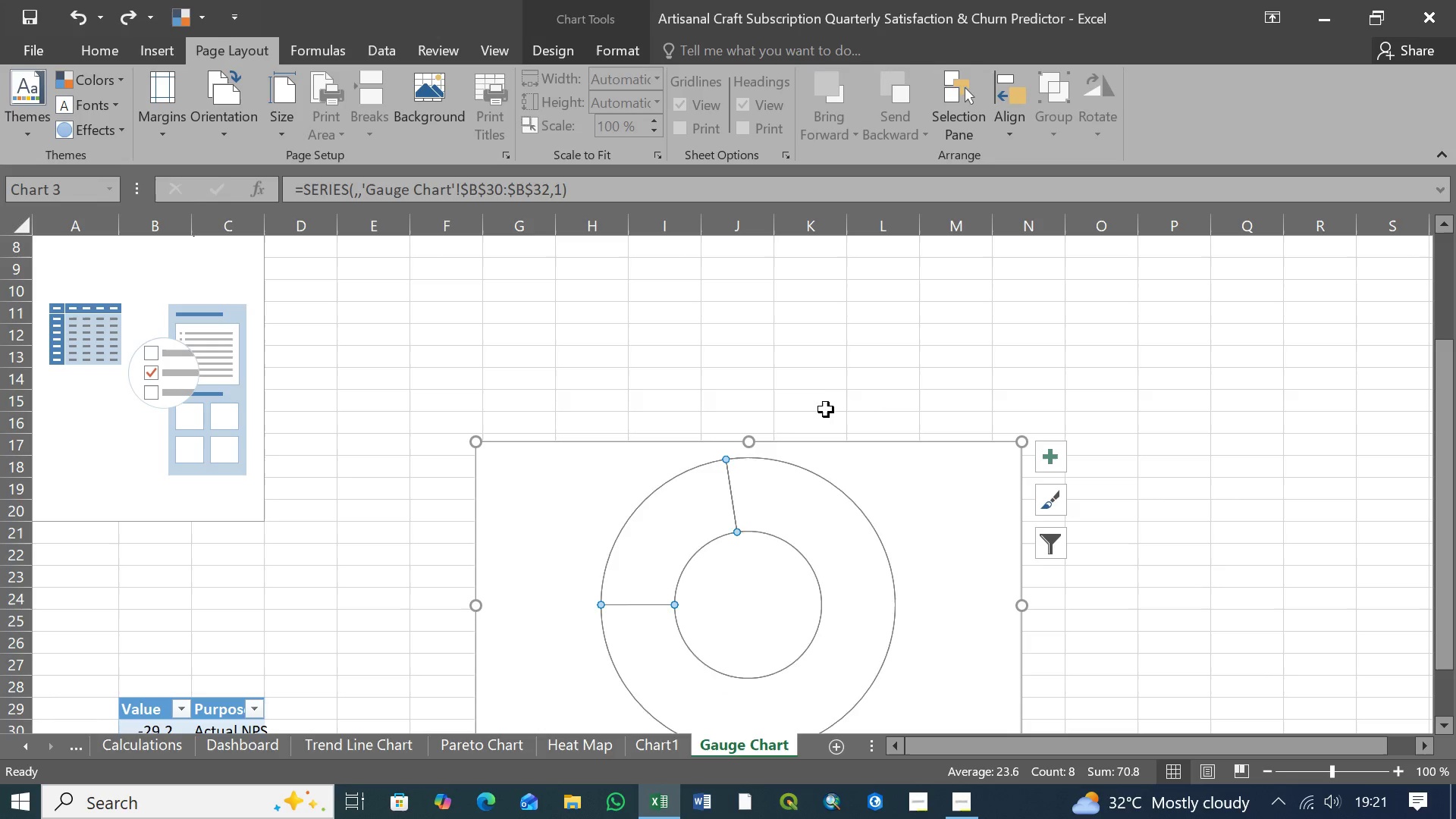 
key(Control+Y)
 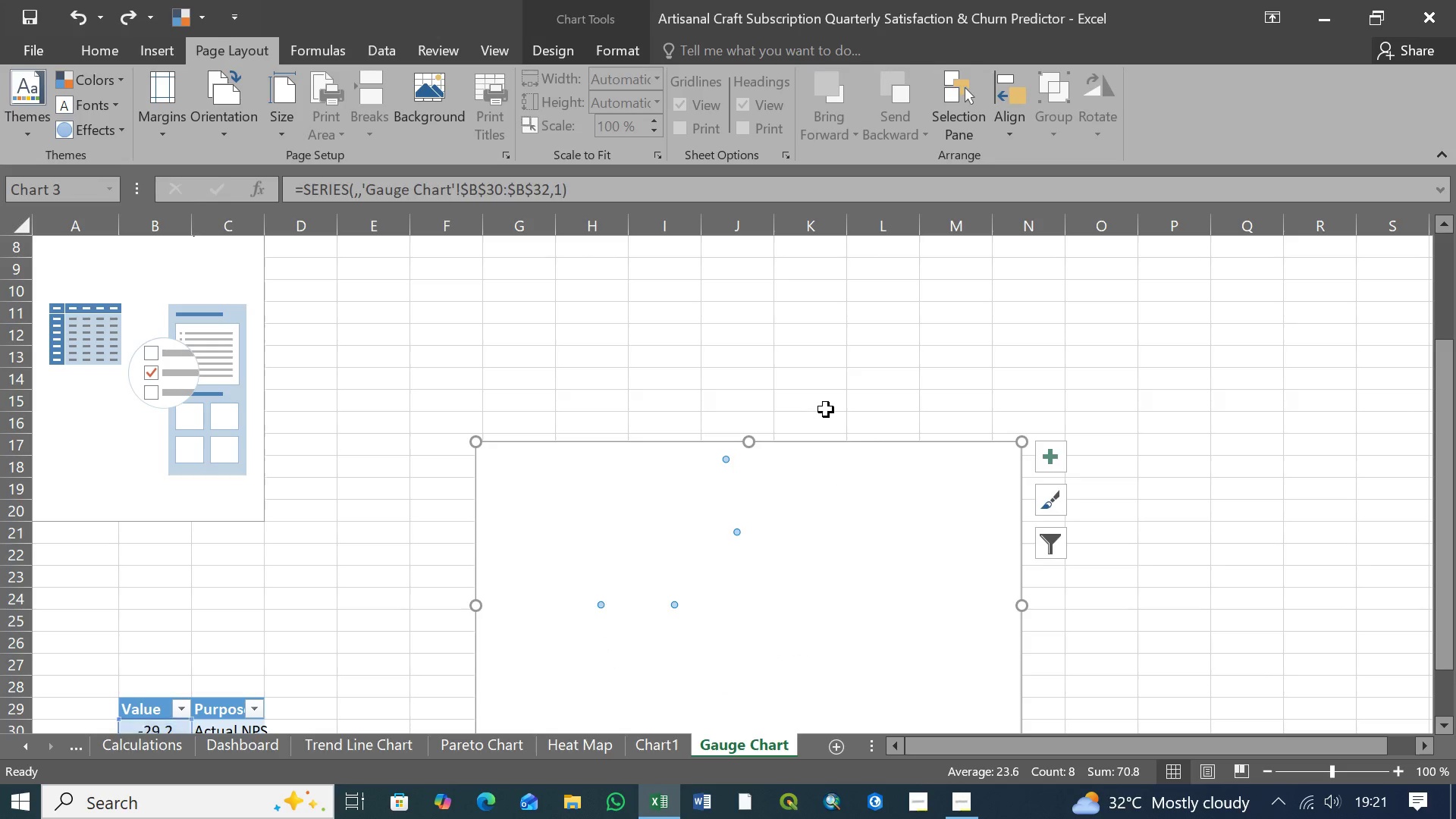 
key(Control+Y)
 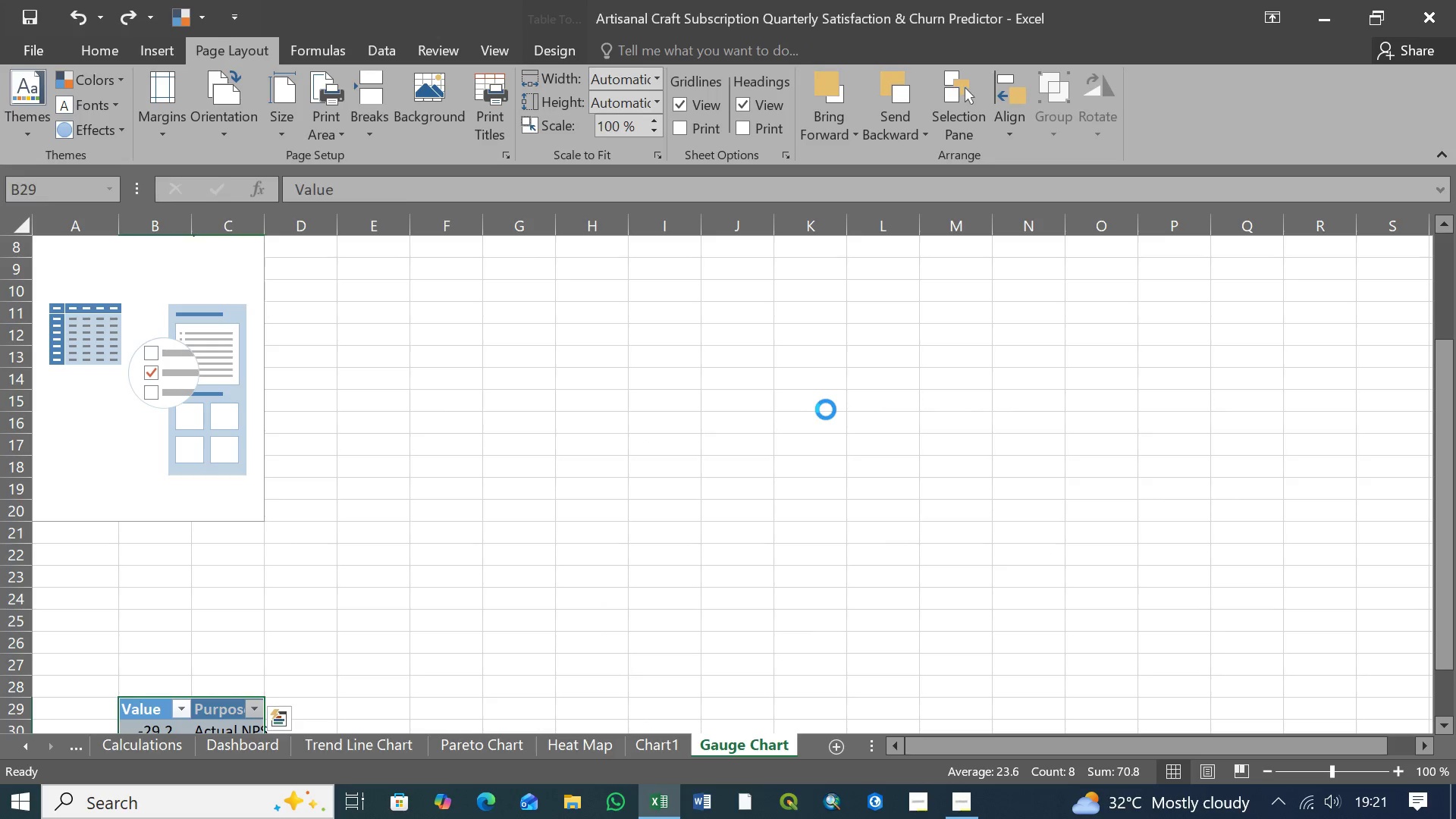 
key(Control+Y)
 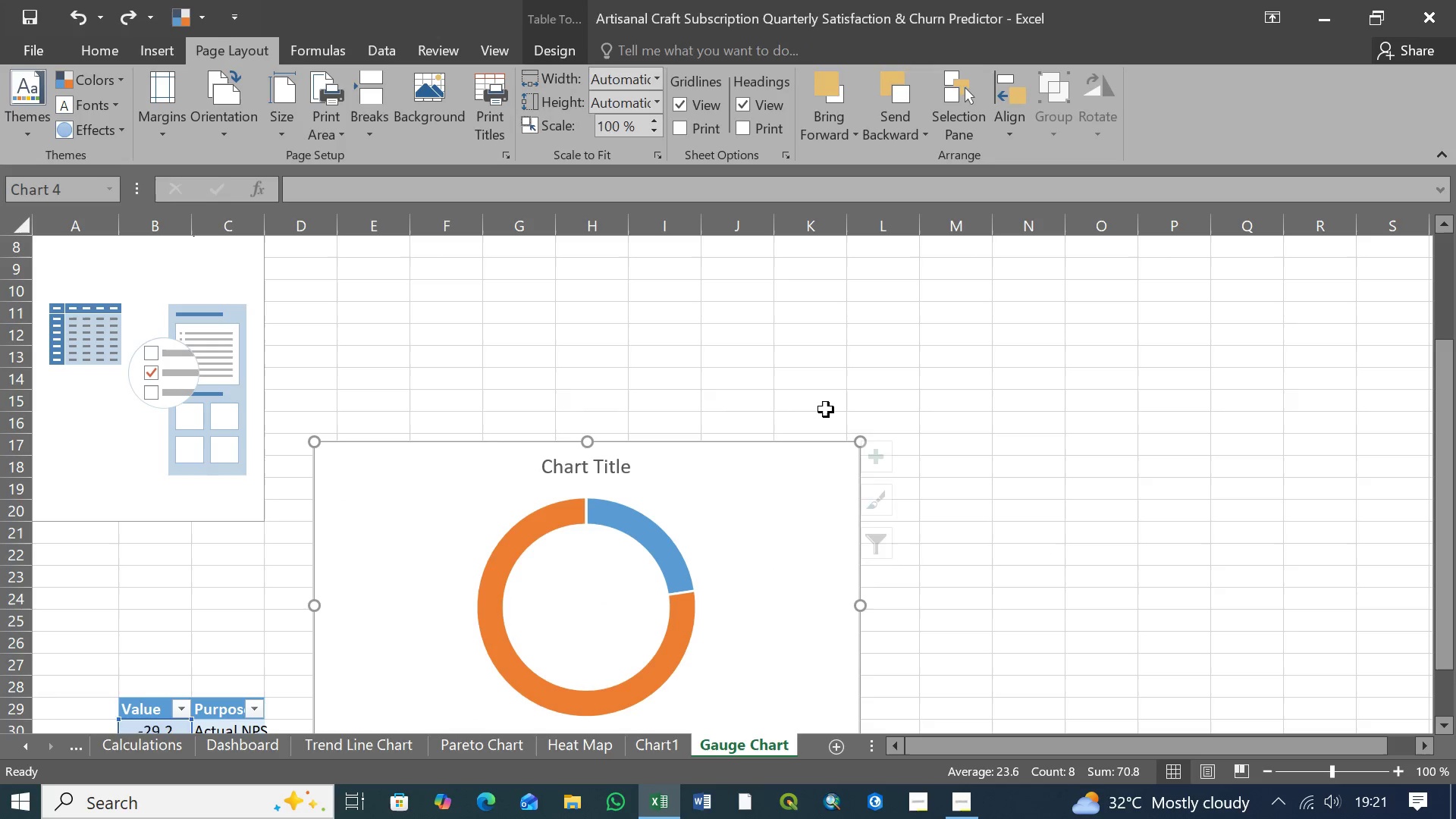 
key(Control+Y)
 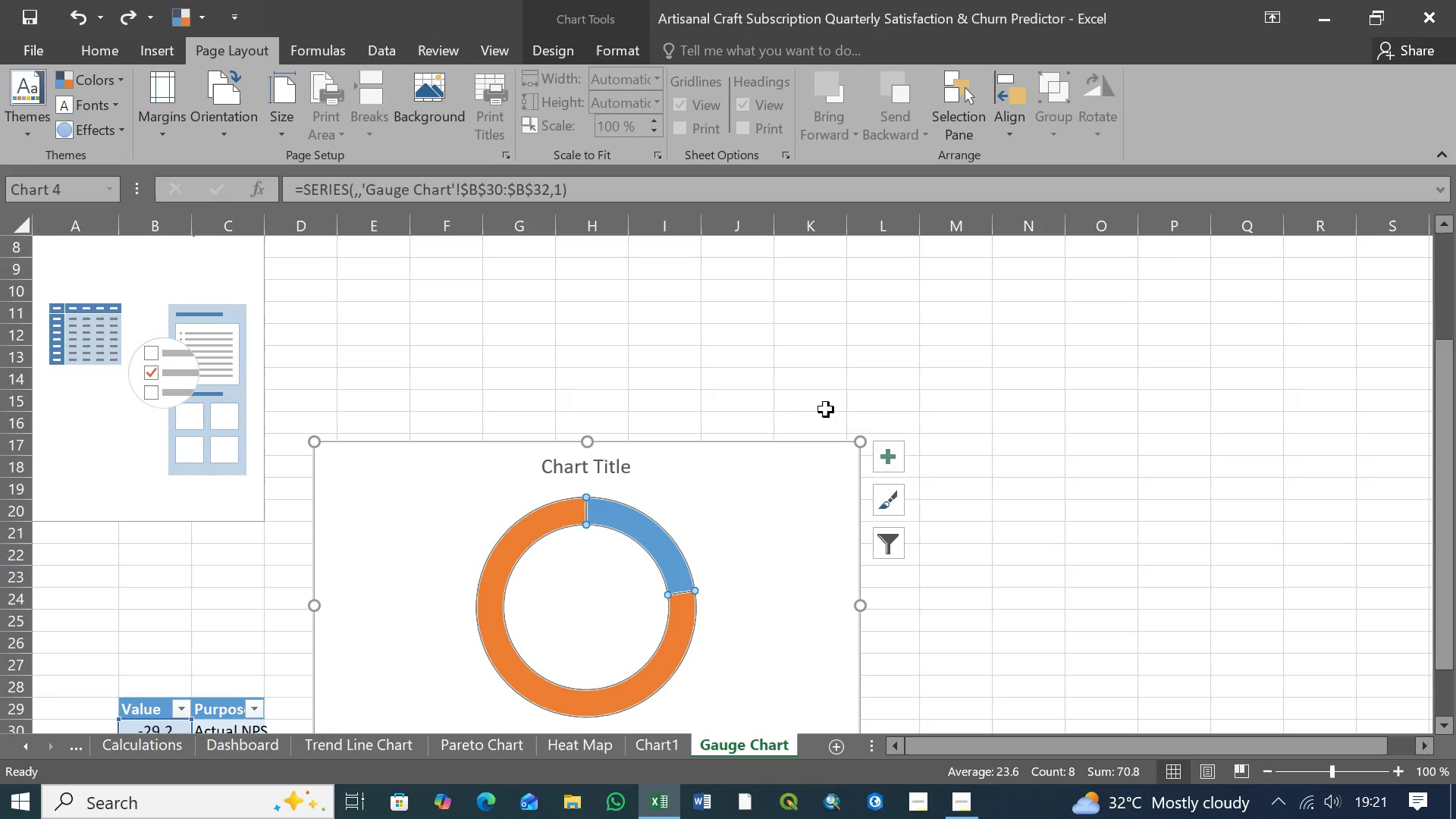 
key(Control+Y)
 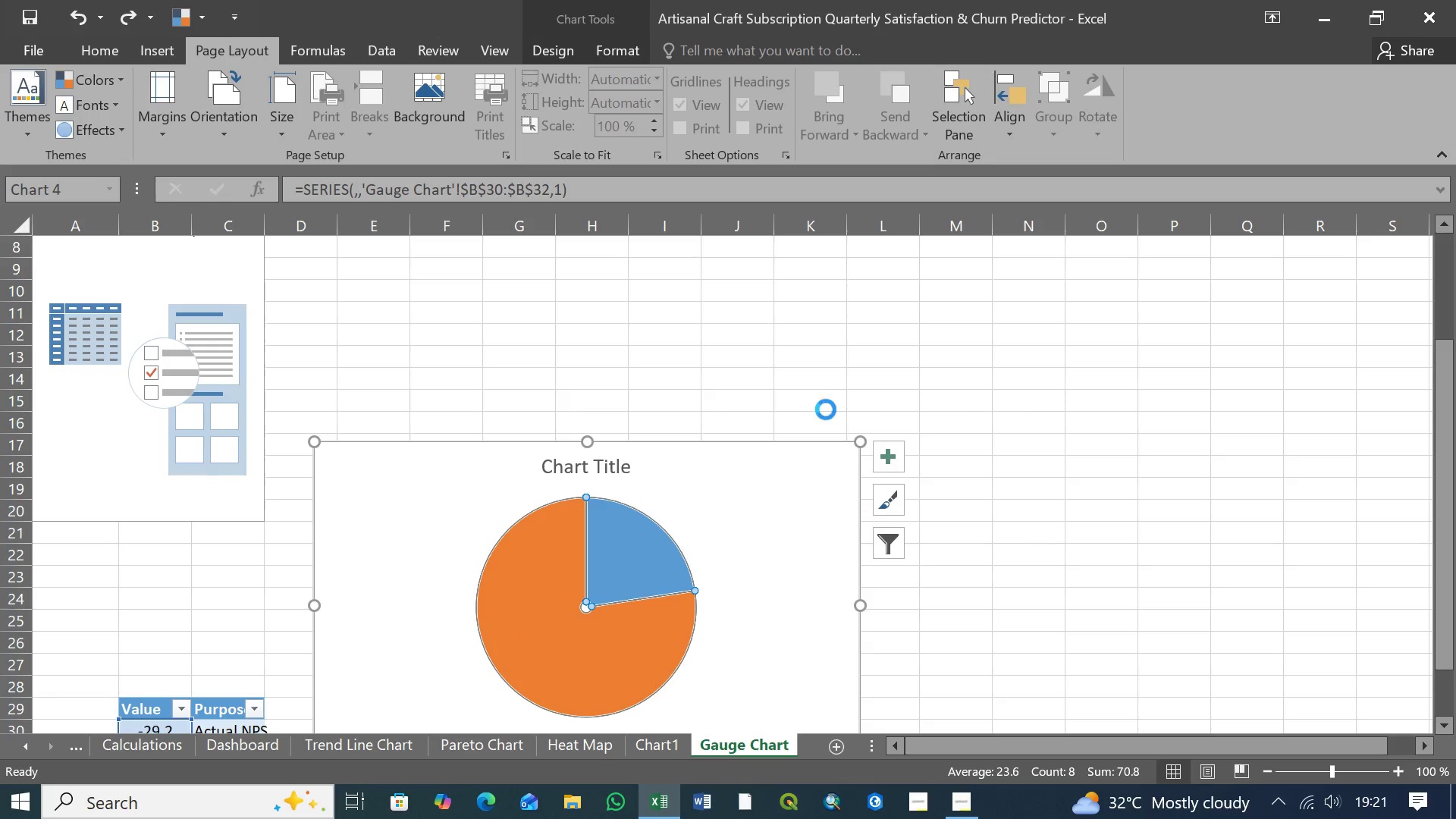 
key(Control+Y)
 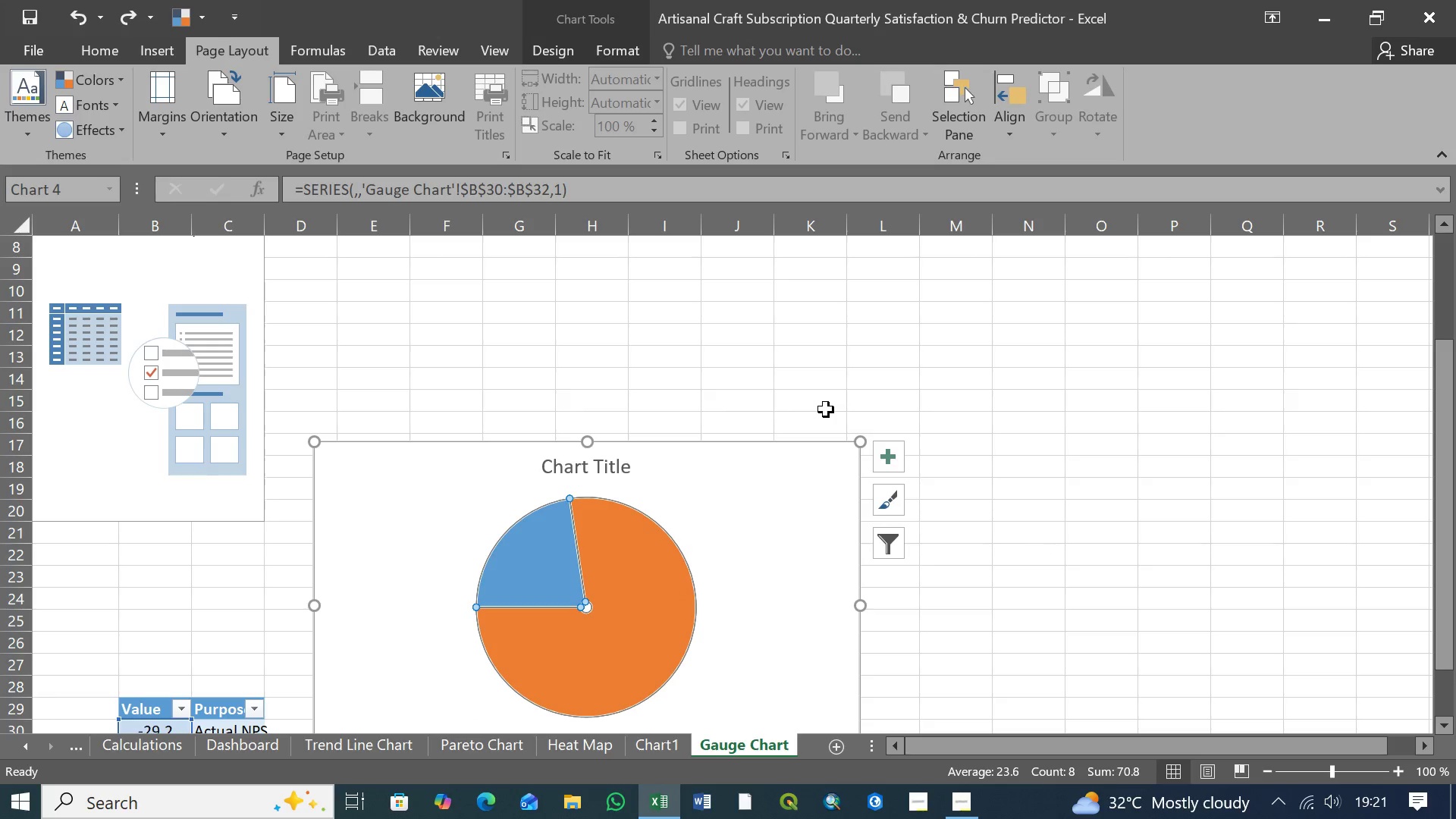 
key(Control+Y)
 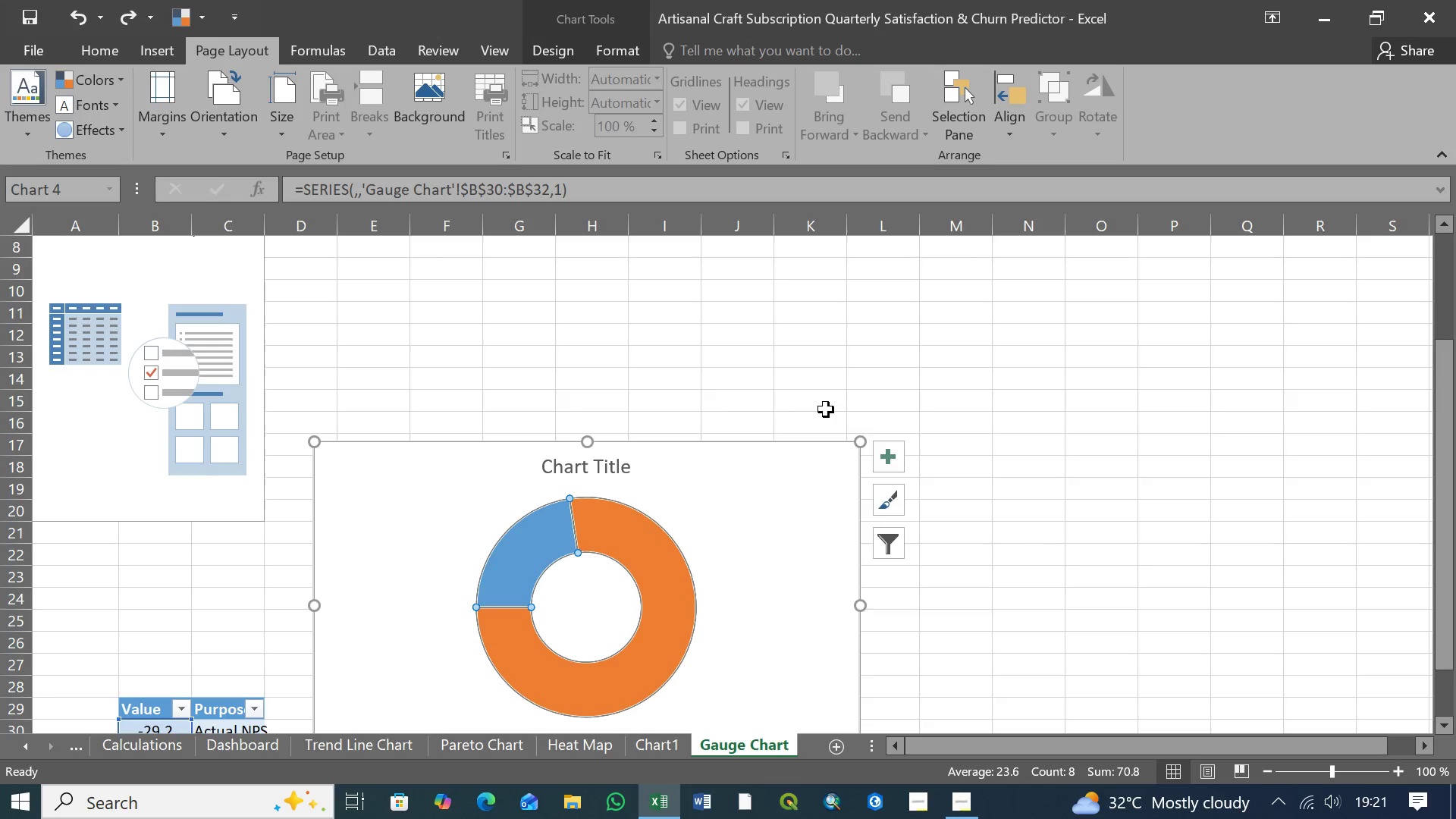 
key(Control+Y)
 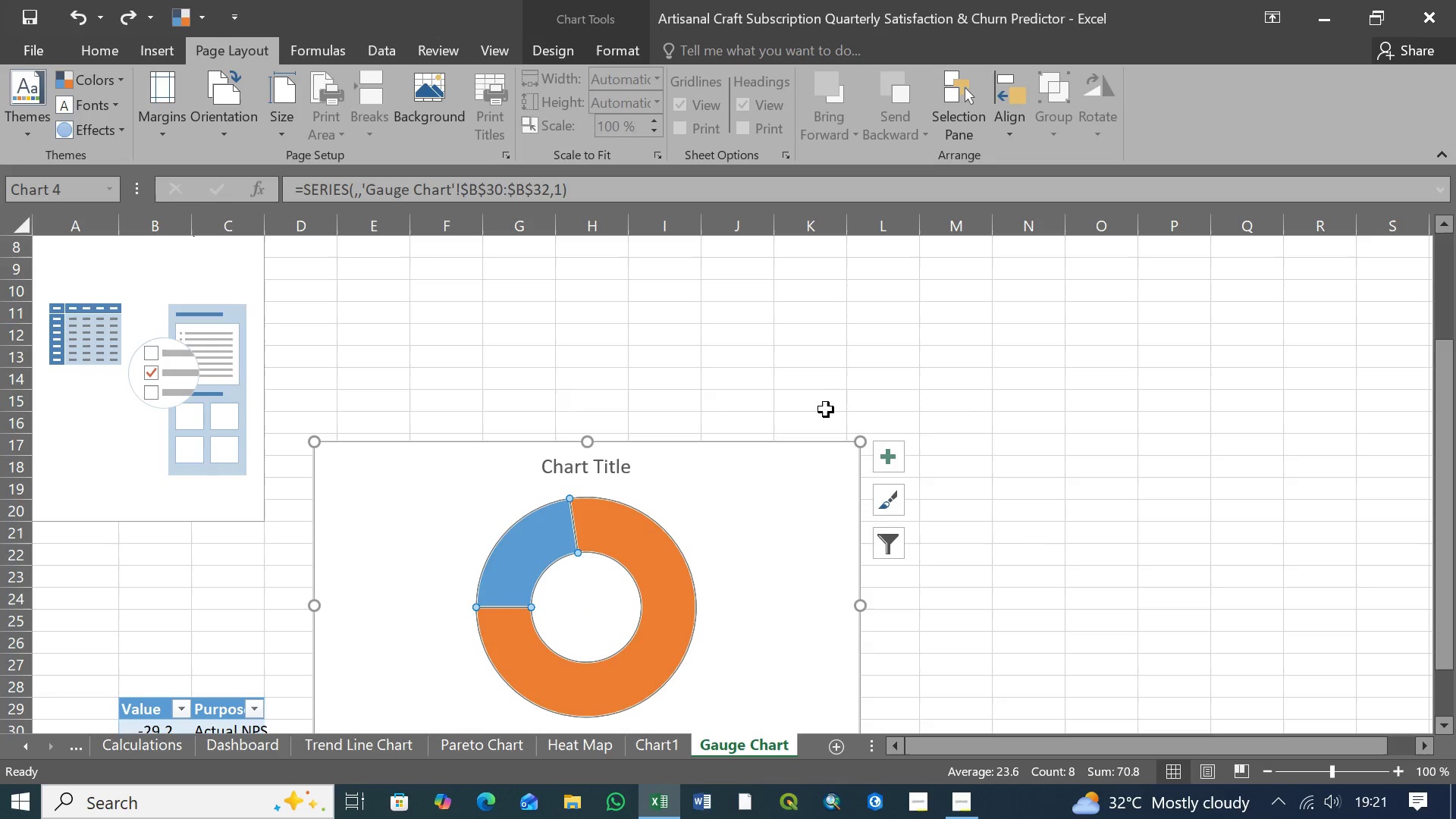 
key(Control+Y)
 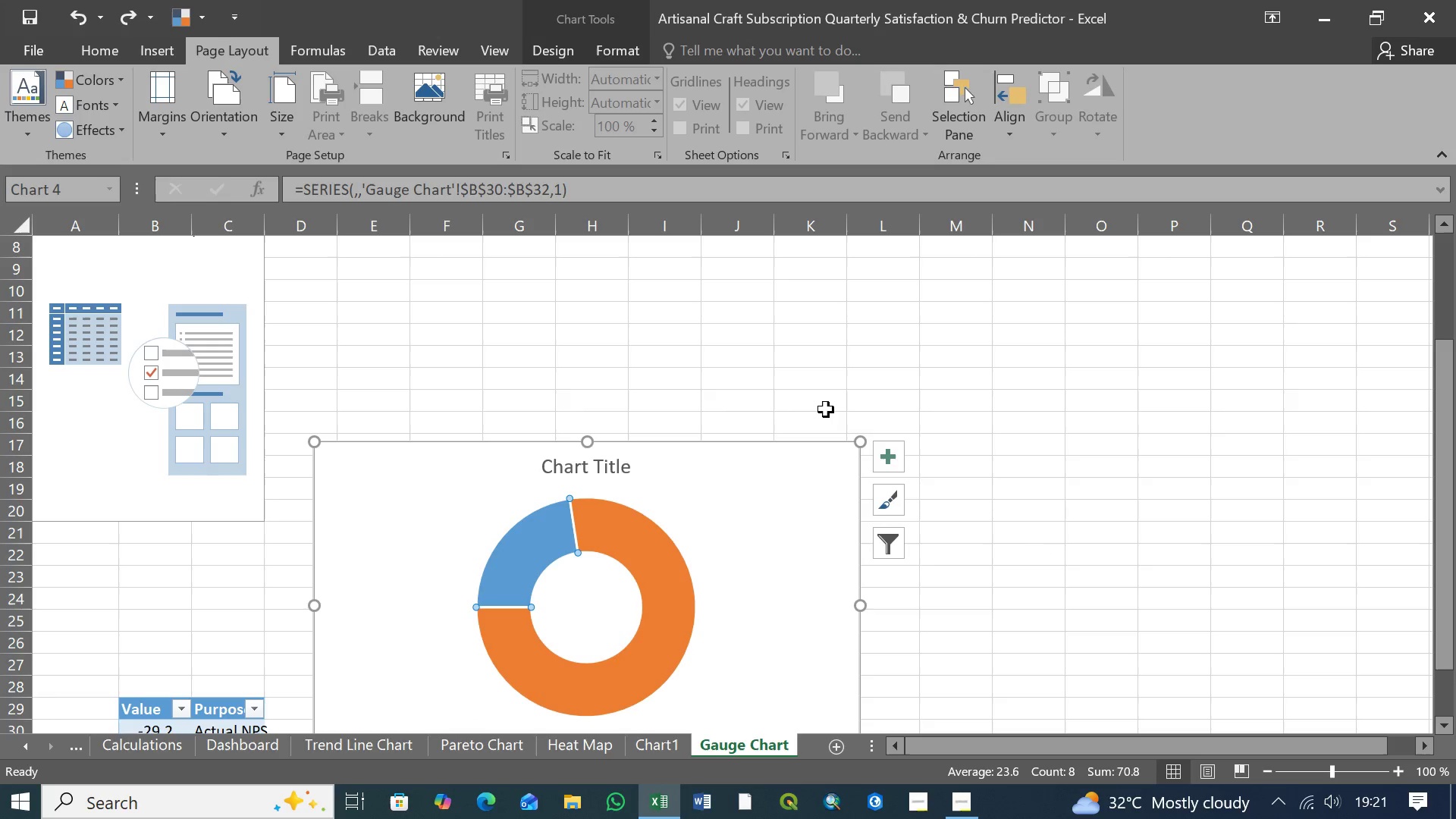 
key(Control+Y)
 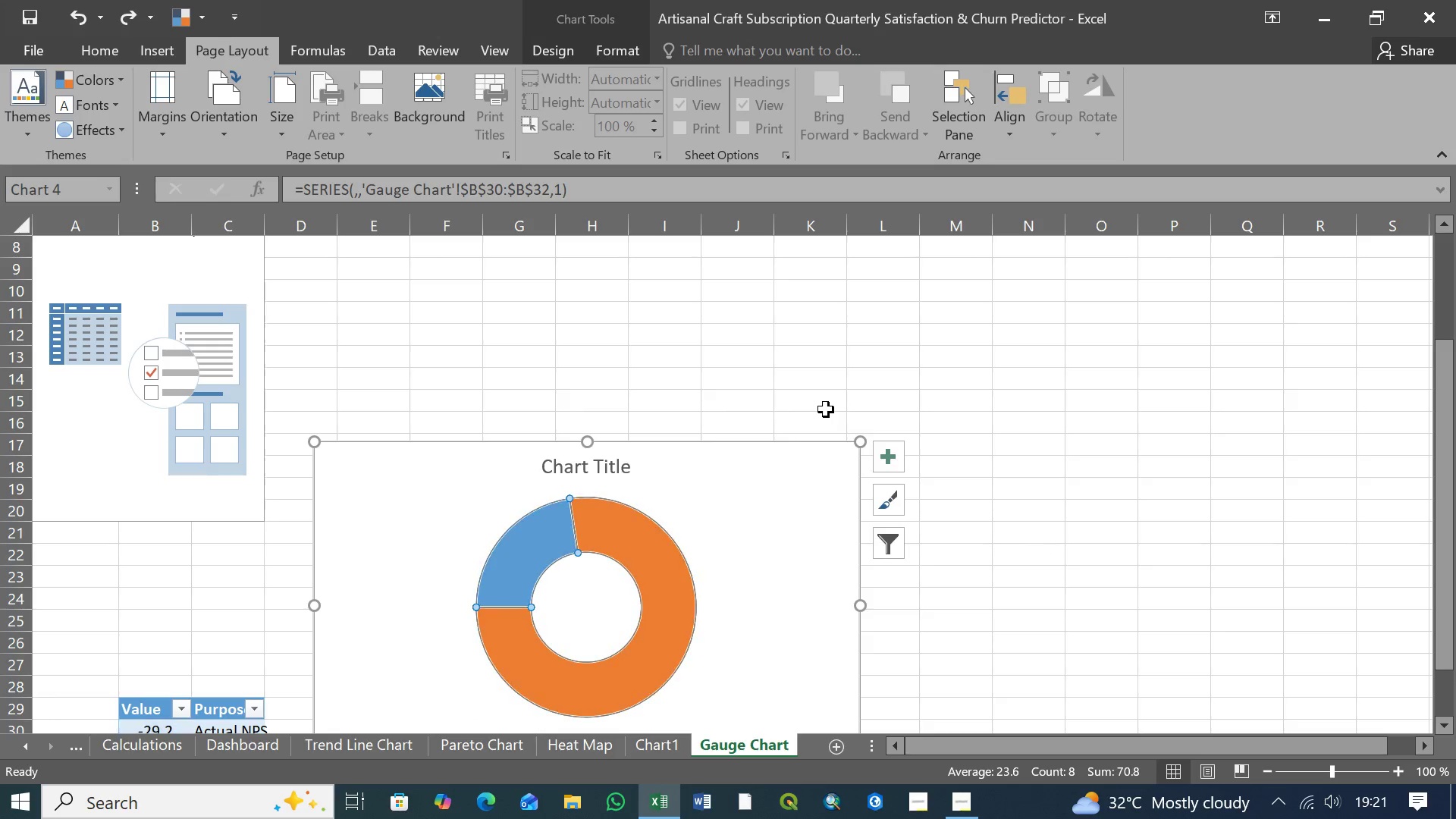 
key(Control+Y)
 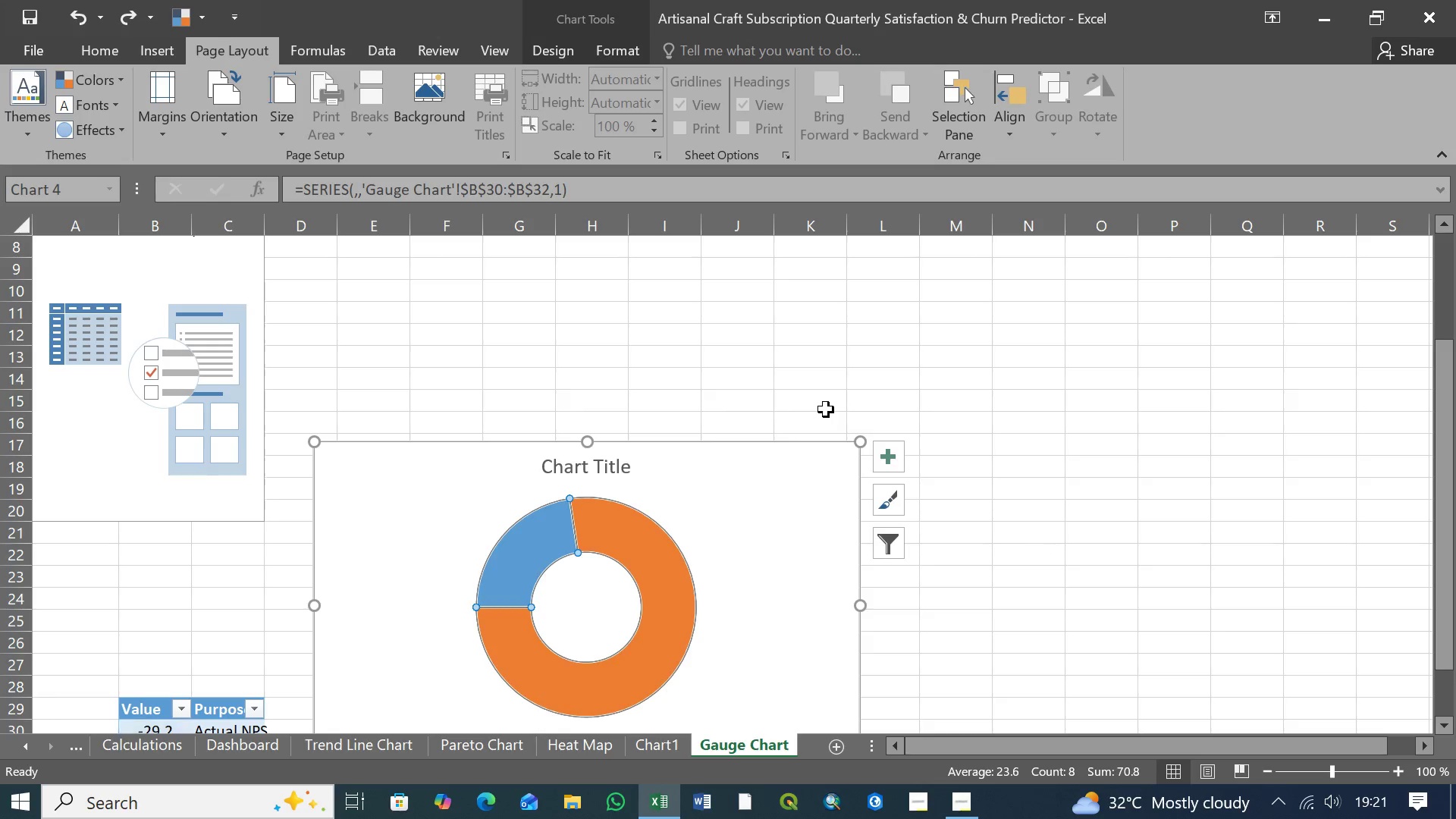 
key(Control+Y)
 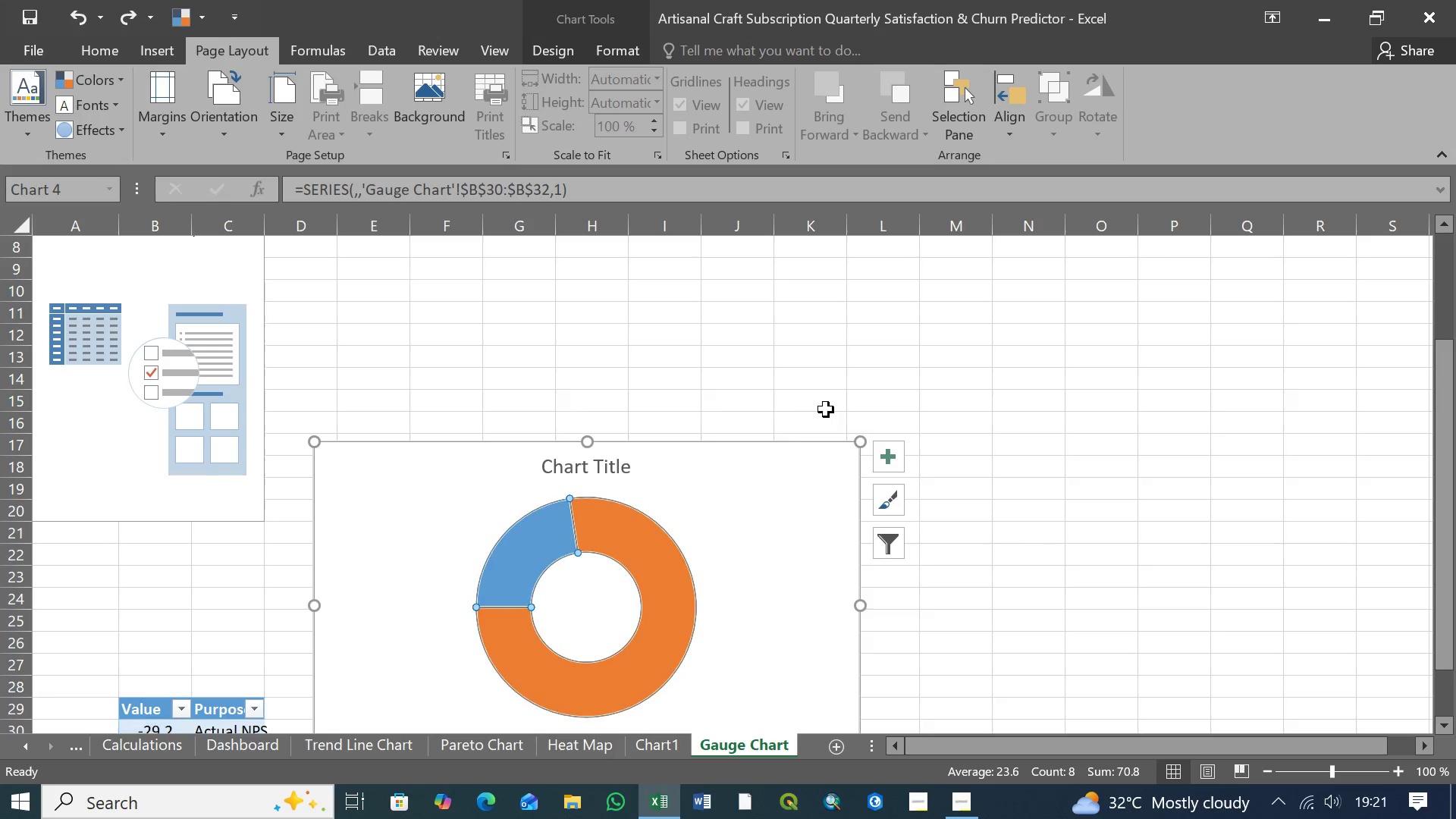 
key(Control+Y)
 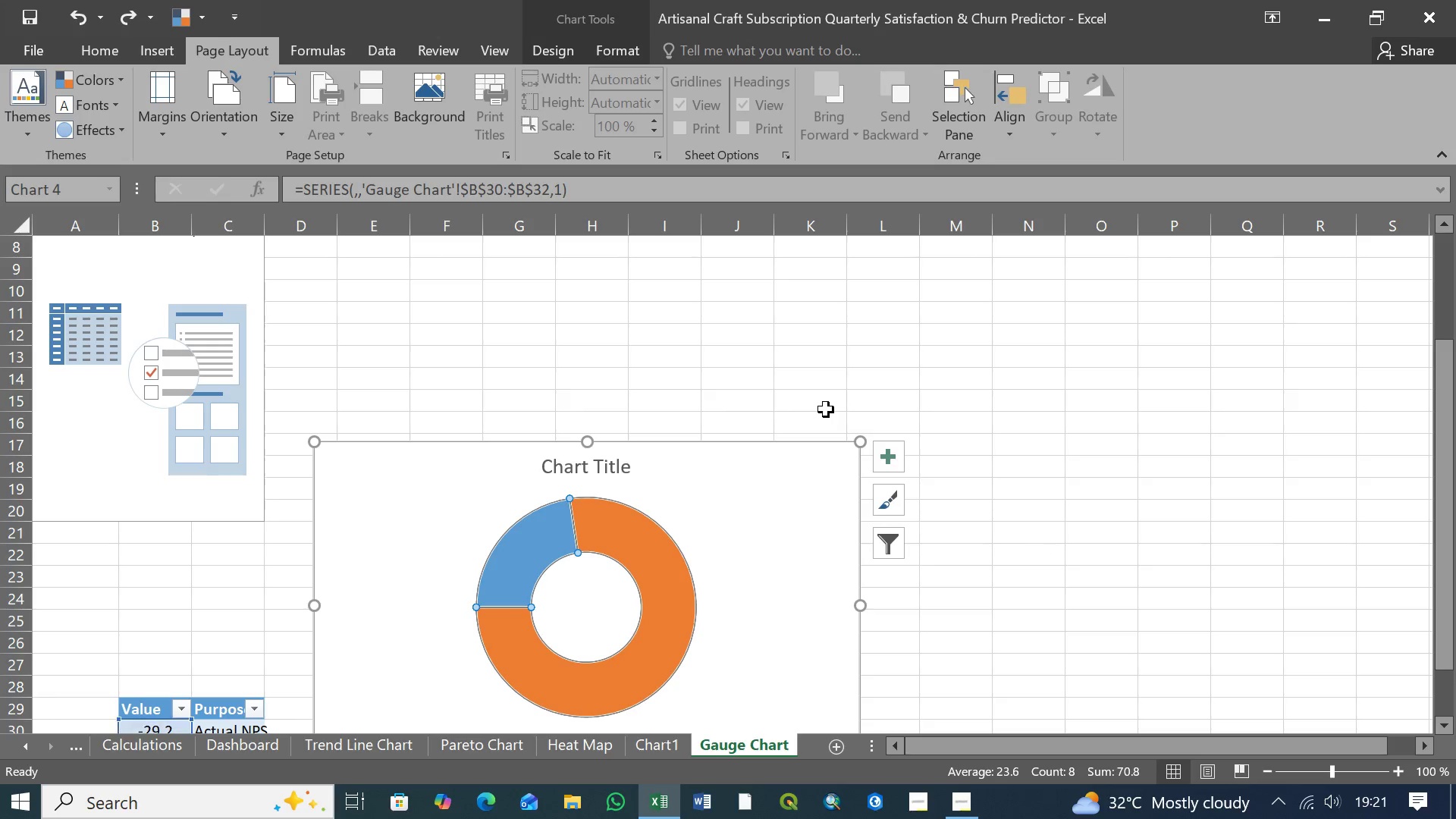 
key(Control+Y)
 